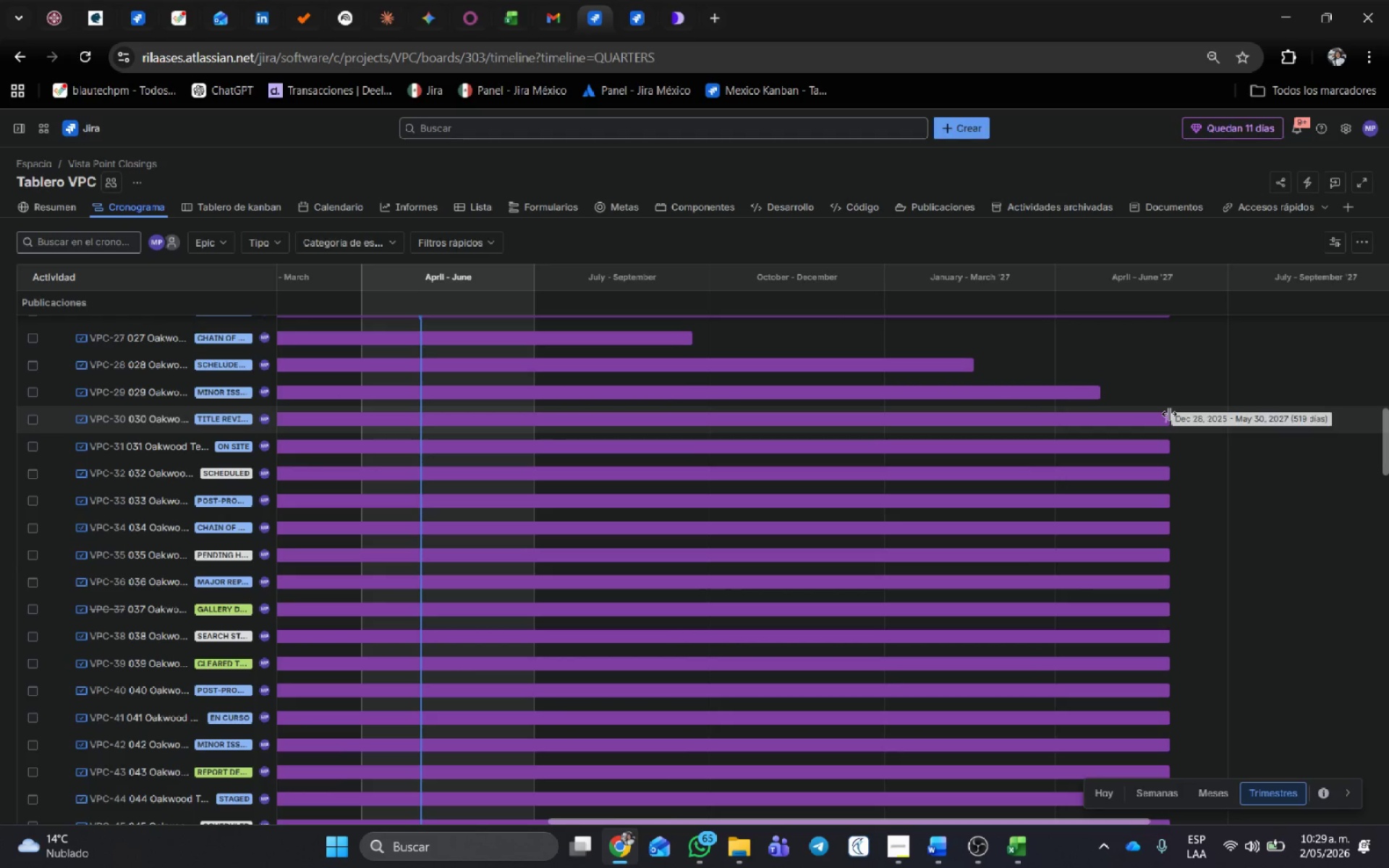 
left_click_drag(start_coordinate=[1169, 414], to_coordinate=[724, 491])
 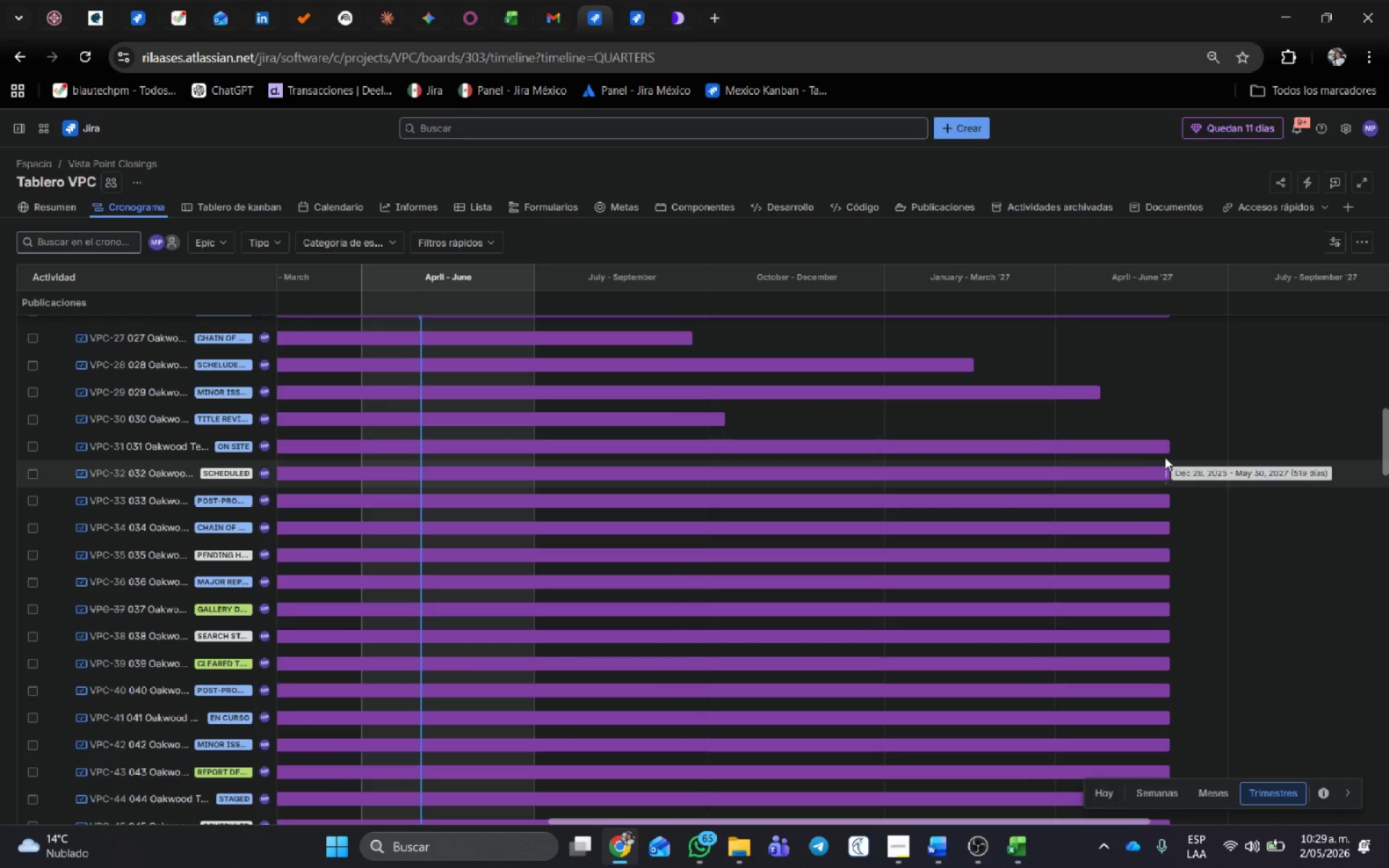 
left_click_drag(start_coordinate=[1166, 450], to_coordinate=[879, 460])
 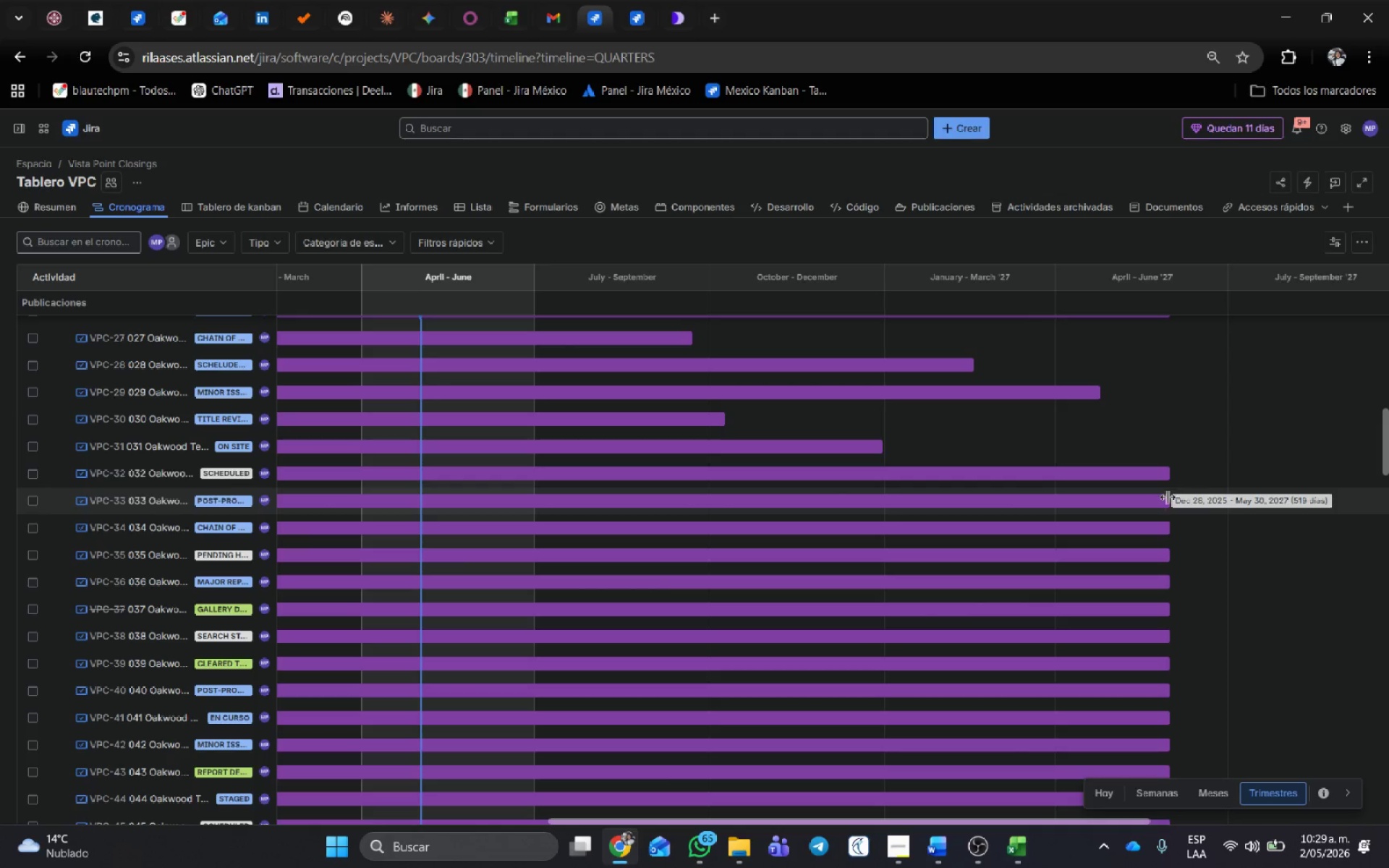 
left_click_drag(start_coordinate=[1168, 499], to_coordinate=[685, 520])
 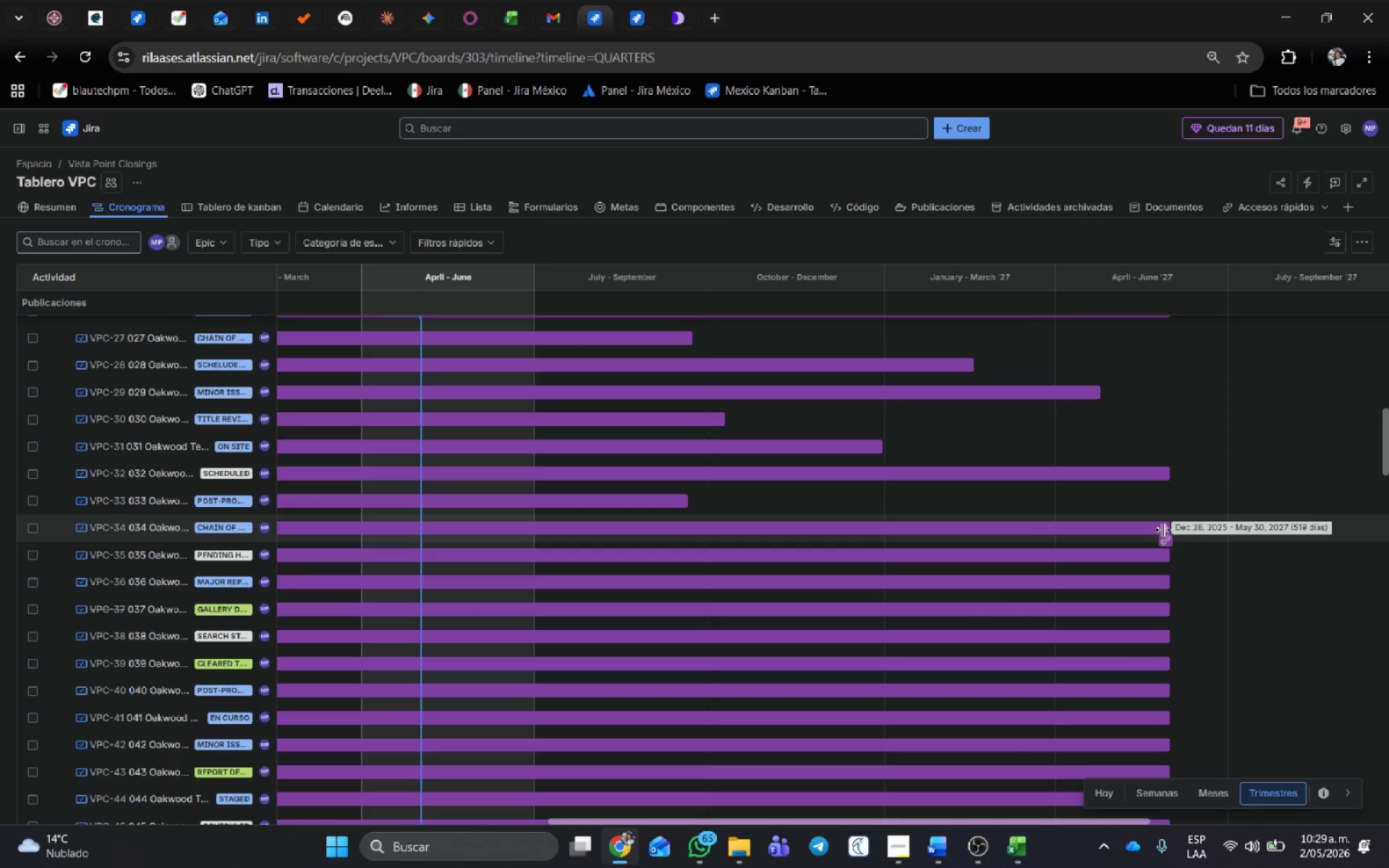 
left_click_drag(start_coordinate=[1163, 529], to_coordinate=[817, 524])
 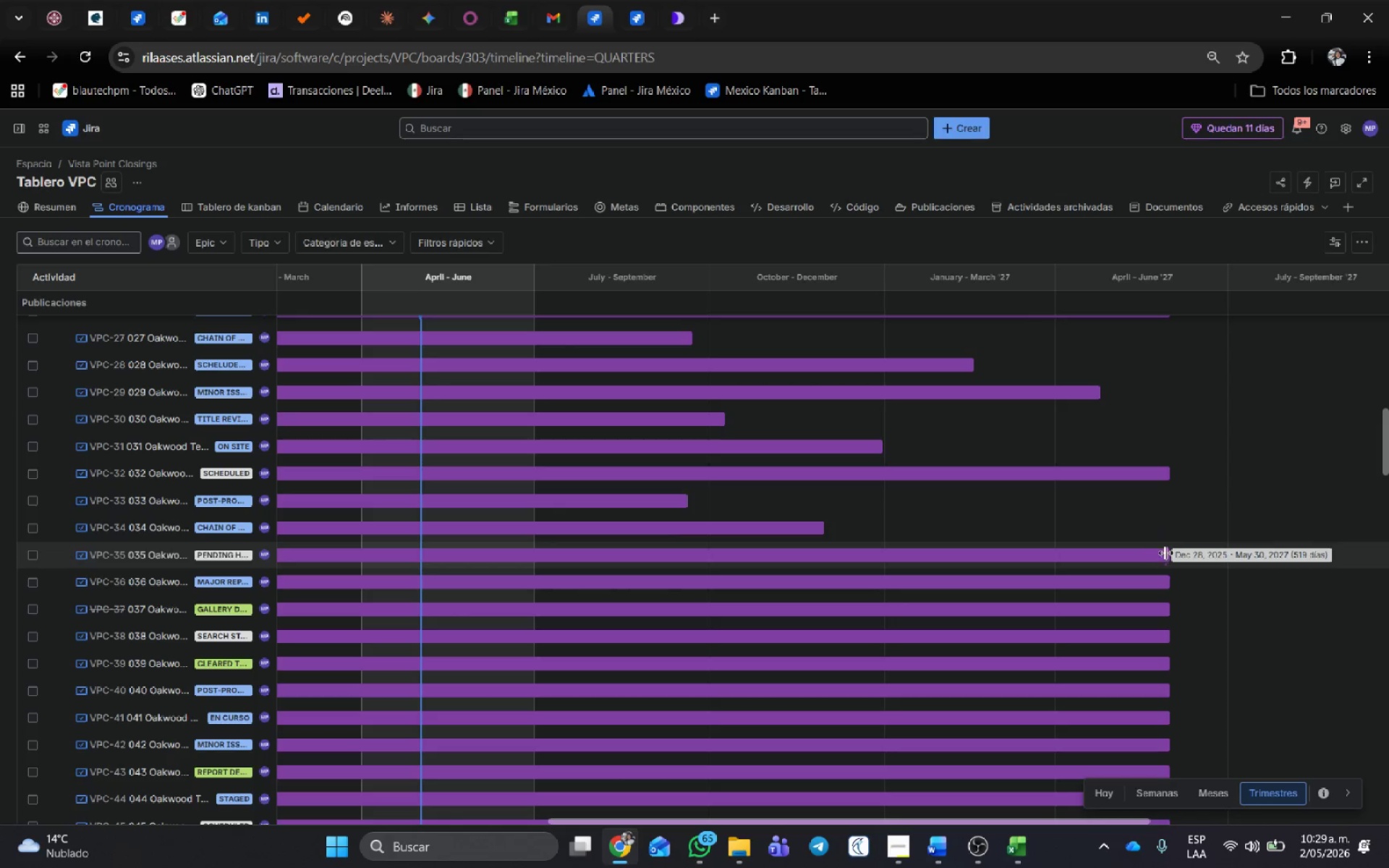 
left_click_drag(start_coordinate=[1165, 552], to_coordinate=[742, 552])
 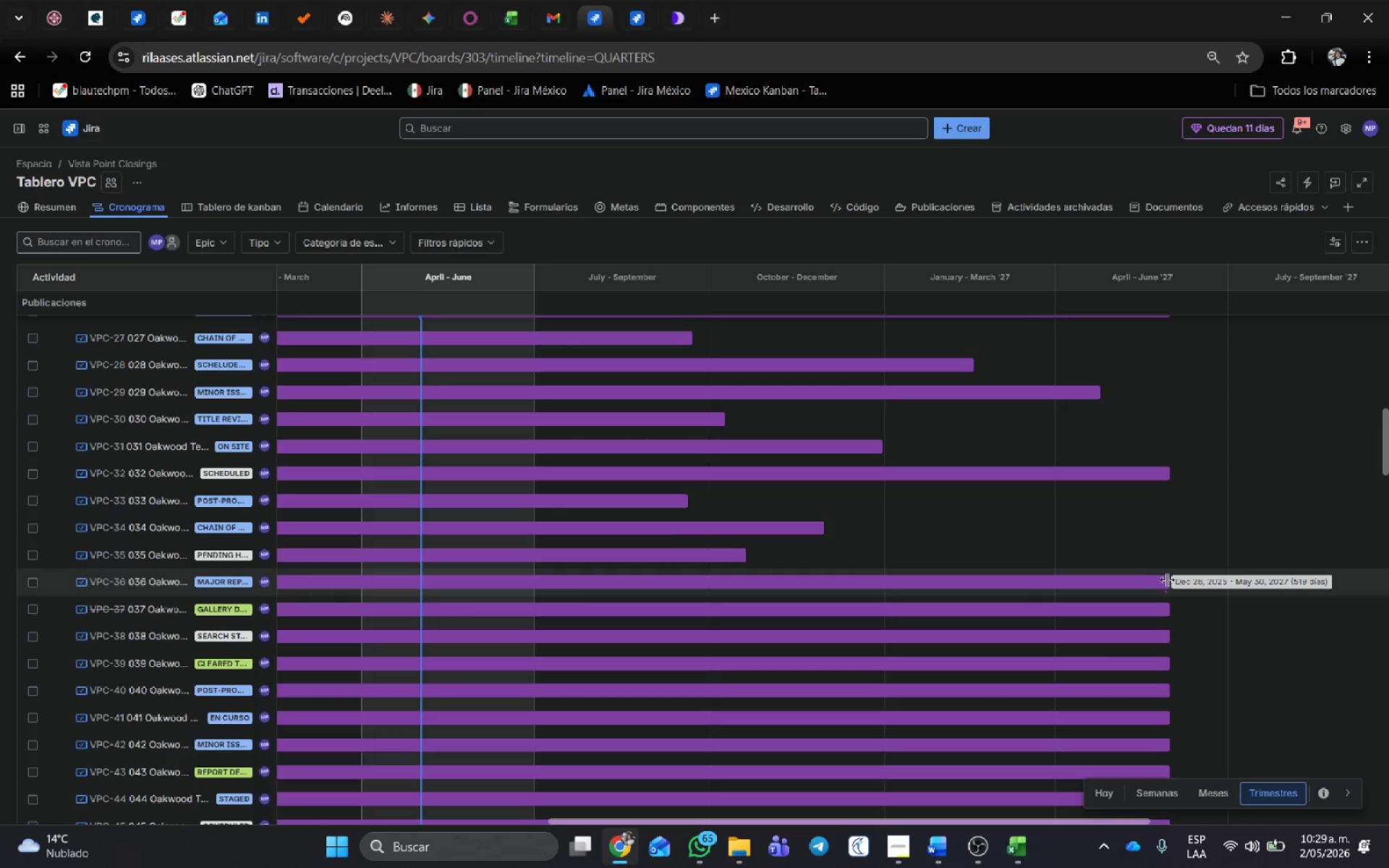 
left_click_drag(start_coordinate=[1168, 579], to_coordinate=[985, 577])
 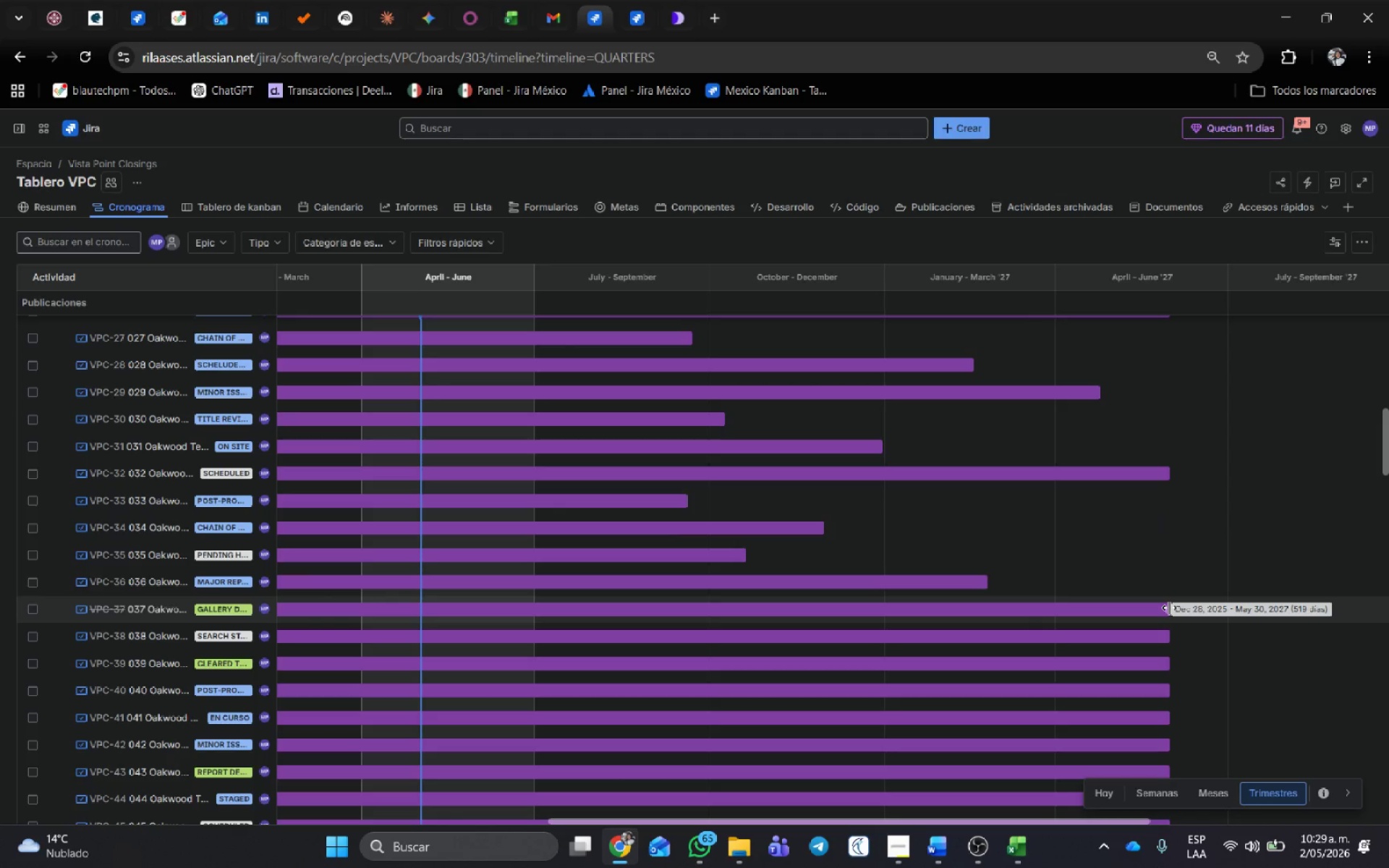 
left_click_drag(start_coordinate=[1168, 608], to_coordinate=[898, 611])
 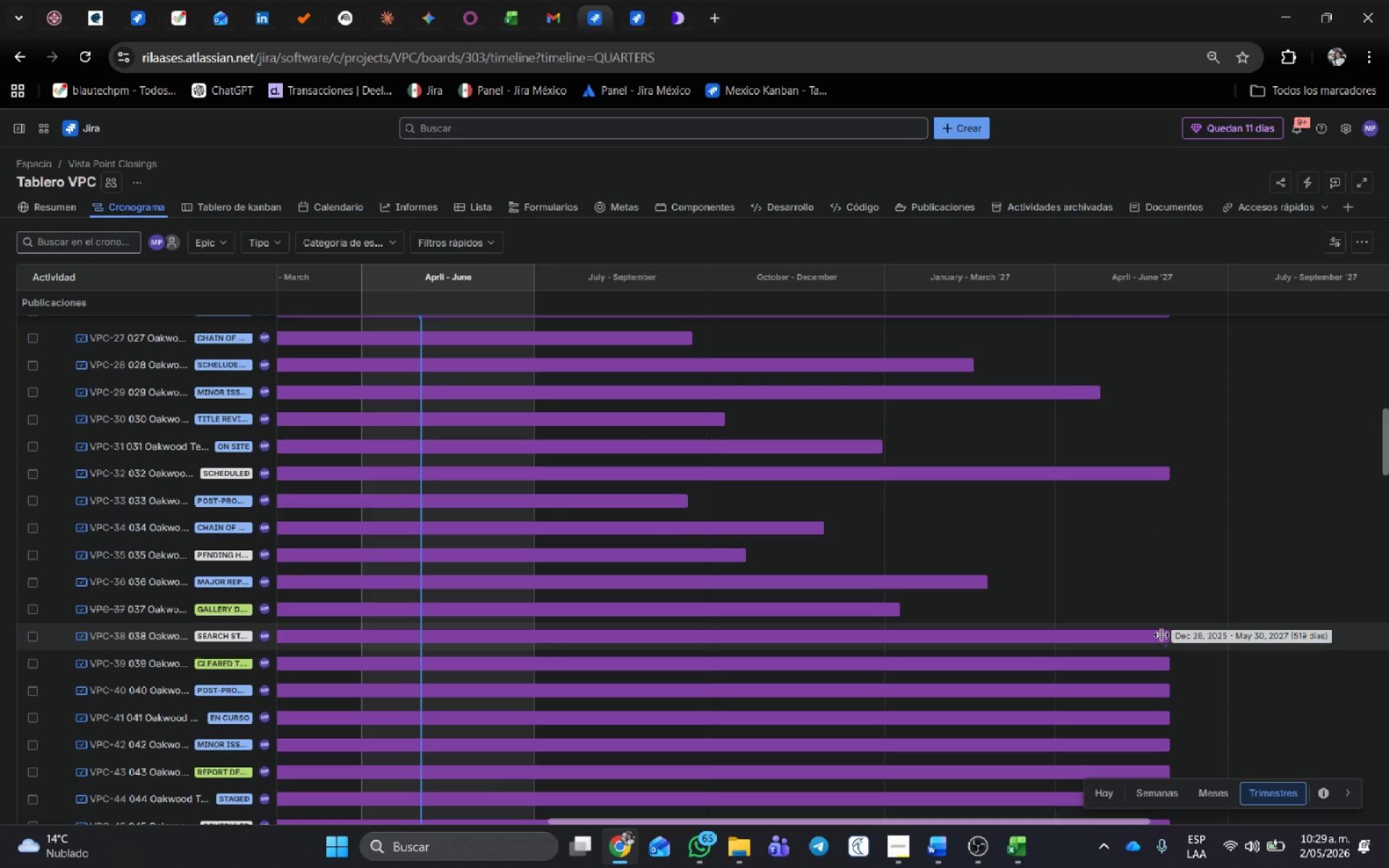 
left_click_drag(start_coordinate=[1162, 634], to_coordinate=[918, 633])
 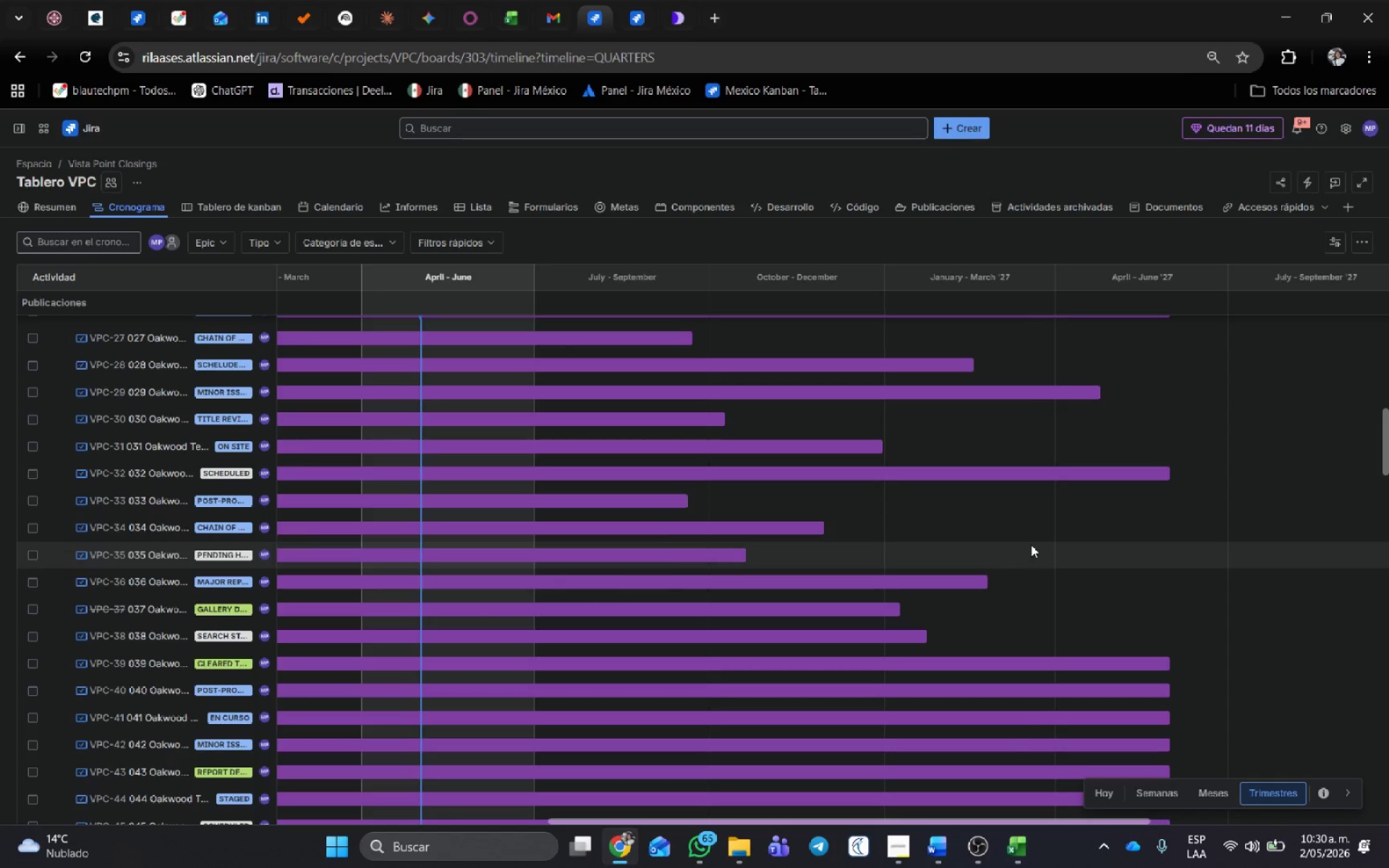 
wait(58.8)
 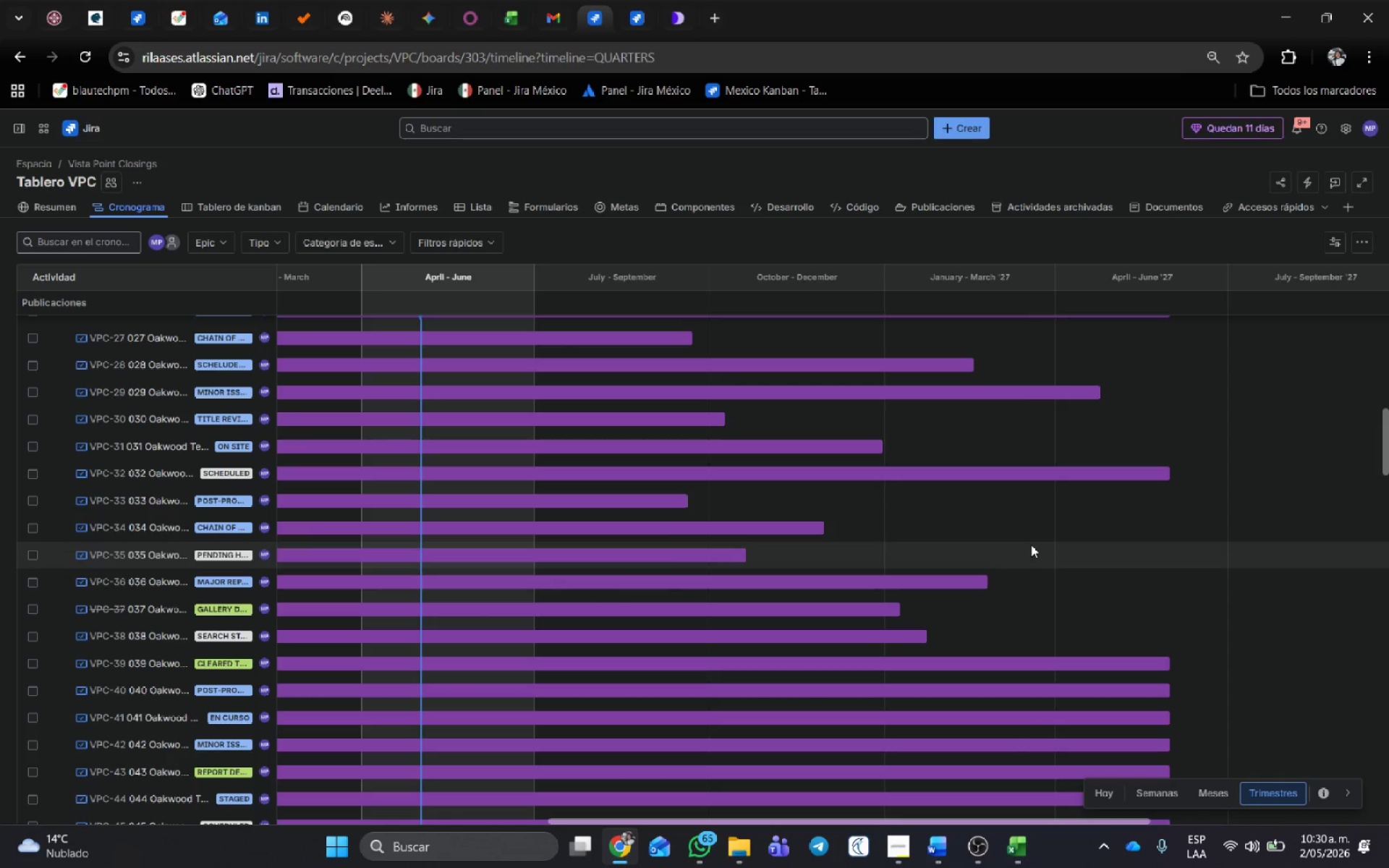 
left_click_drag(start_coordinate=[1169, 663], to_coordinate=[1087, 660])
 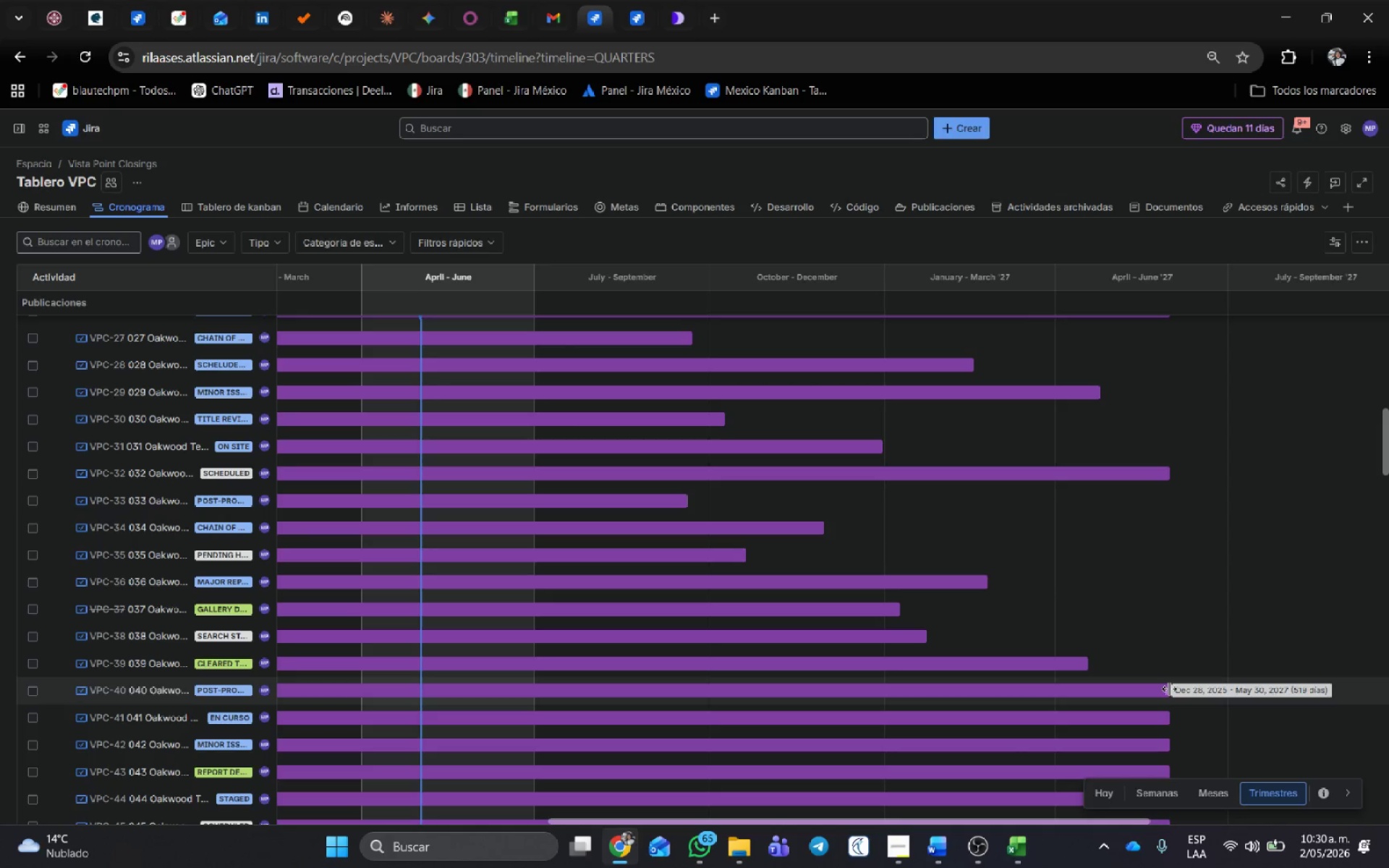 
left_click_drag(start_coordinate=[1169, 689], to_coordinate=[582, 757])
 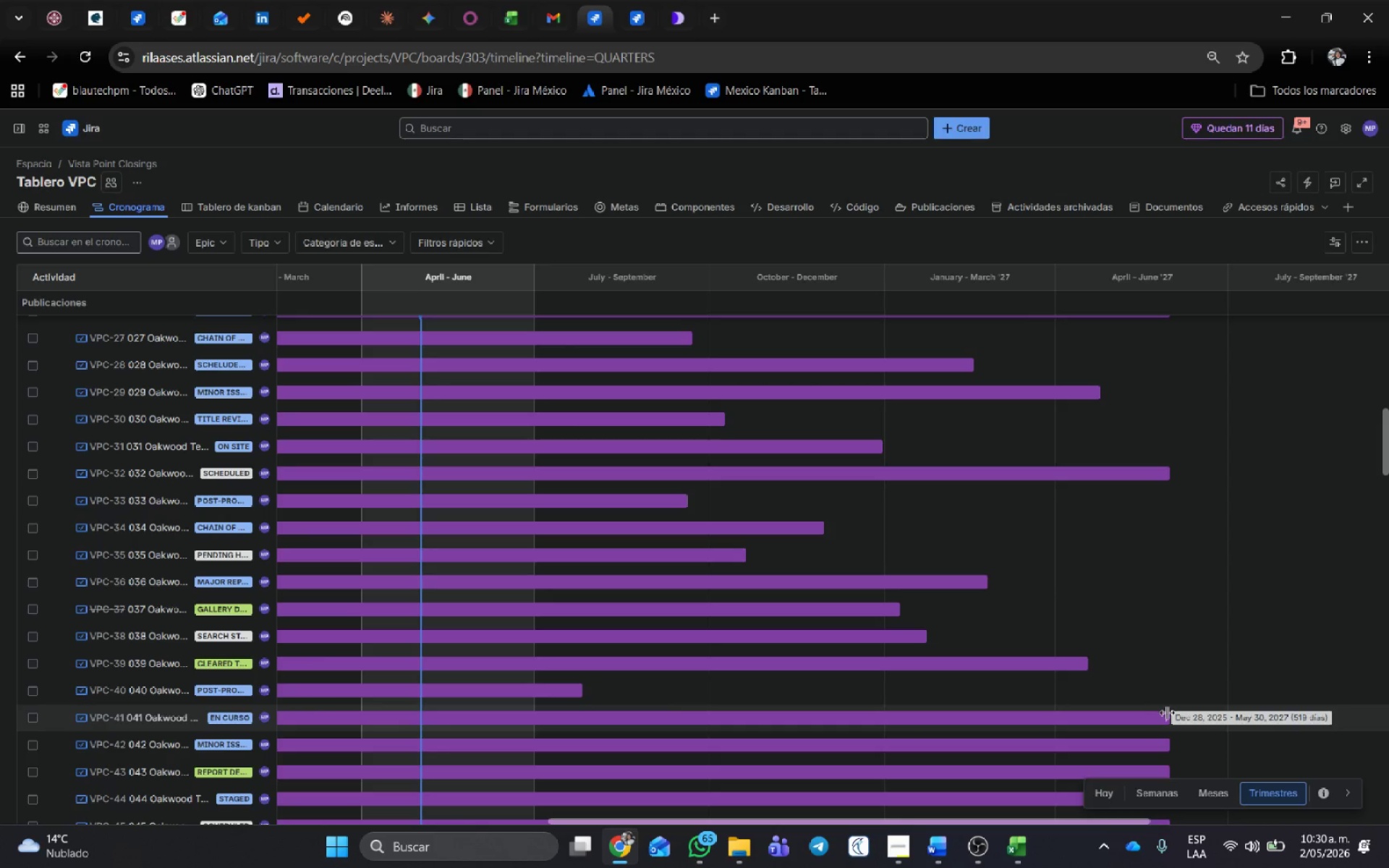 
left_click_drag(start_coordinate=[1170, 714], to_coordinate=[1142, 715])
 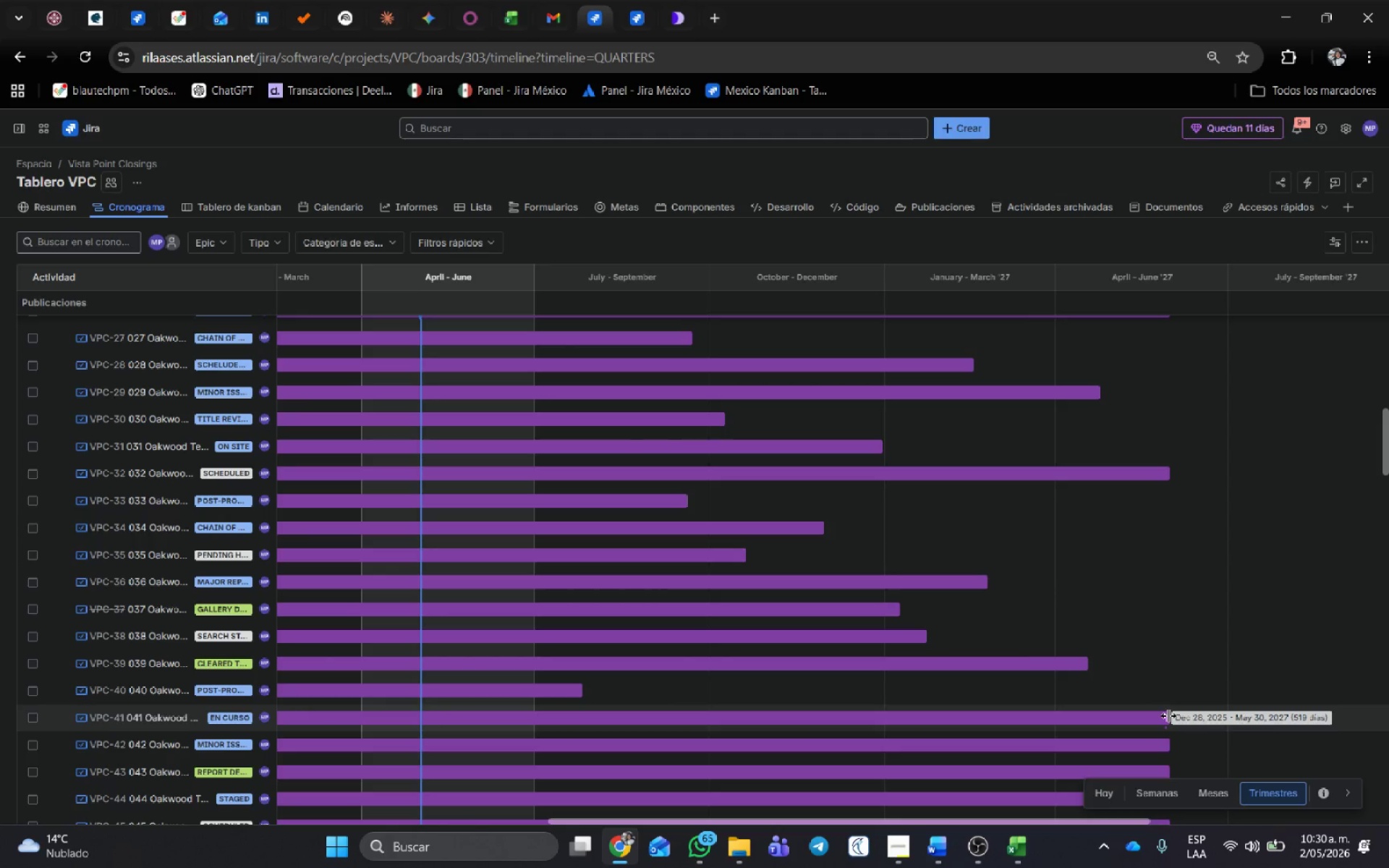 
left_click_drag(start_coordinate=[1168, 715], to_coordinate=[666, 728])
 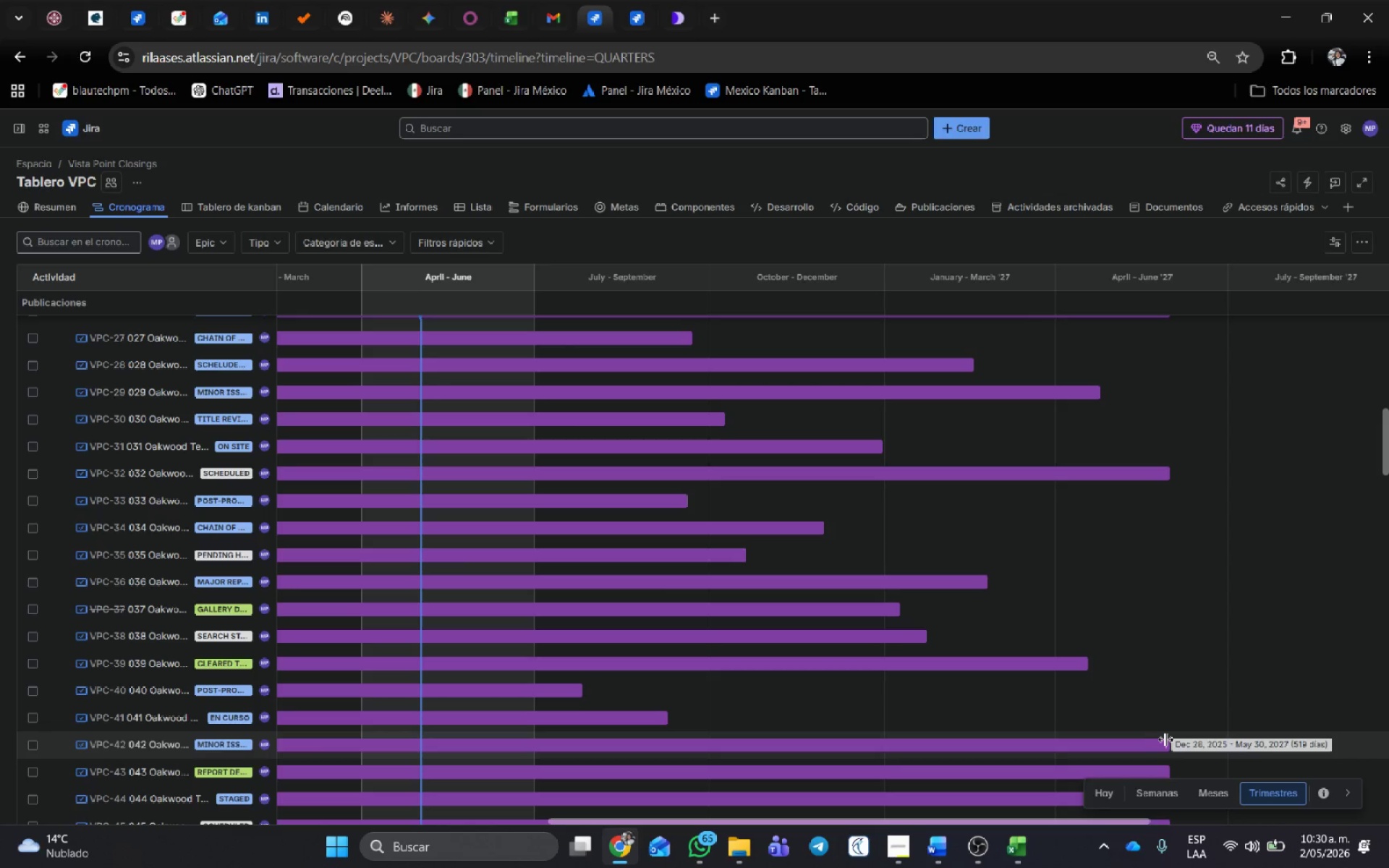 
left_click_drag(start_coordinate=[1166, 740], to_coordinate=[749, 748])
 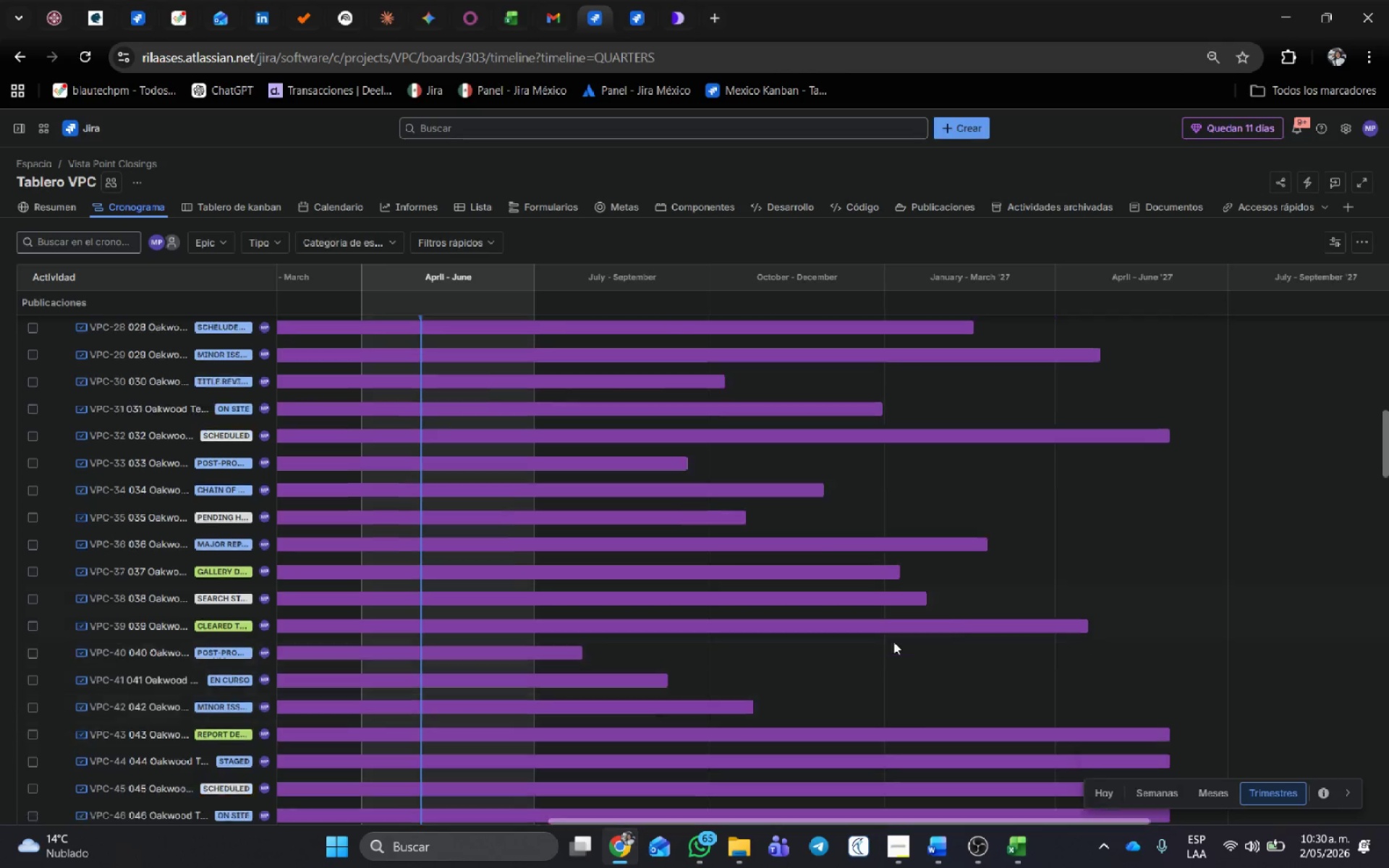 
scroll: coordinate [893, 642], scroll_direction: down, amount: 4.0
 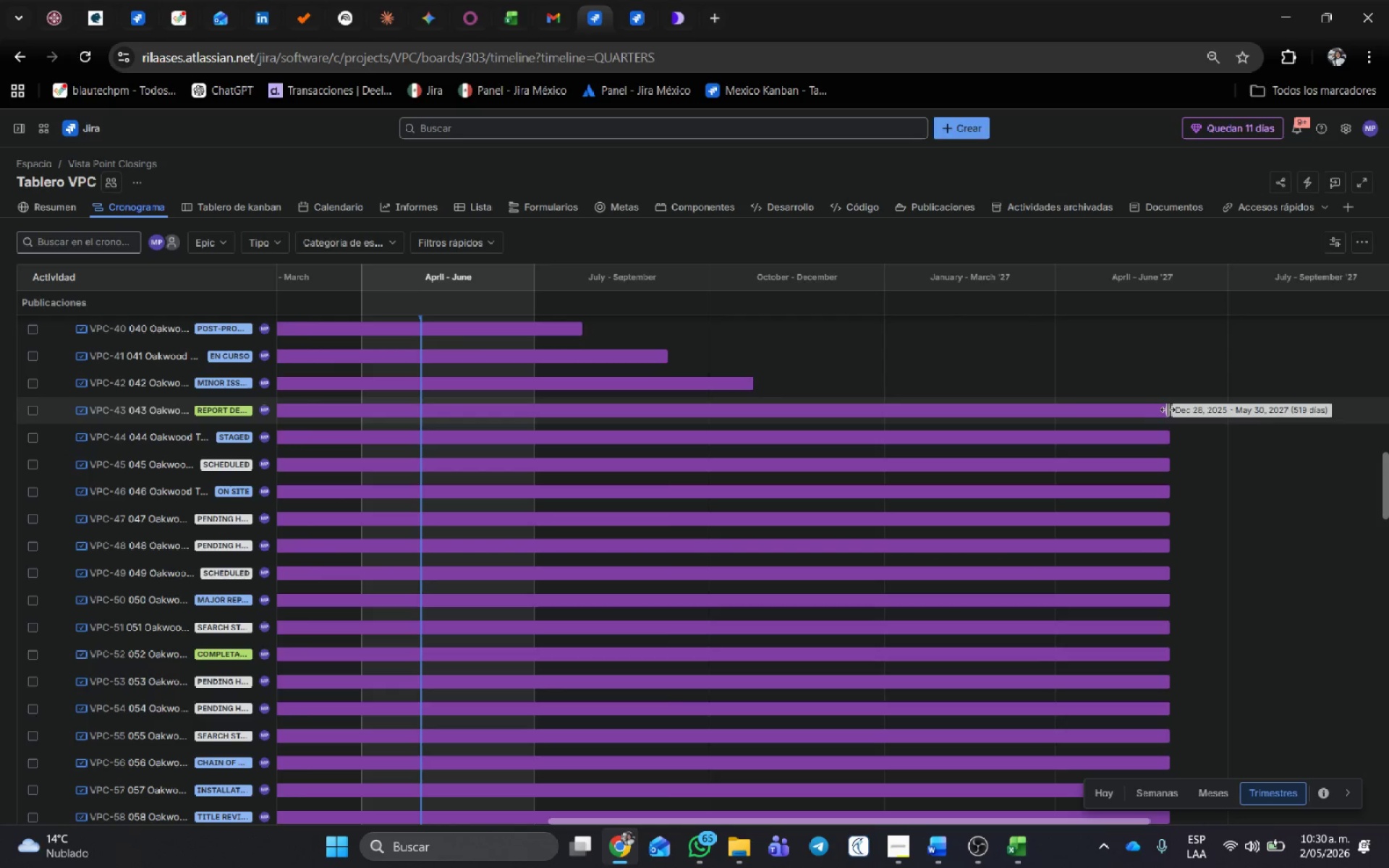 
left_click_drag(start_coordinate=[1169, 409], to_coordinate=[912, 441])
 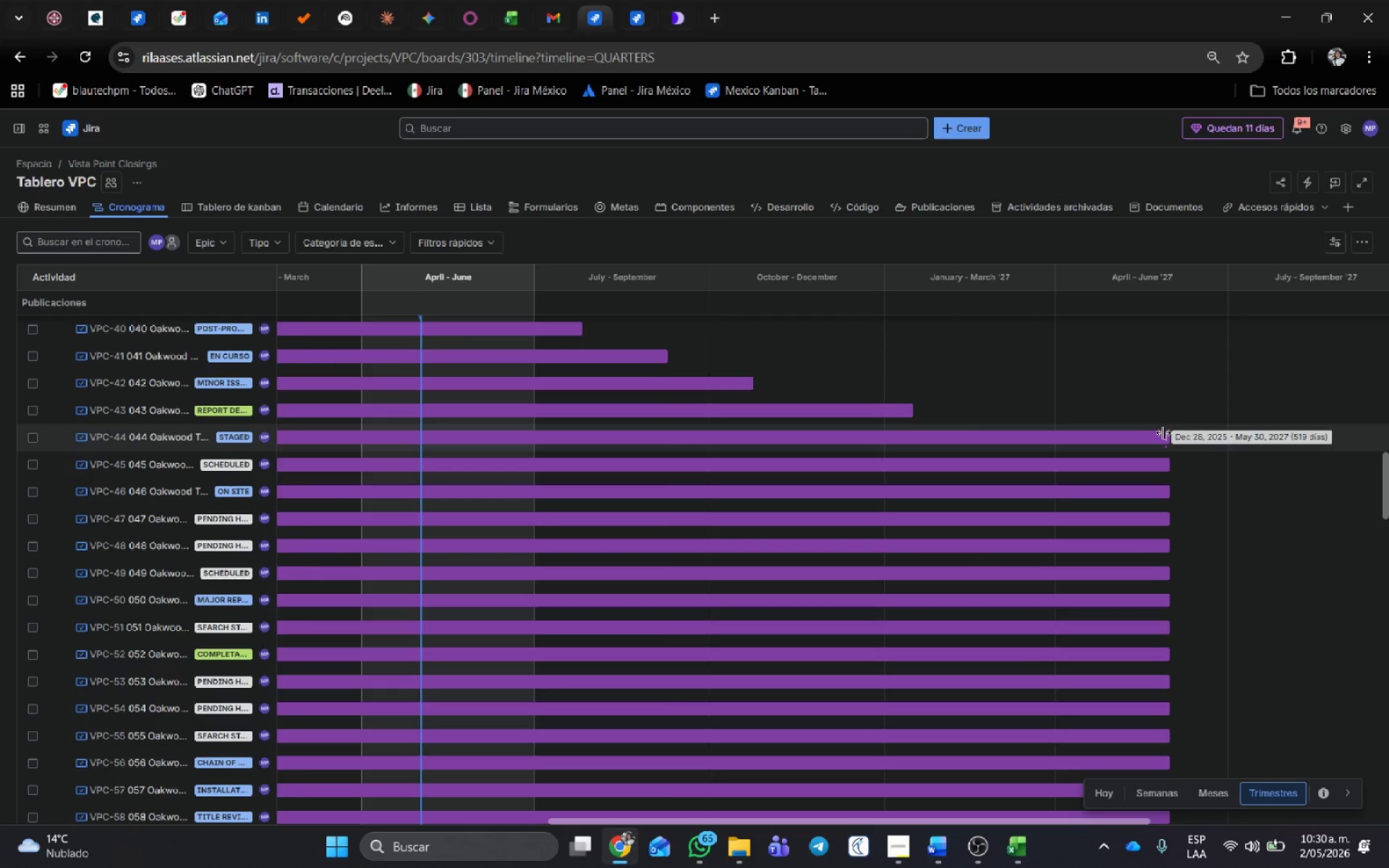 
left_click_drag(start_coordinate=[1163, 433], to_coordinate=[504, 511])
 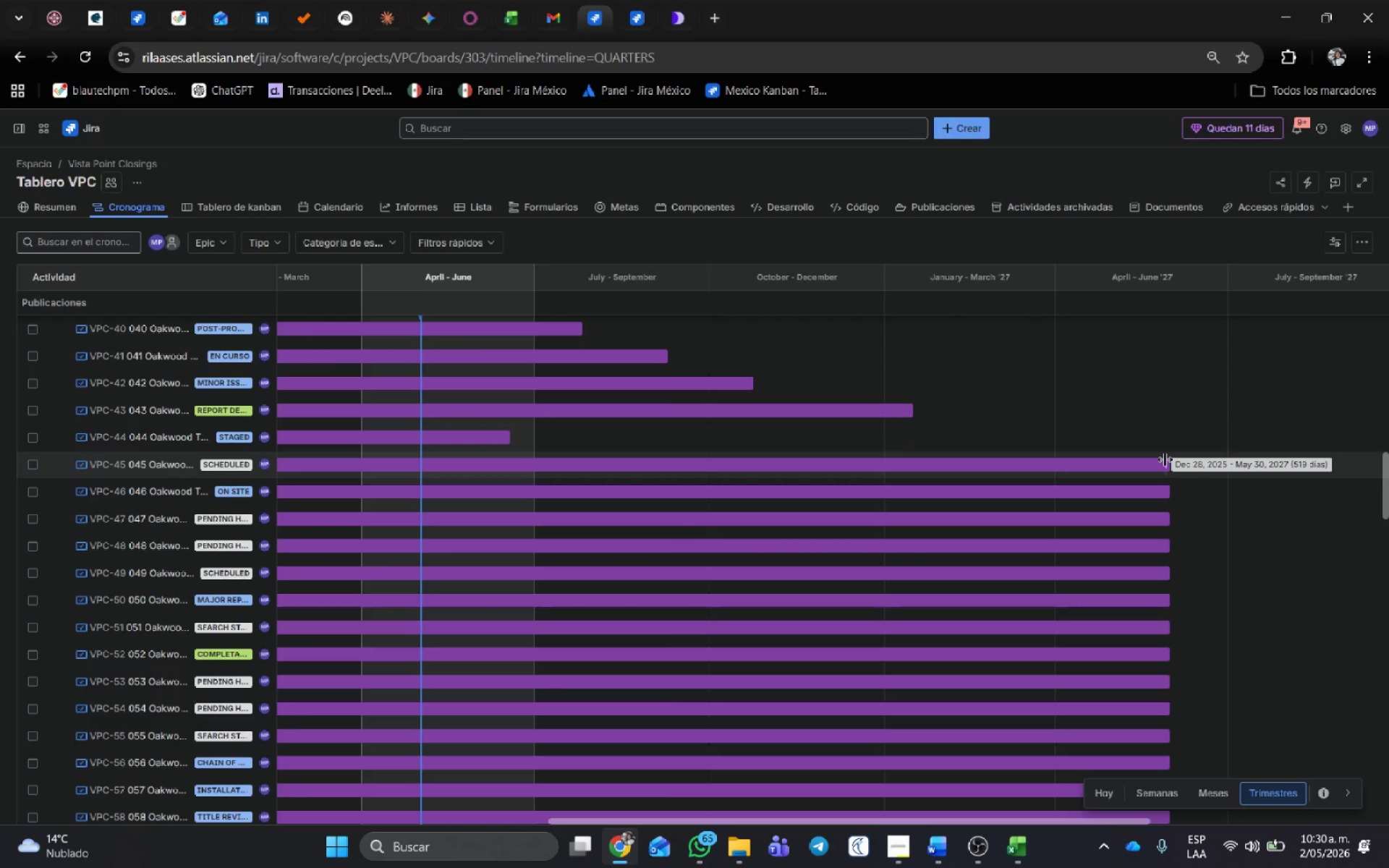 
left_click_drag(start_coordinate=[1165, 459], to_coordinate=[806, 470])
 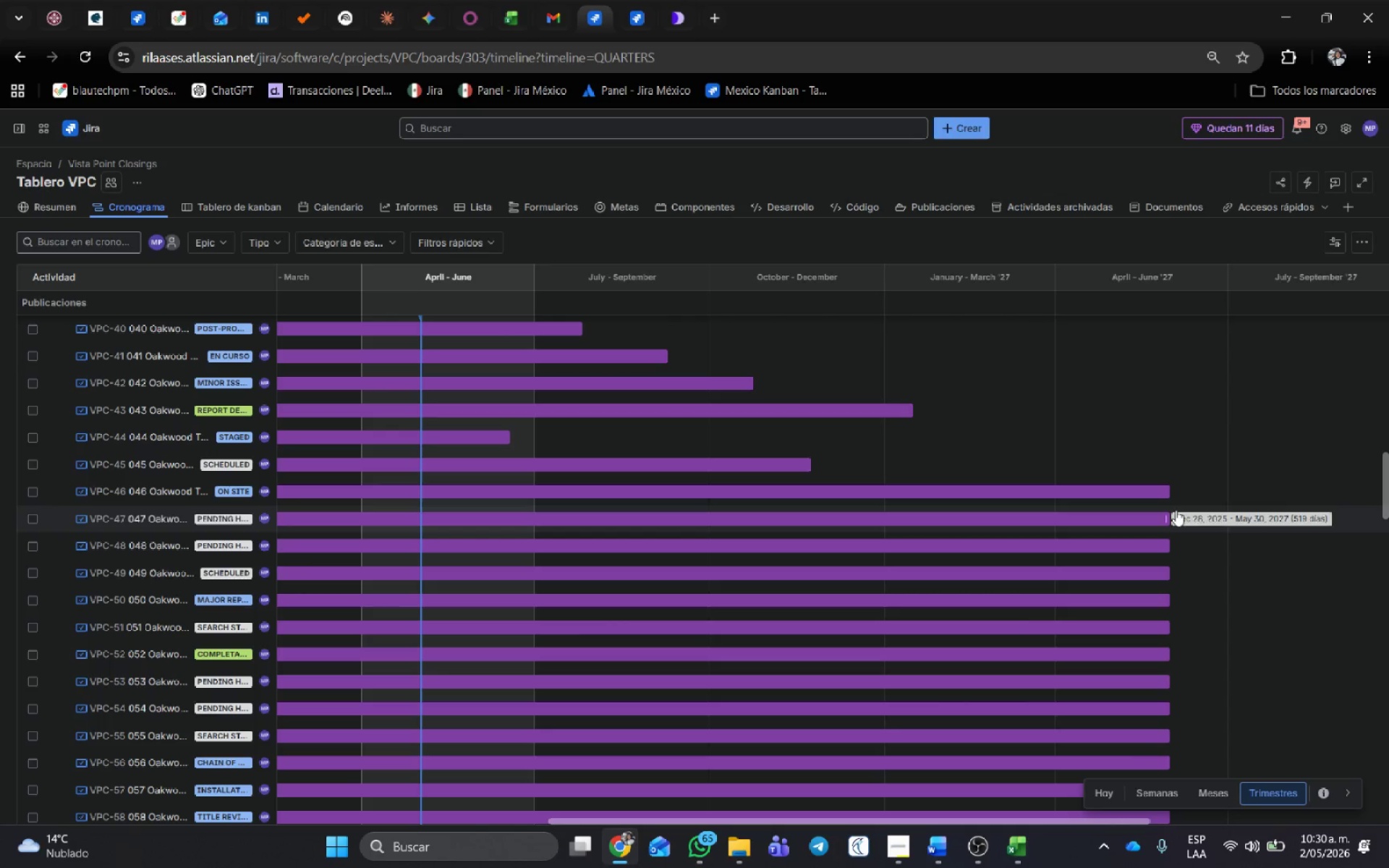 
left_click_drag(start_coordinate=[1168, 488], to_coordinate=[1019, 486])
 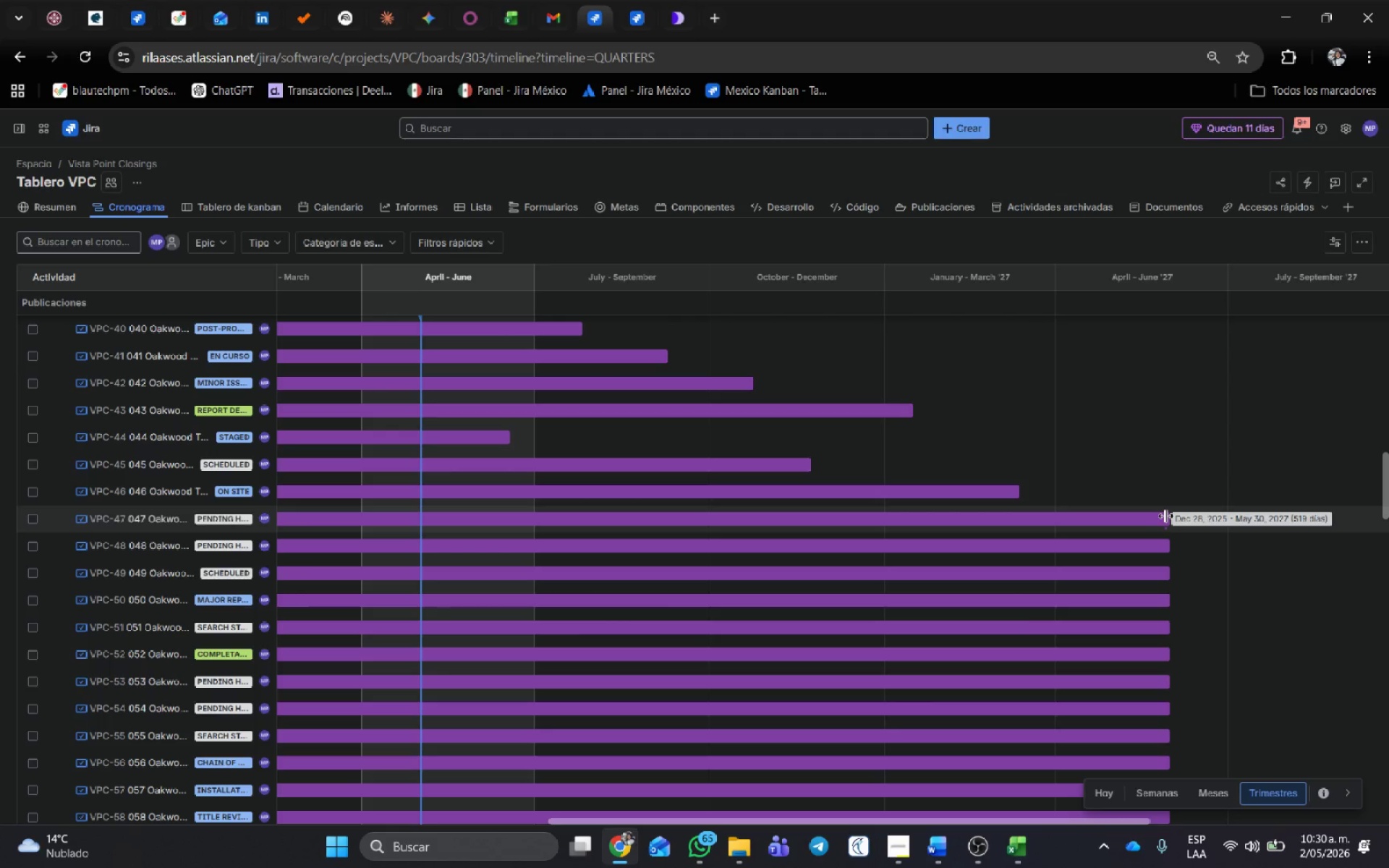 
left_click_drag(start_coordinate=[1168, 516], to_coordinate=[785, 526])
 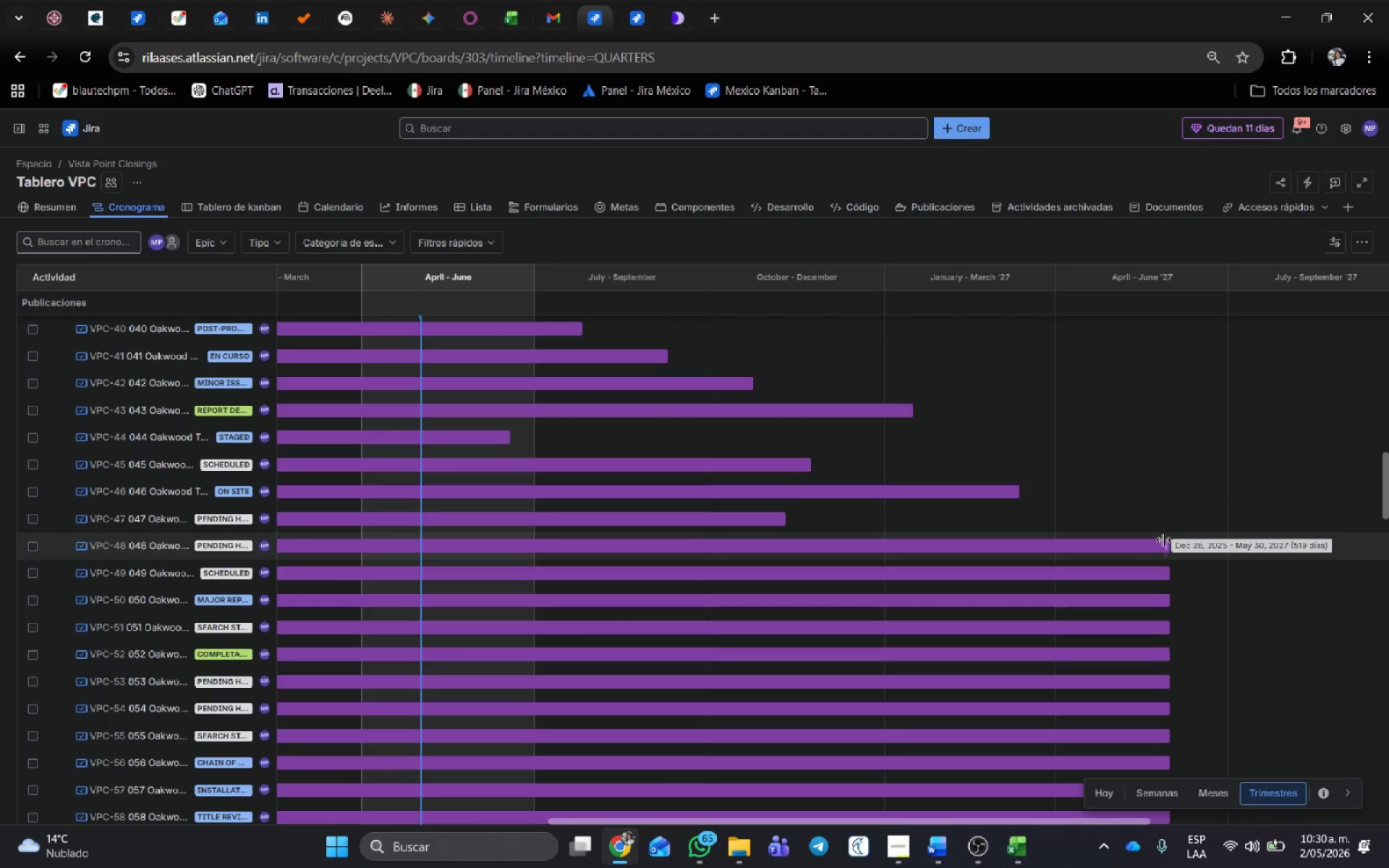 
left_click_drag(start_coordinate=[1165, 540], to_coordinate=[894, 538])
 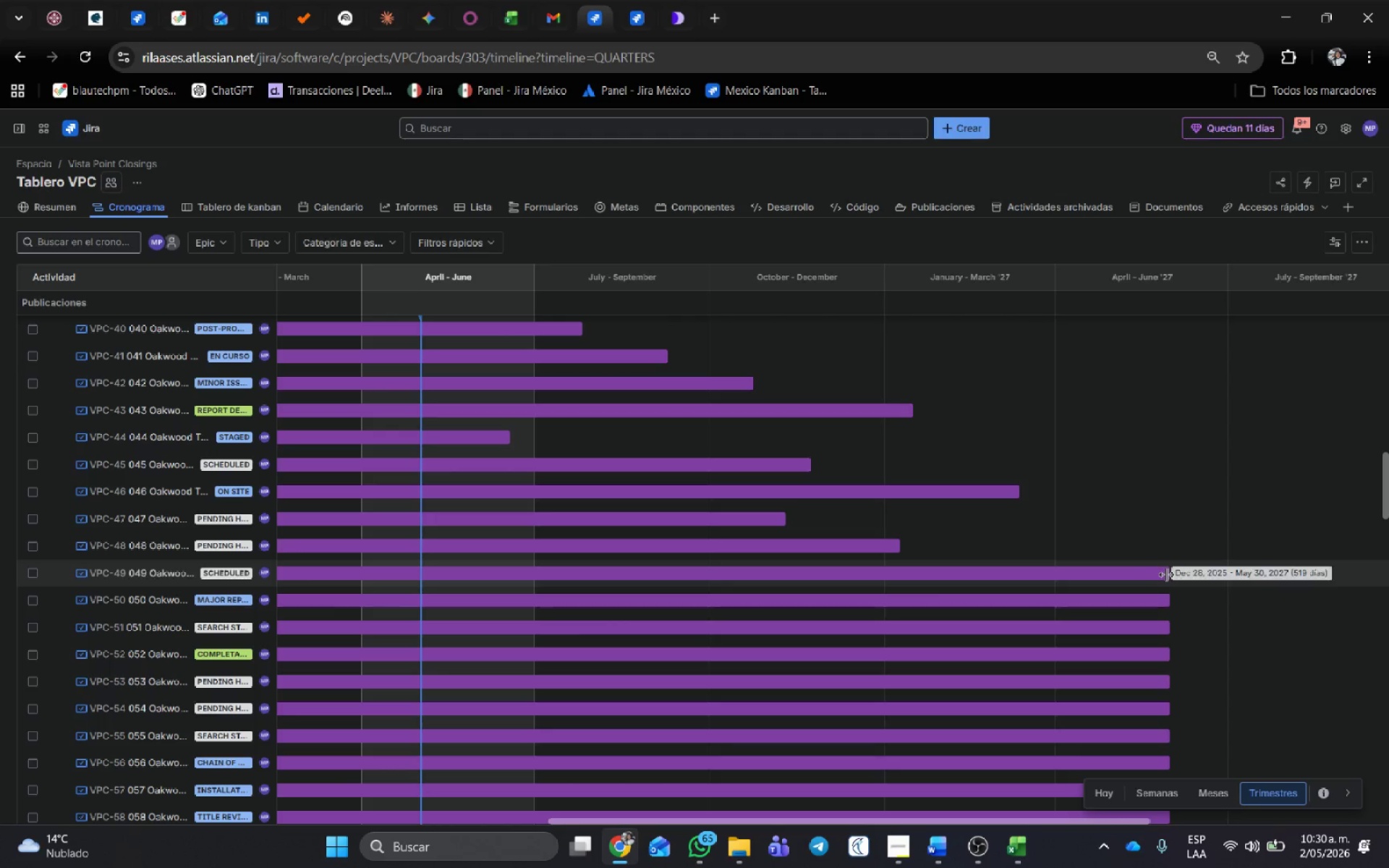 
left_click_drag(start_coordinate=[1166, 574], to_coordinate=[968, 579])
 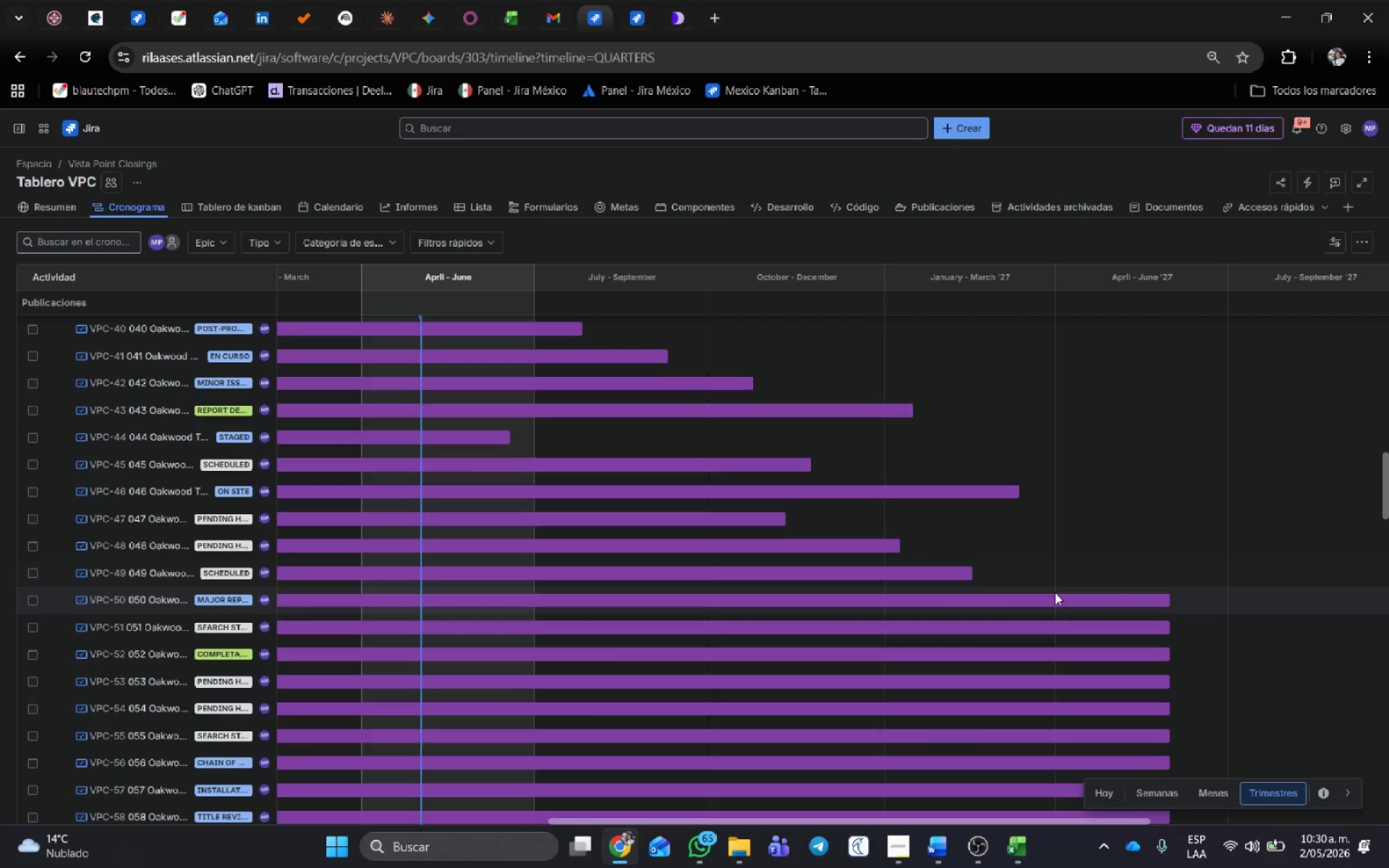 
scroll: coordinate [1056, 584], scroll_direction: down, amount: 3.0
 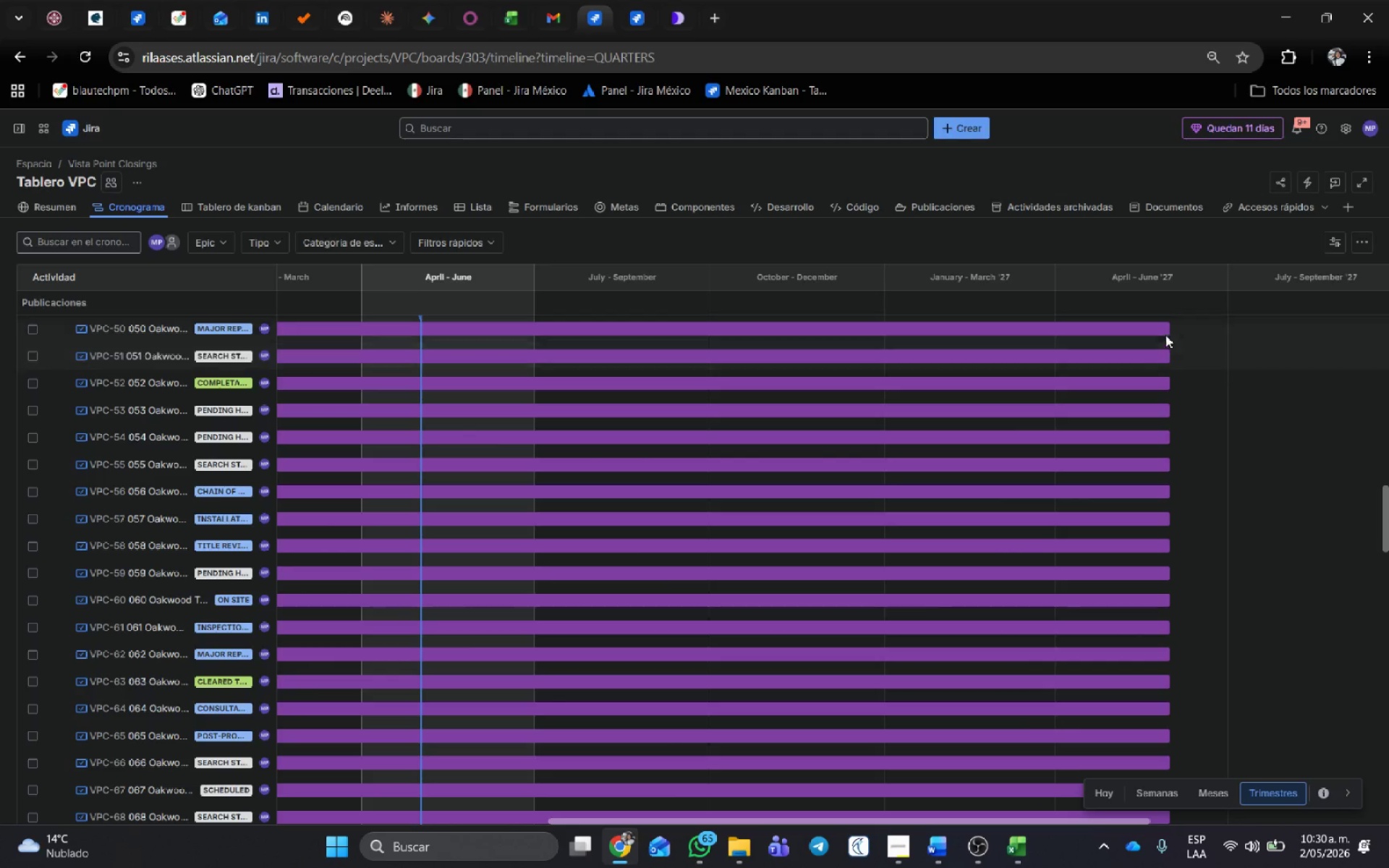 
left_click_drag(start_coordinate=[1165, 329], to_coordinate=[901, 337])
 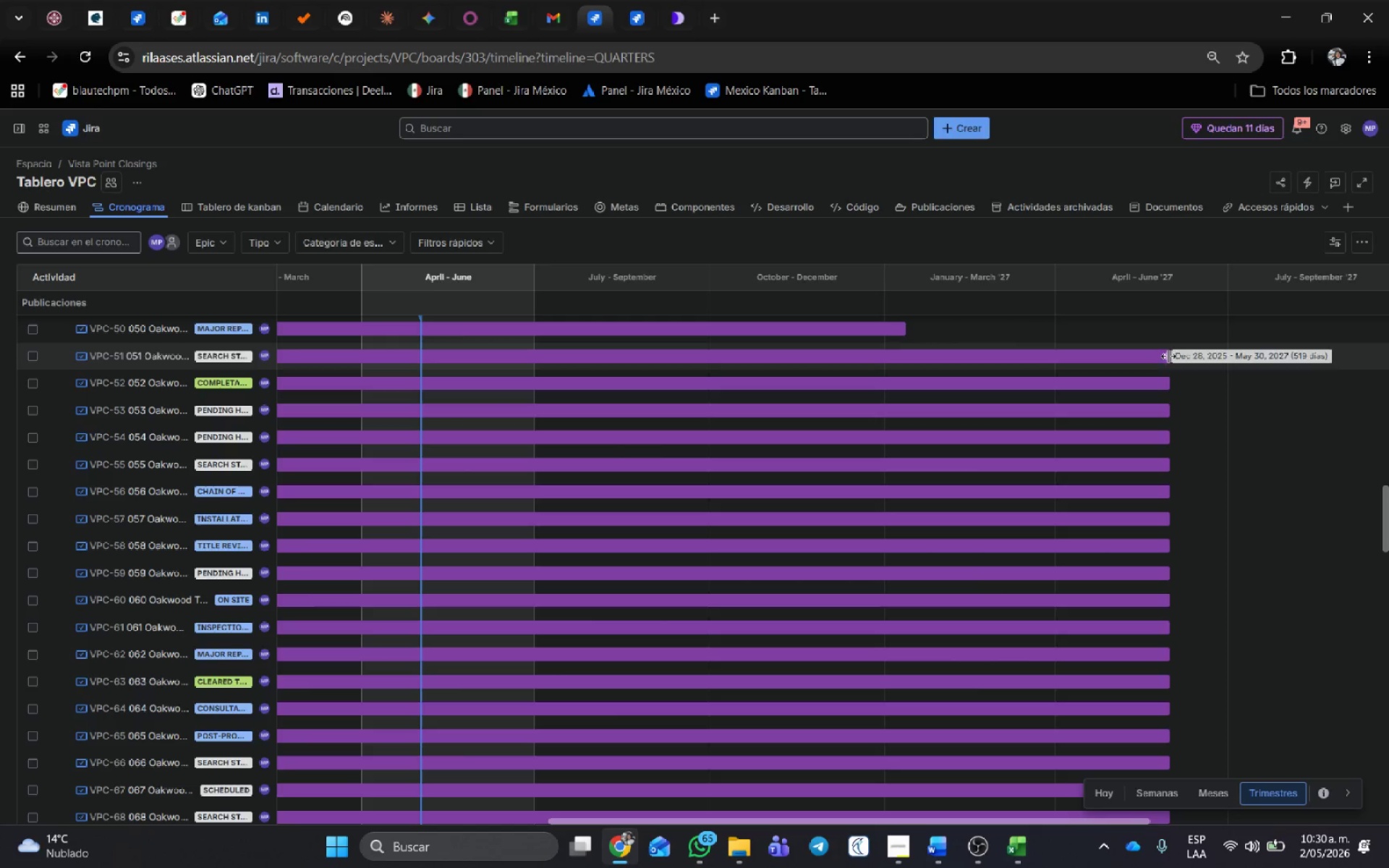 
left_click([1171, 355])
 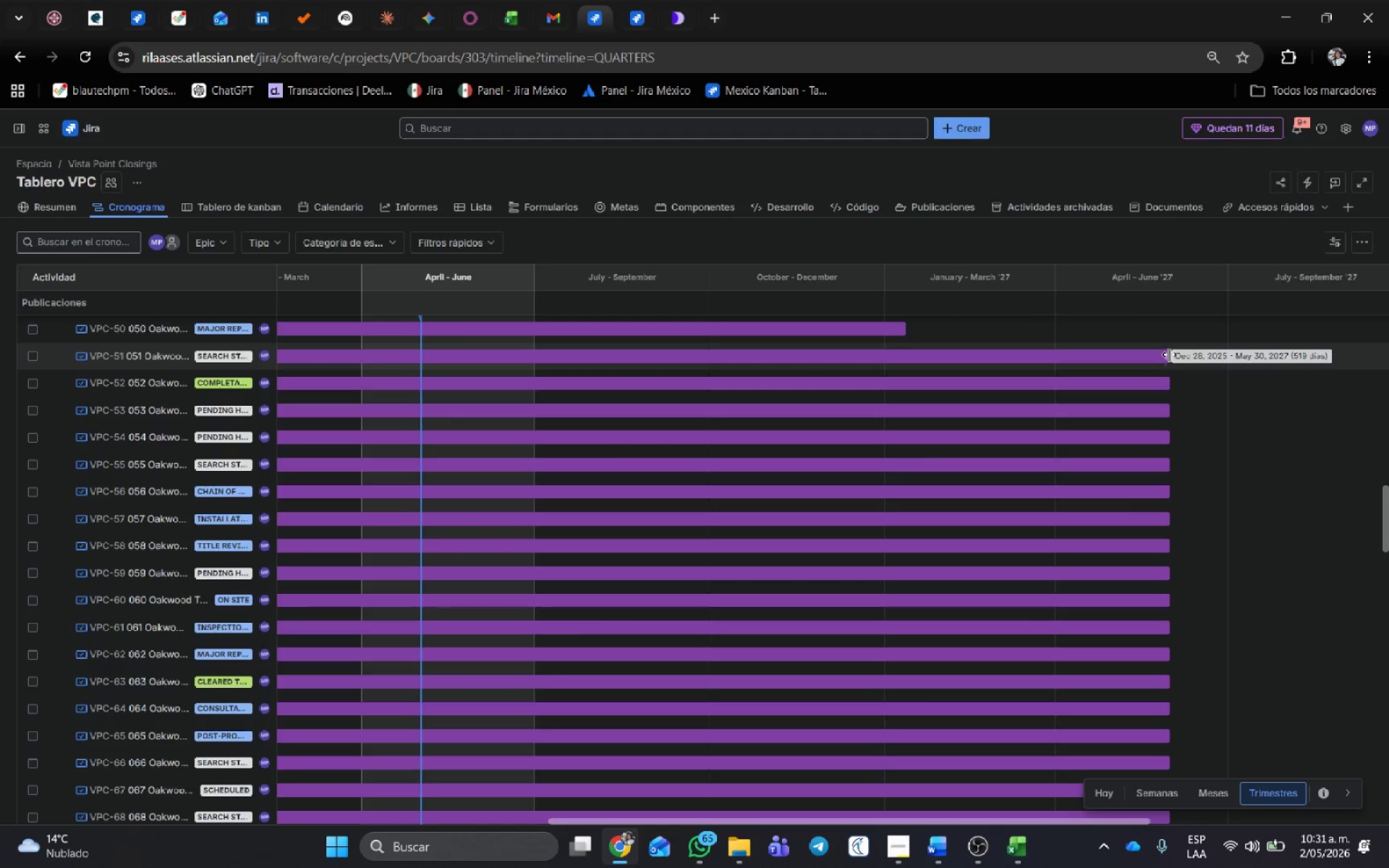 
left_click_drag(start_coordinate=[1169, 354], to_coordinate=[1061, 356])
 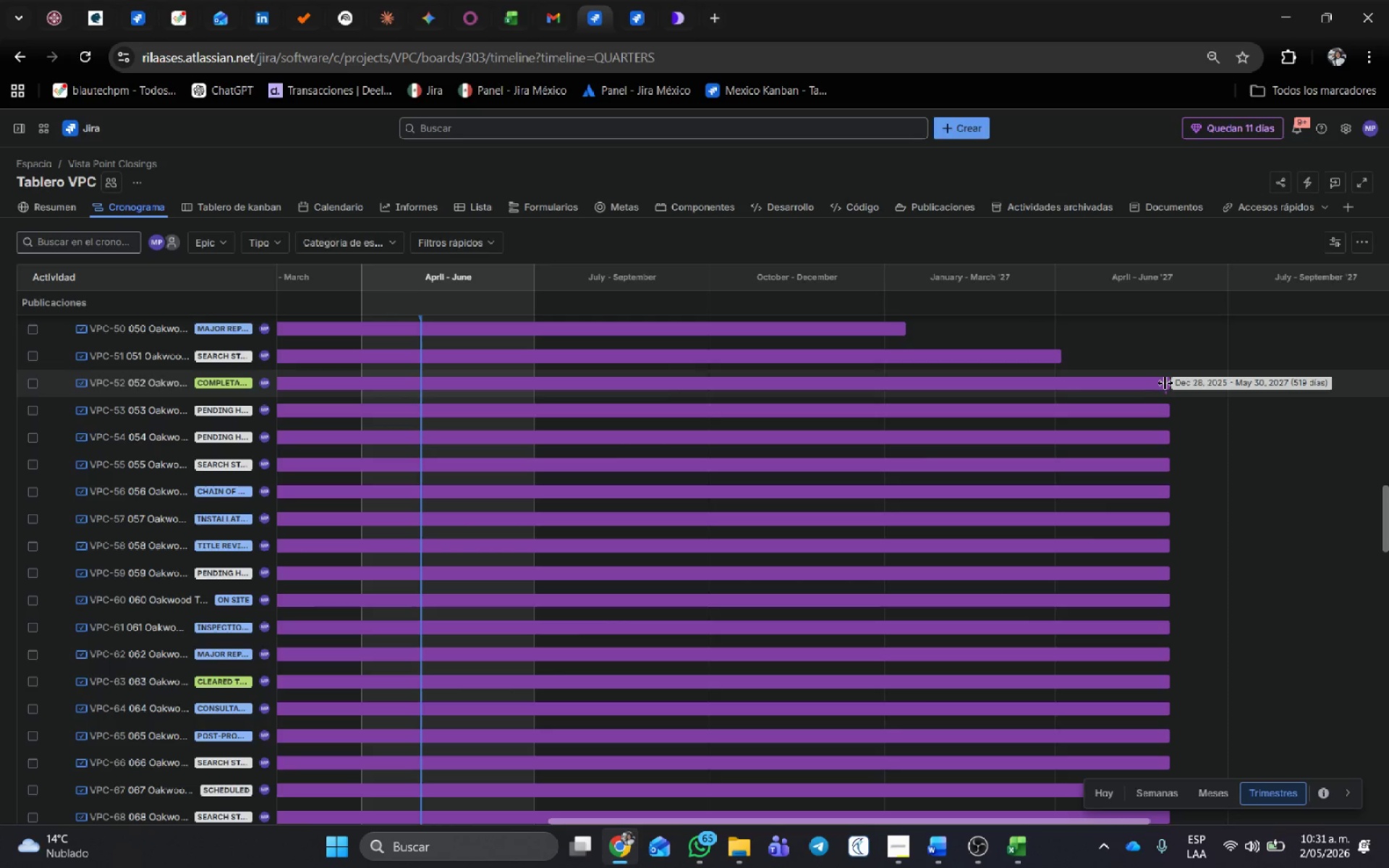 
left_click_drag(start_coordinate=[1165, 383], to_coordinate=[550, 475])
 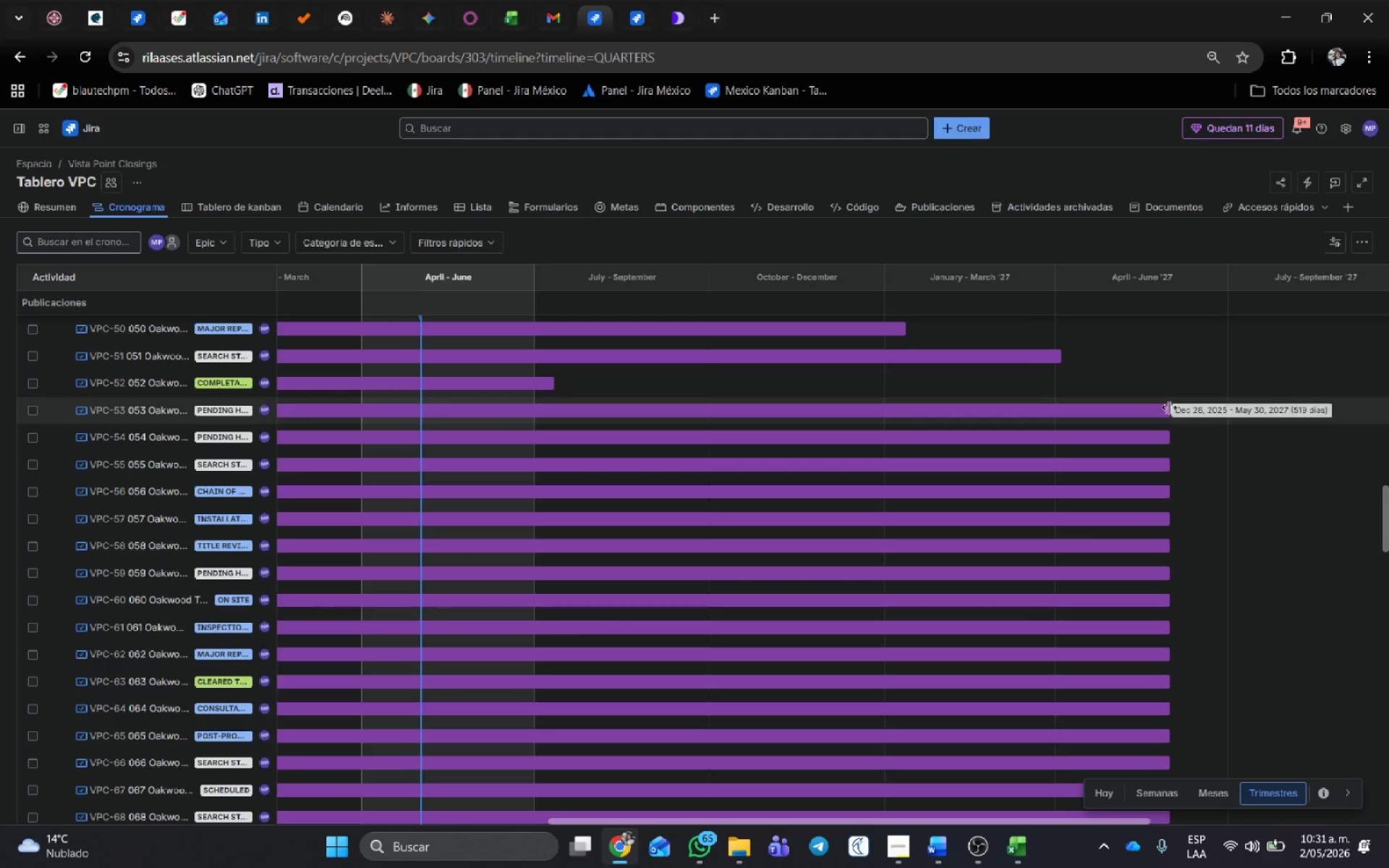 
left_click_drag(start_coordinate=[1169, 407], to_coordinate=[783, 461])
 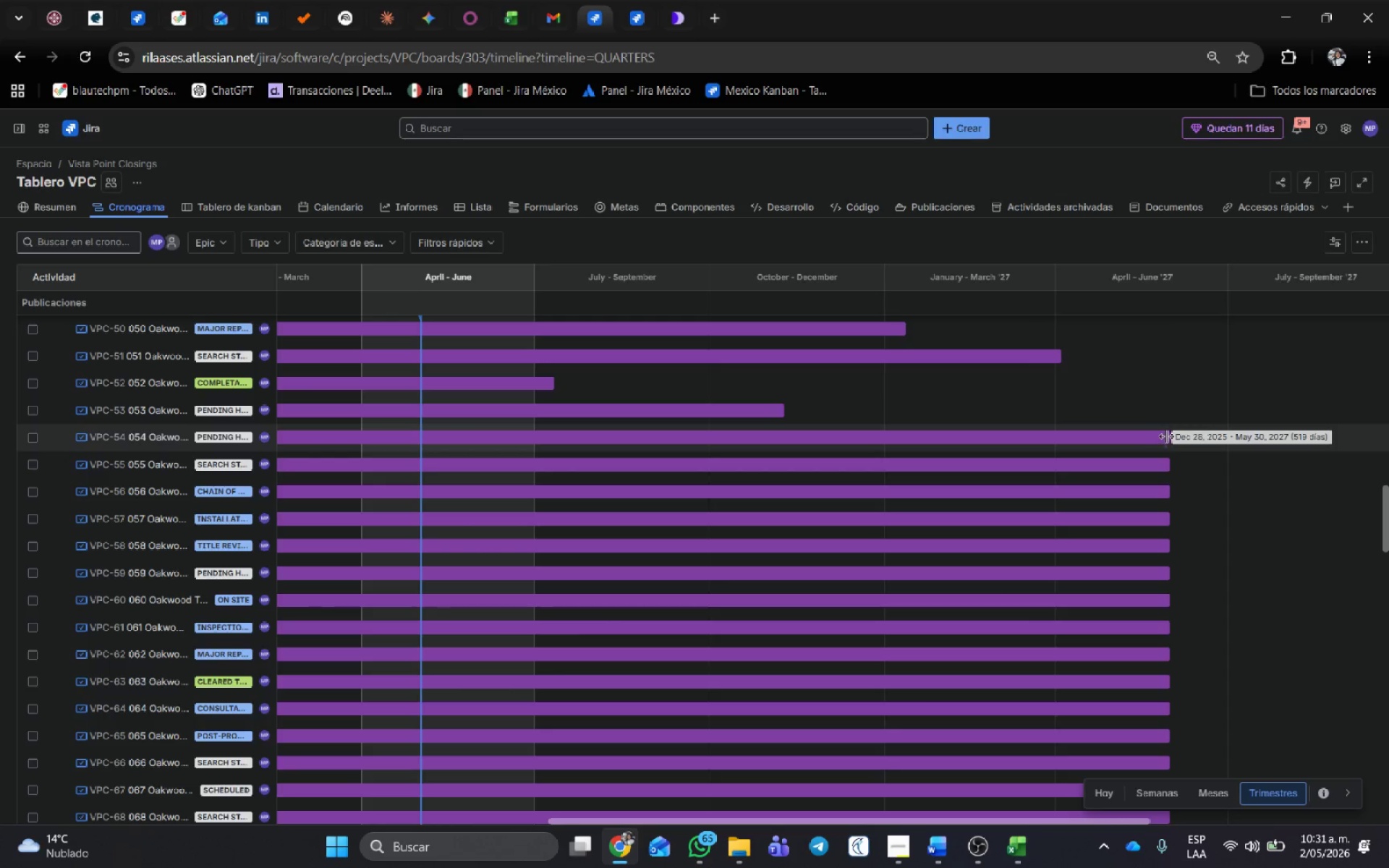 
left_click_drag(start_coordinate=[1167, 436], to_coordinate=[877, 451])
 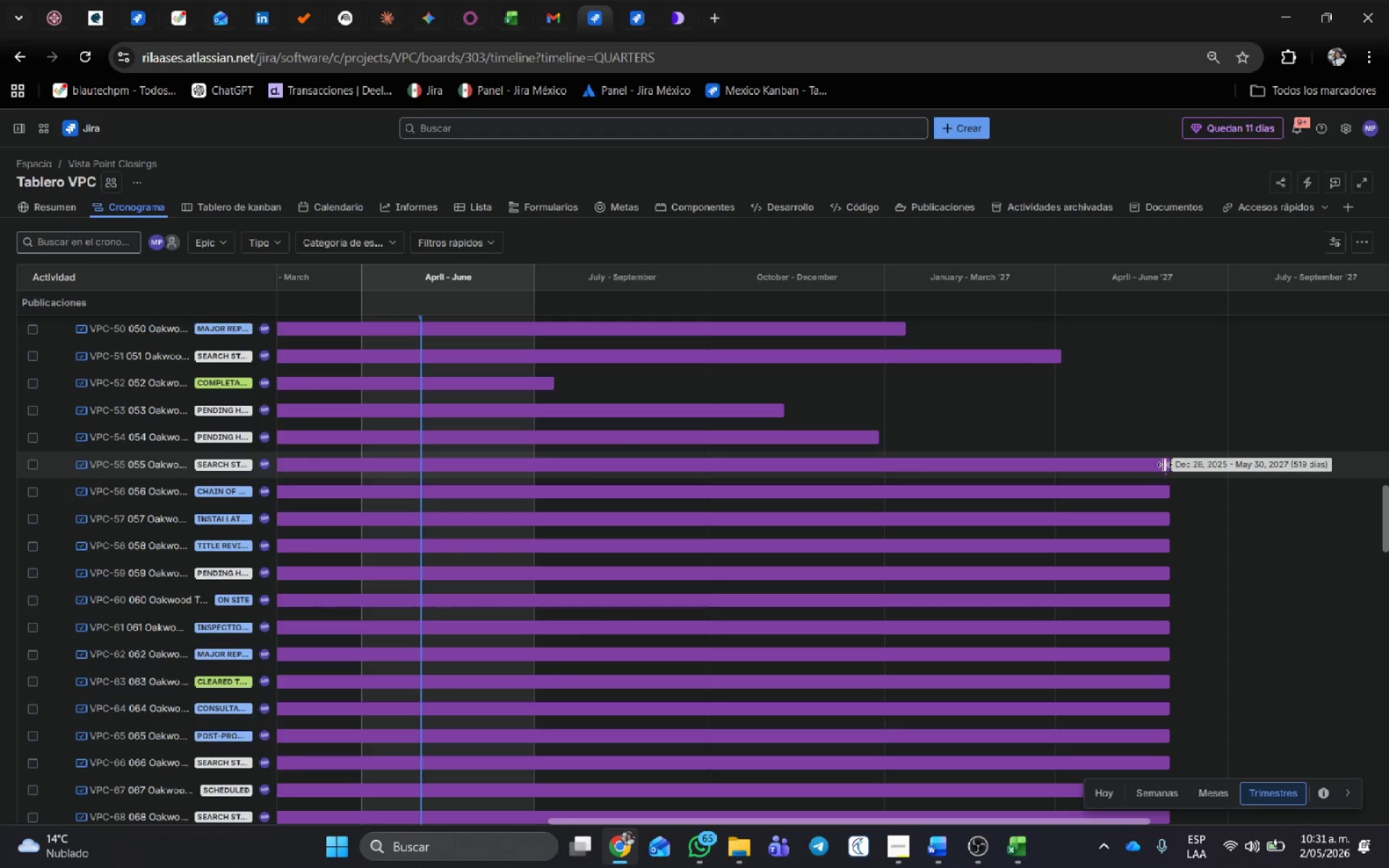 
left_click_drag(start_coordinate=[1165, 464], to_coordinate=[397, 506])
 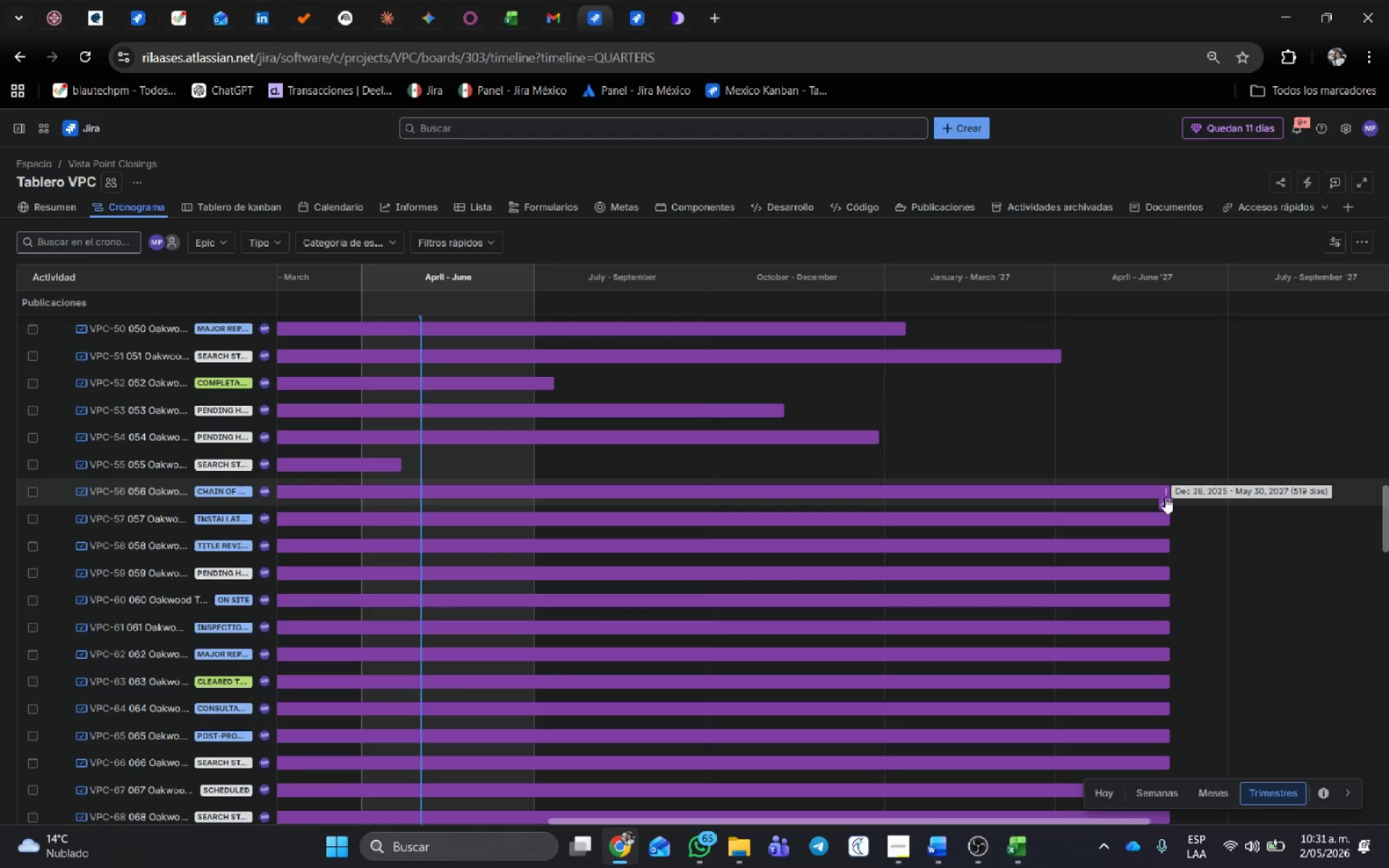 
left_click_drag(start_coordinate=[1163, 491], to_coordinate=[765, 497])
 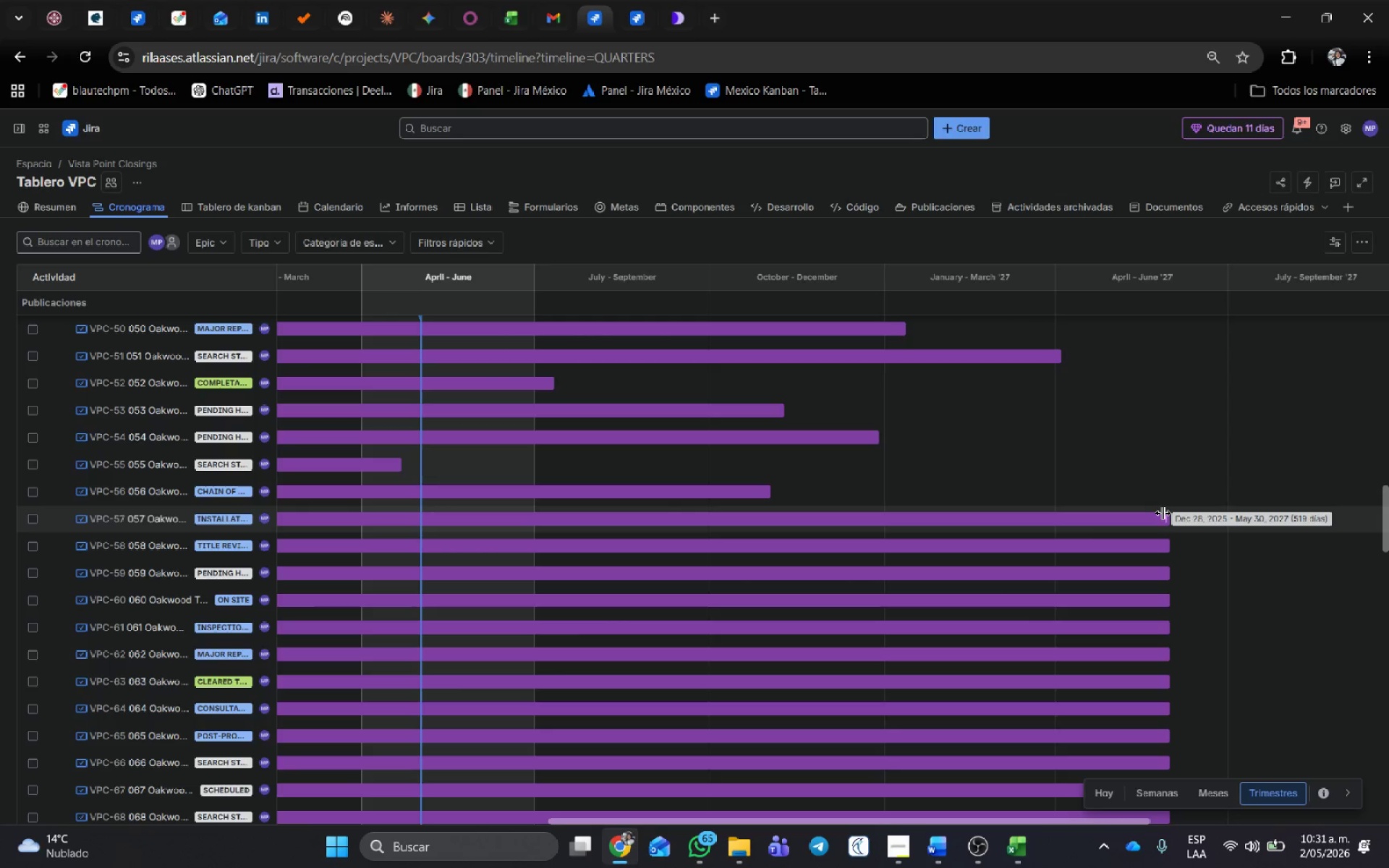 
left_click_drag(start_coordinate=[1164, 514], to_coordinate=[810, 519])
 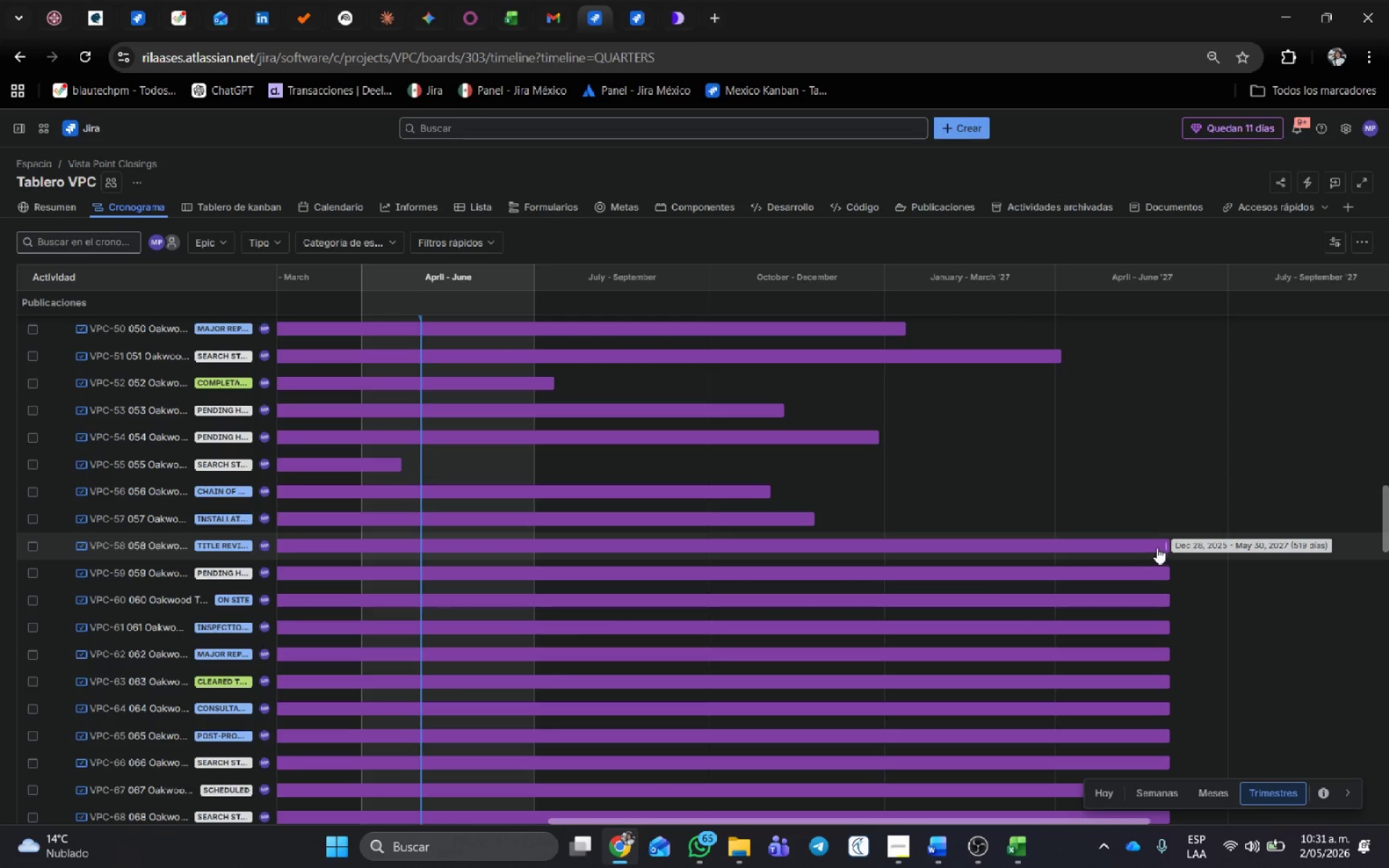 
left_click_drag(start_coordinate=[1163, 541], to_coordinate=[394, 563])
 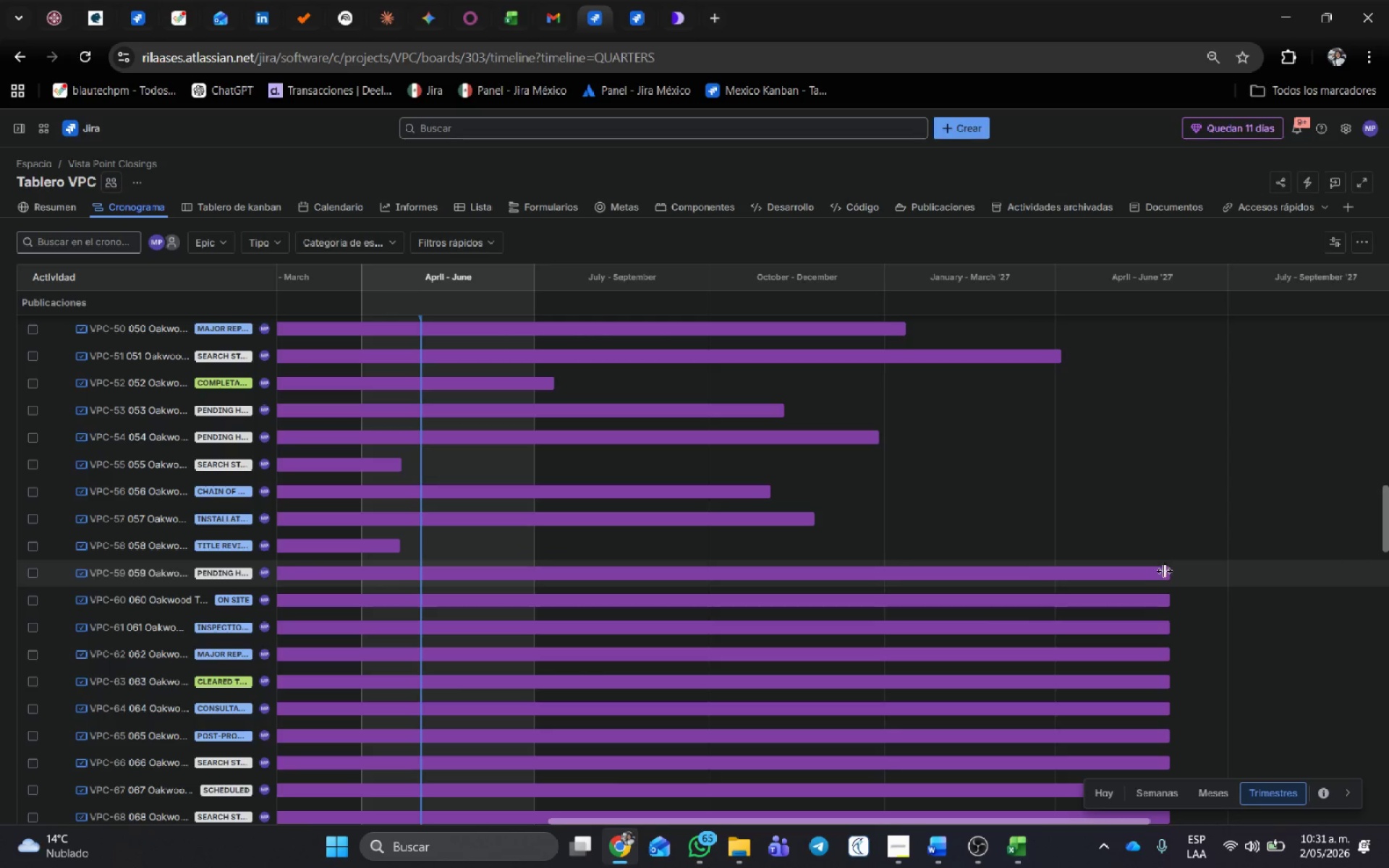 
left_click_drag(start_coordinate=[1166, 575], to_coordinate=[516, 596])
 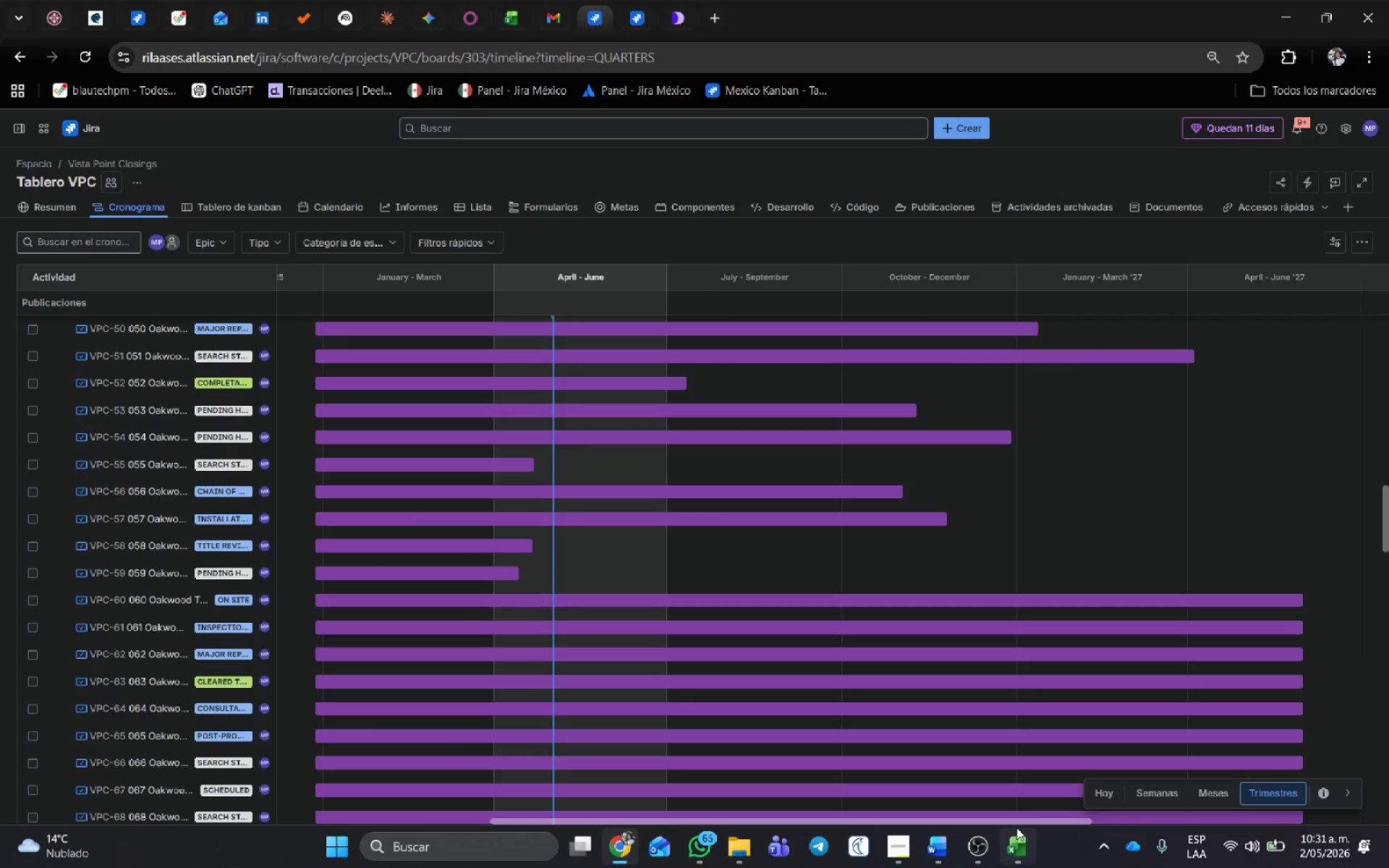 
left_click_drag(start_coordinate=[1026, 819], to_coordinate=[956, 813])
 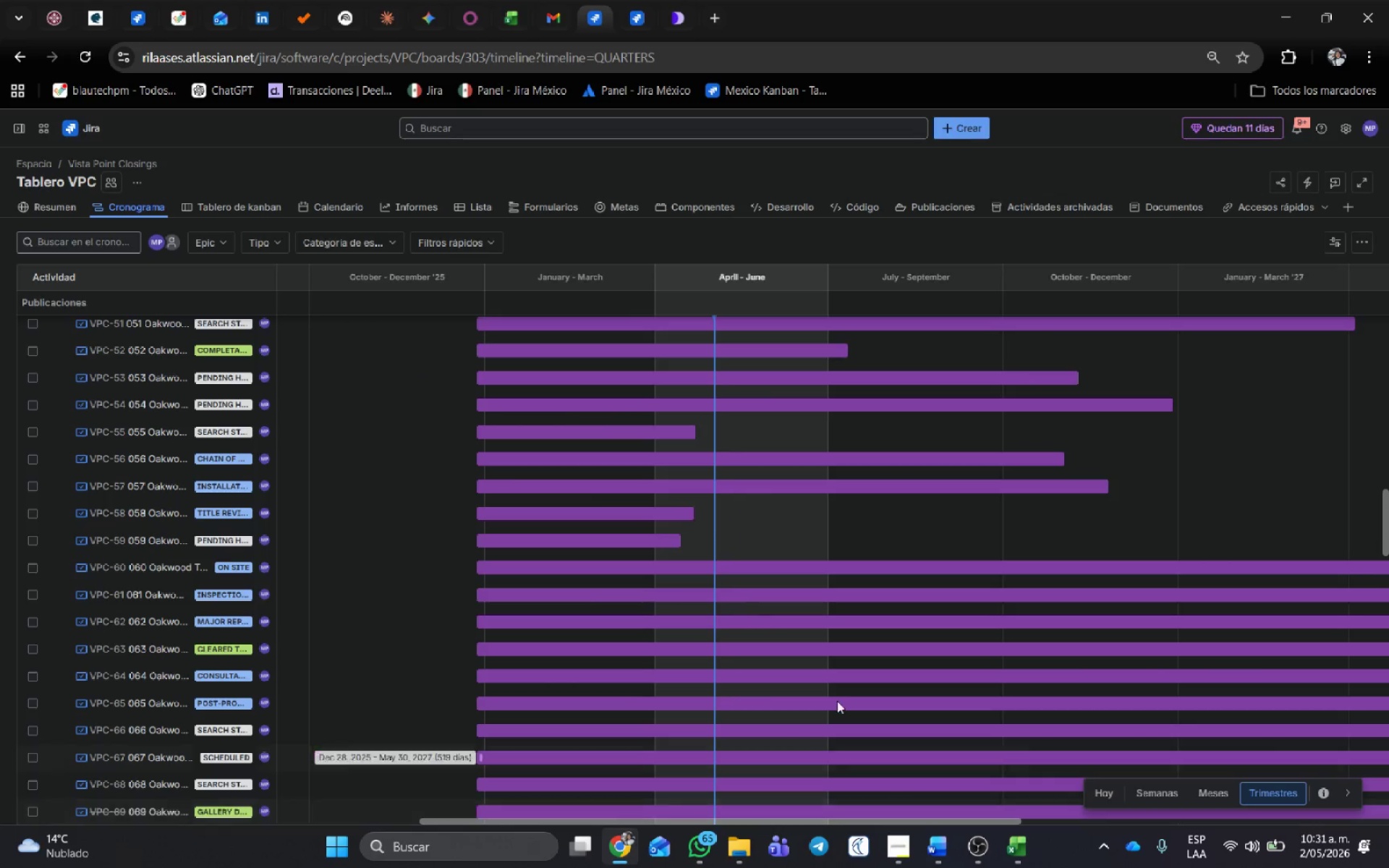 
hold_key(key=ControlLeft, duration=0.67)
scroll: coordinate [841, 676], scroll_direction: down, amount: 2.0
 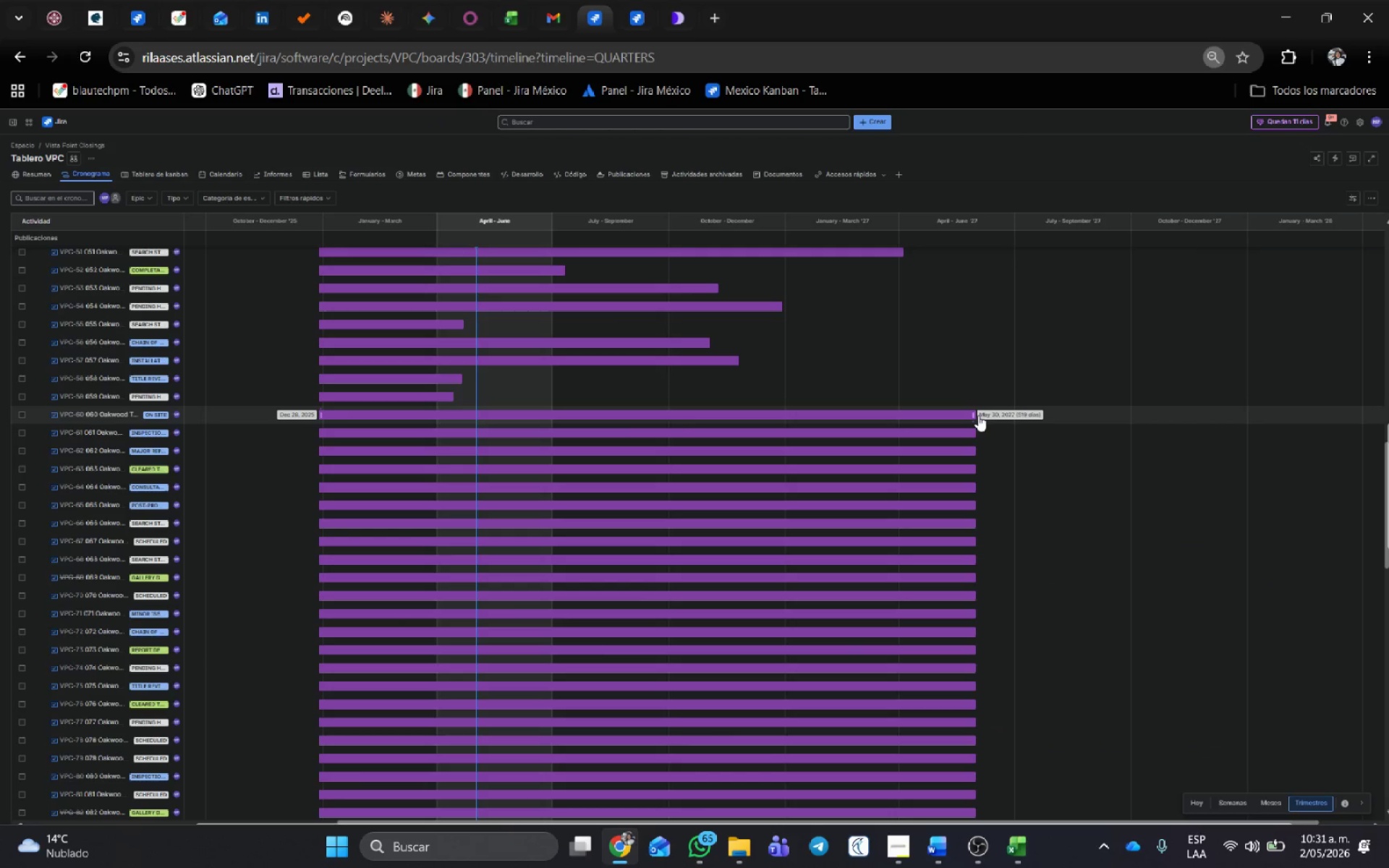 
left_click_drag(start_coordinate=[974, 414], to_coordinate=[807, 408])
 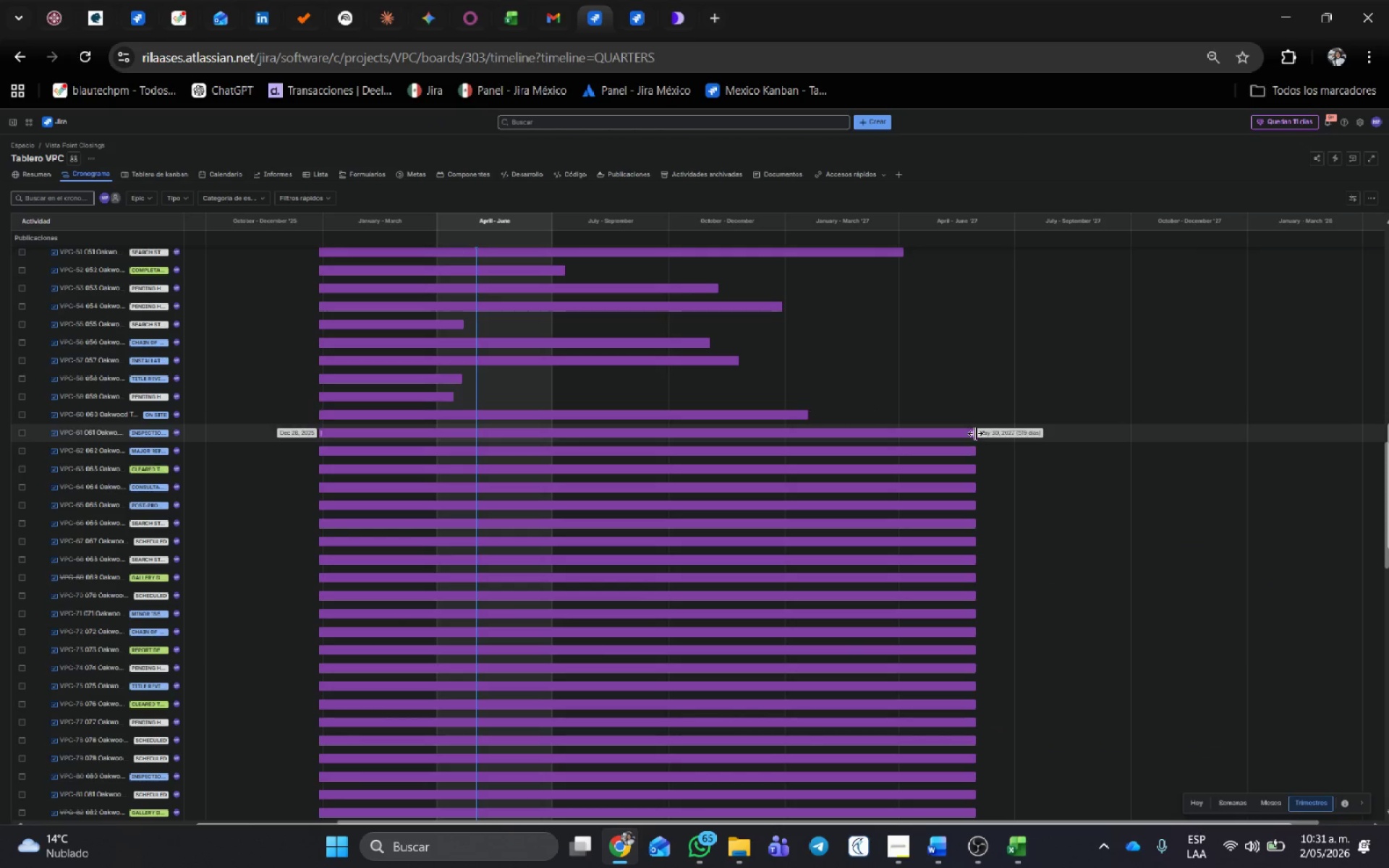 
left_click_drag(start_coordinate=[974, 431], to_coordinate=[574, 440])
 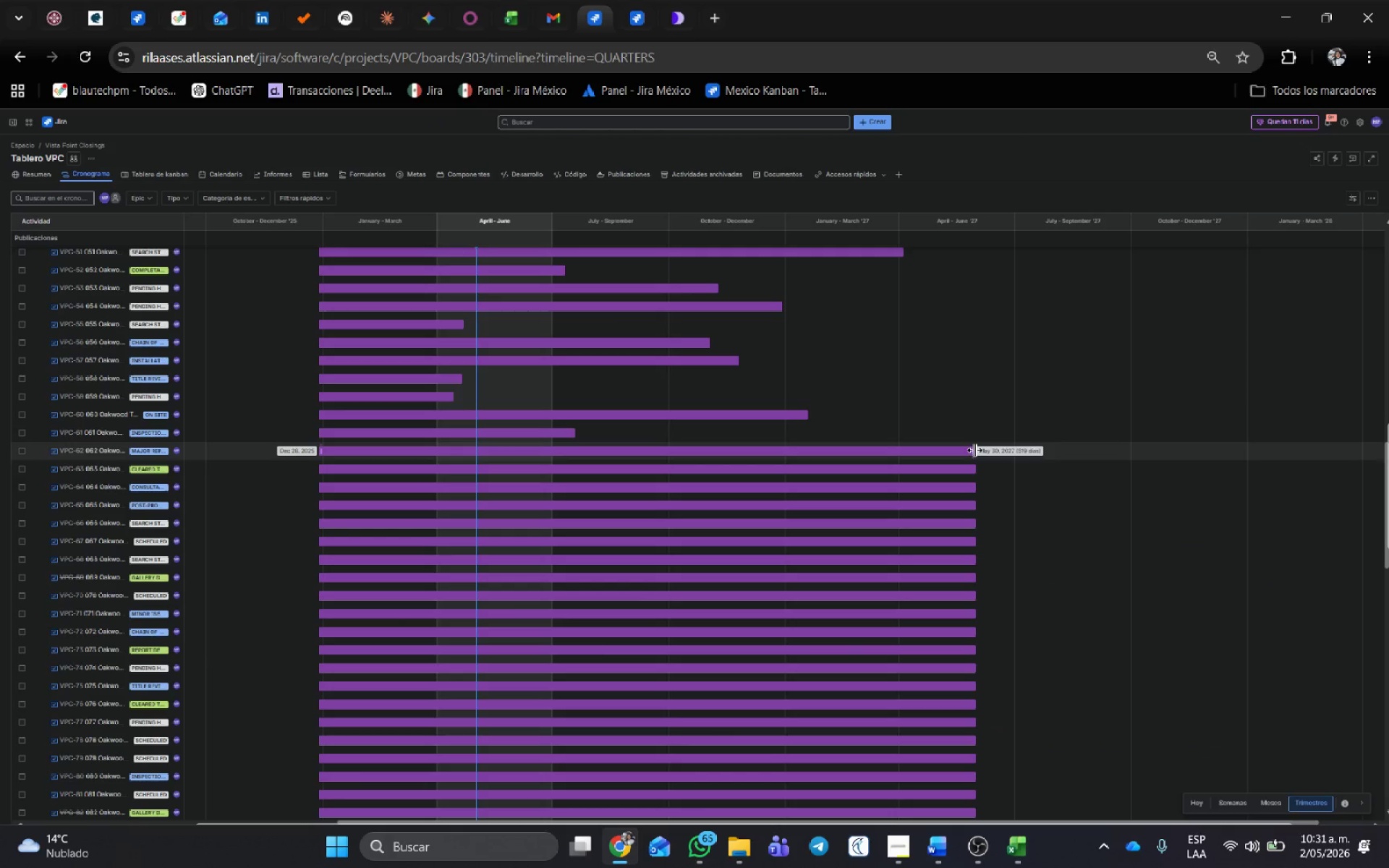 
left_click_drag(start_coordinate=[974, 450], to_coordinate=[789, 451])
 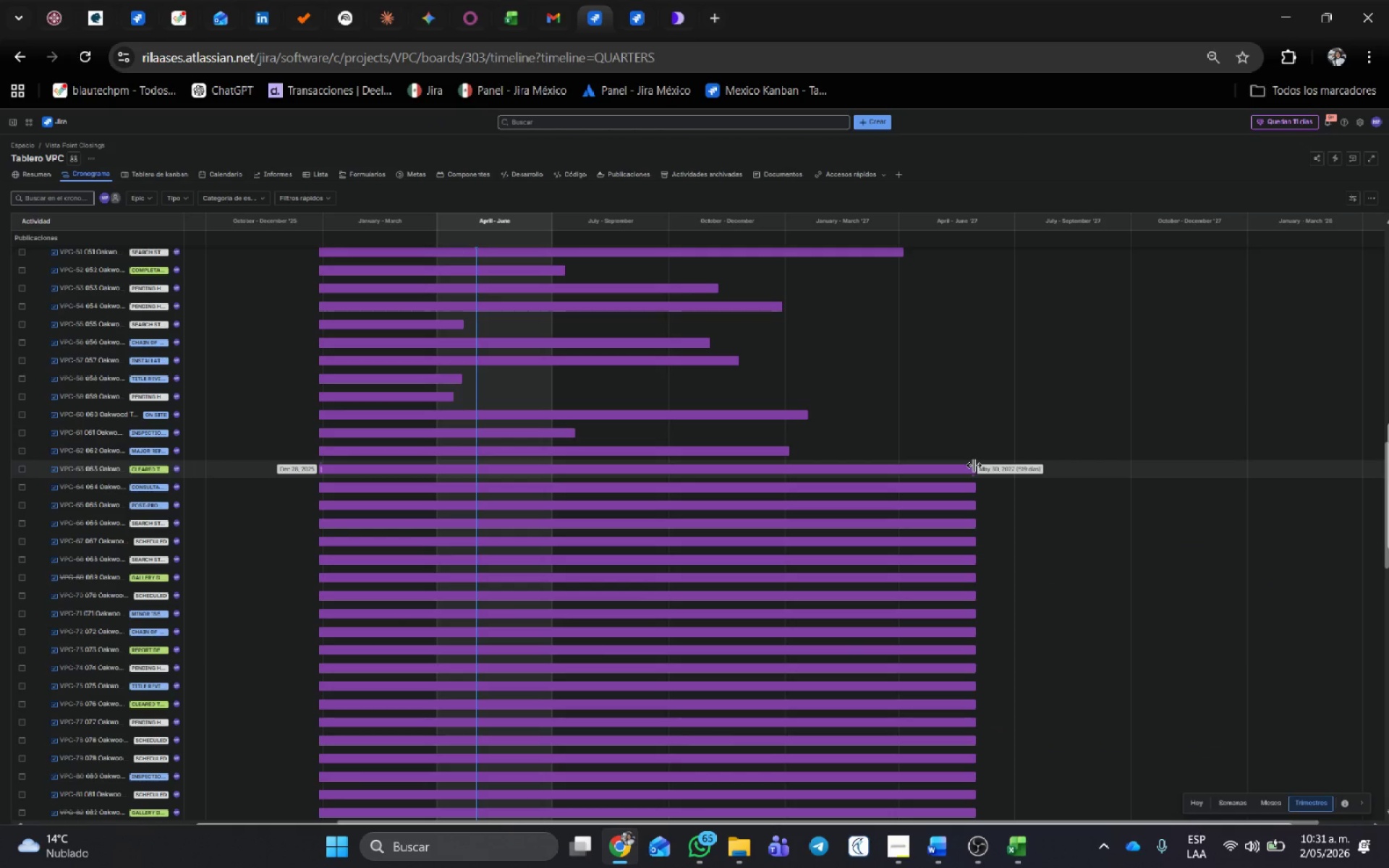 
left_click_drag(start_coordinate=[975, 469], to_coordinate=[634, 497])
 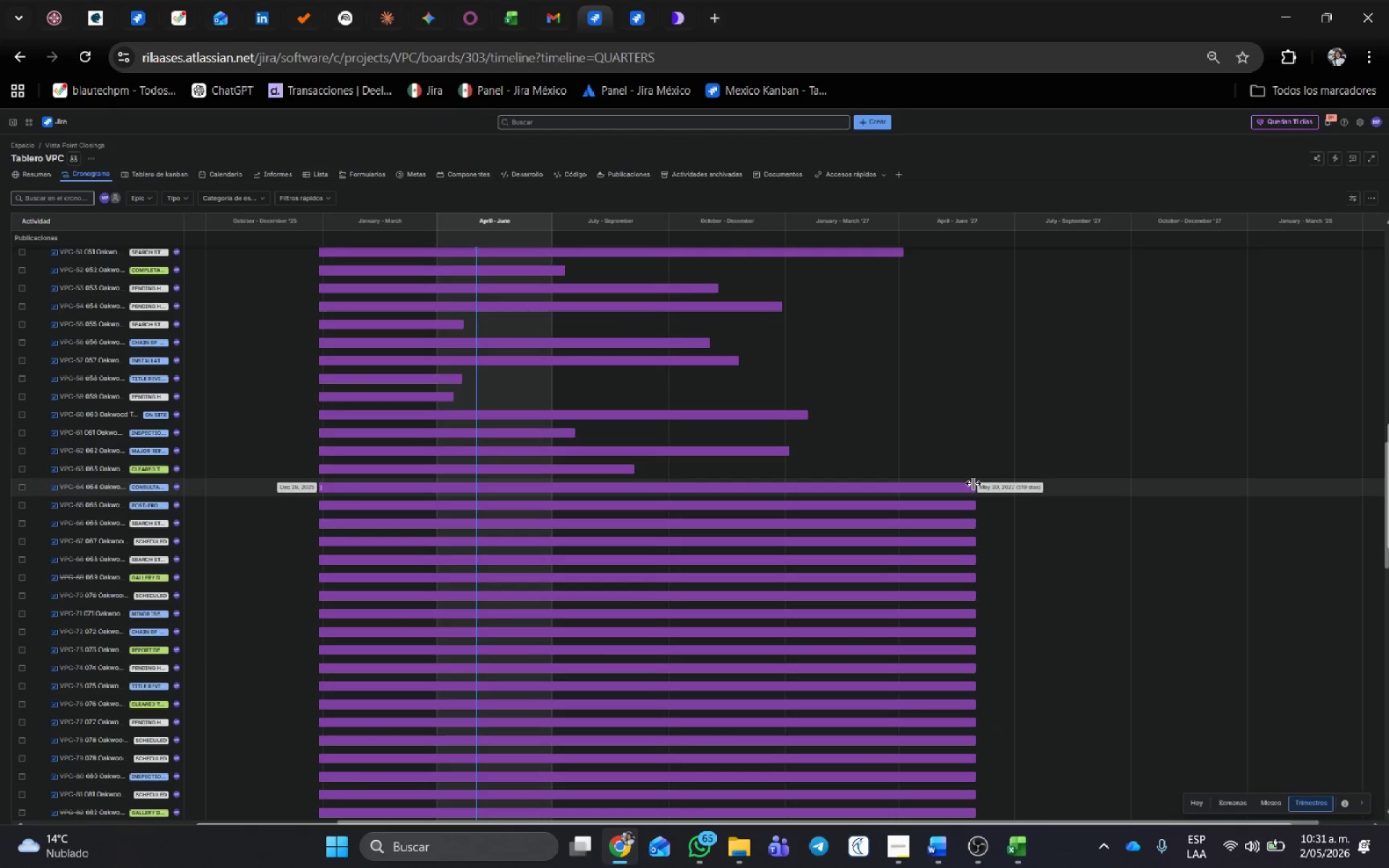 
left_click_drag(start_coordinate=[973, 483], to_coordinate=[684, 490])
 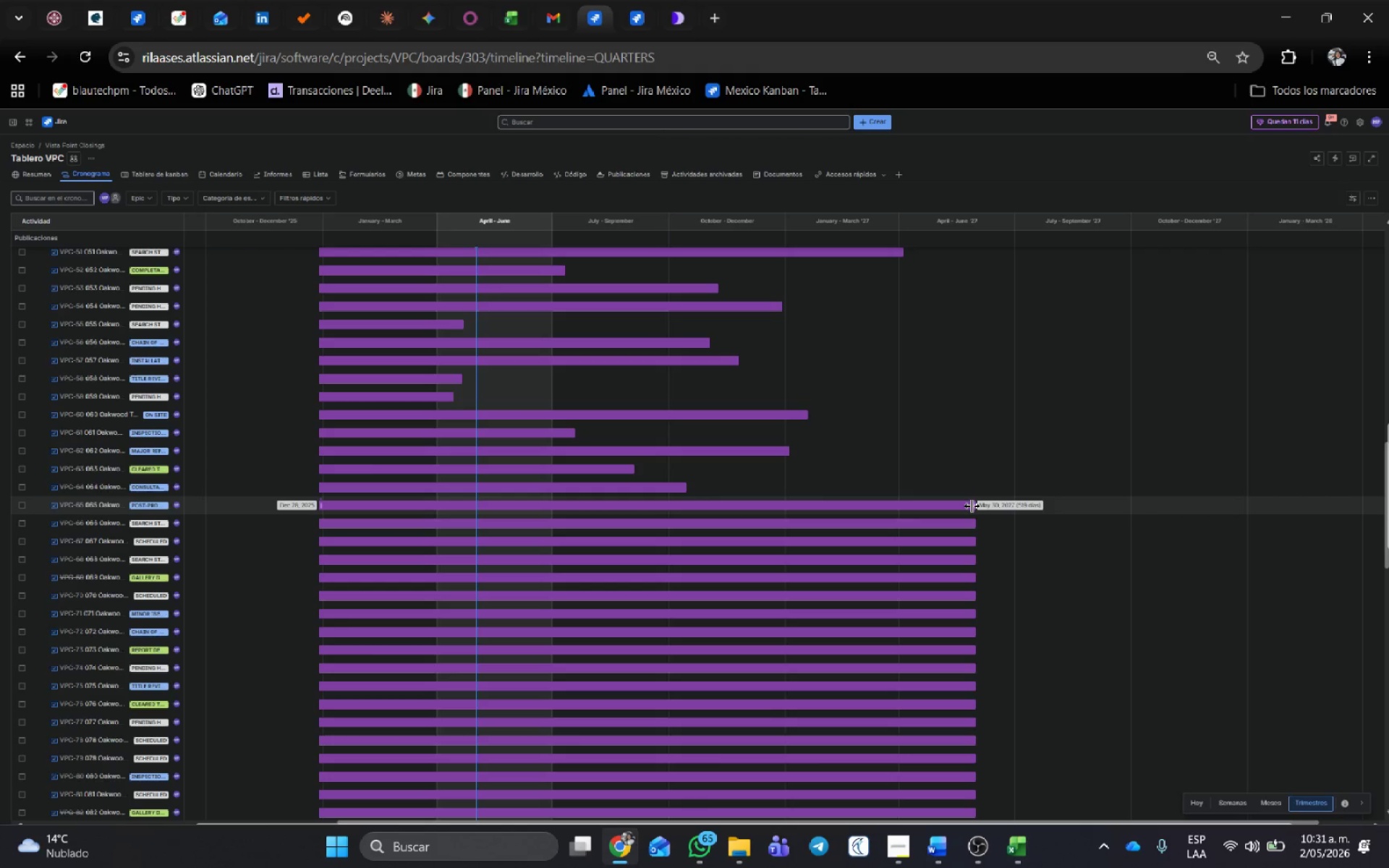 
left_click_drag(start_coordinate=[972, 506], to_coordinate=[718, 505])
 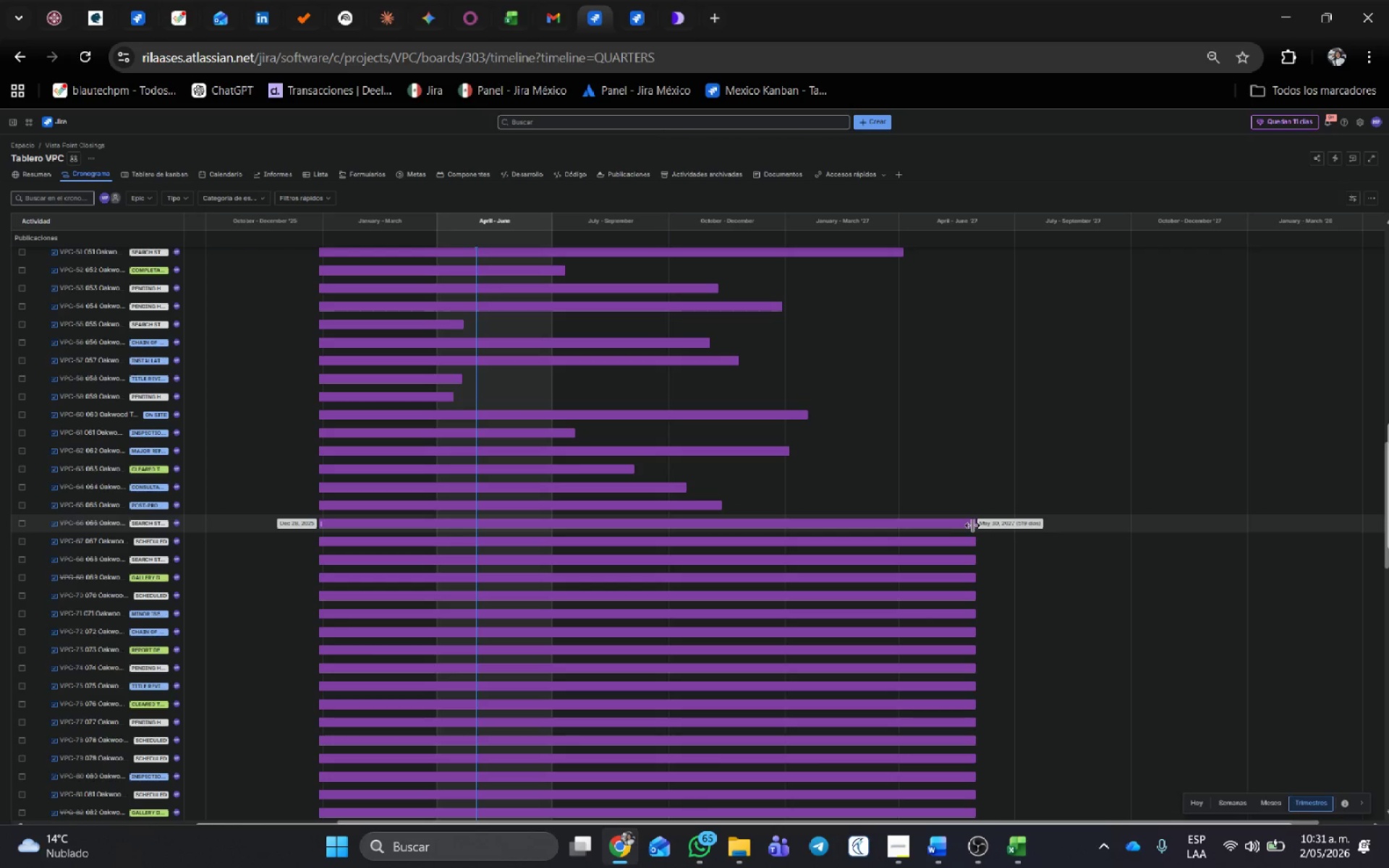 
left_click_drag(start_coordinate=[973, 524], to_coordinate=[734, 530])
 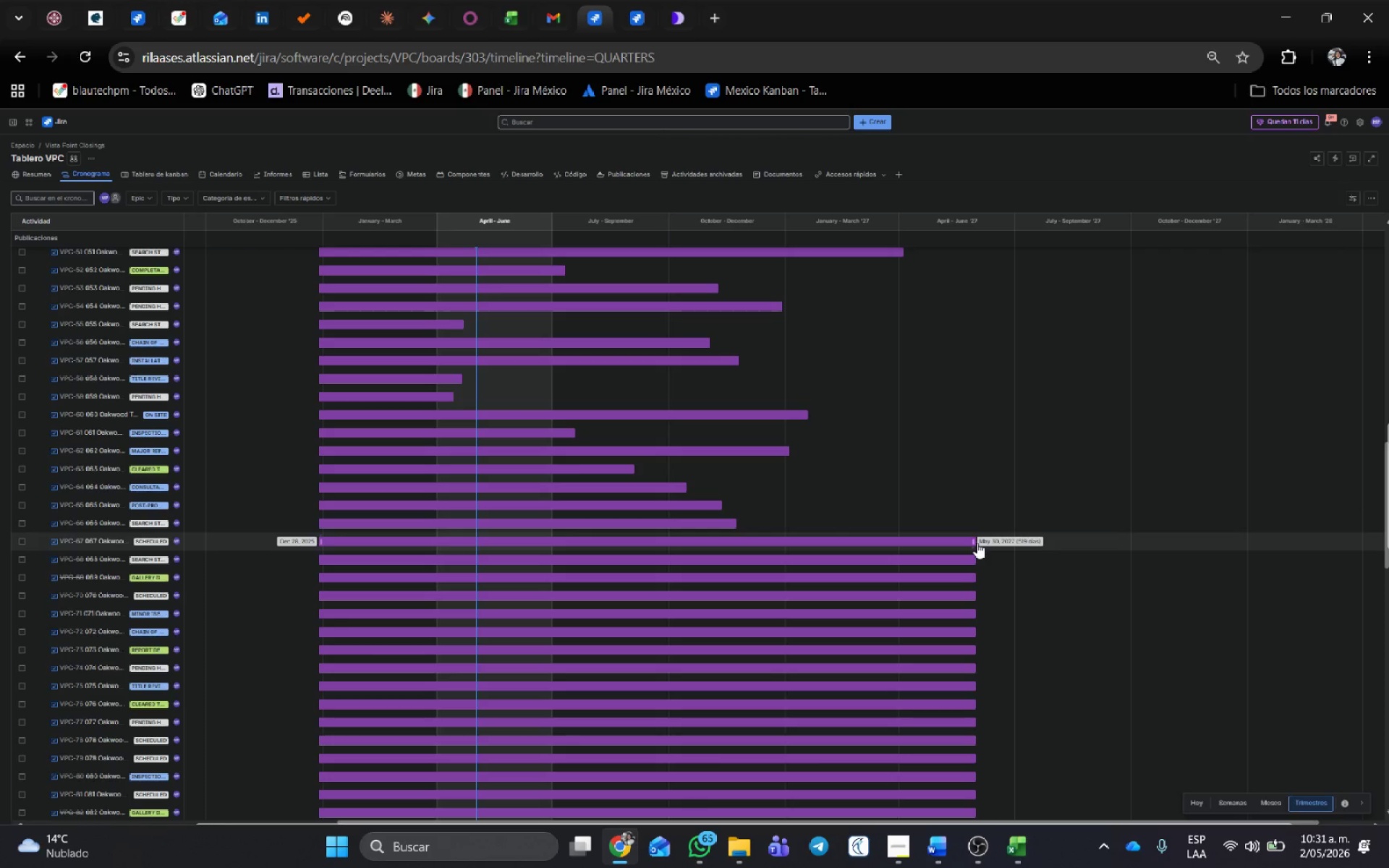 
left_click_drag(start_coordinate=[975, 542], to_coordinate=[542, 592])
 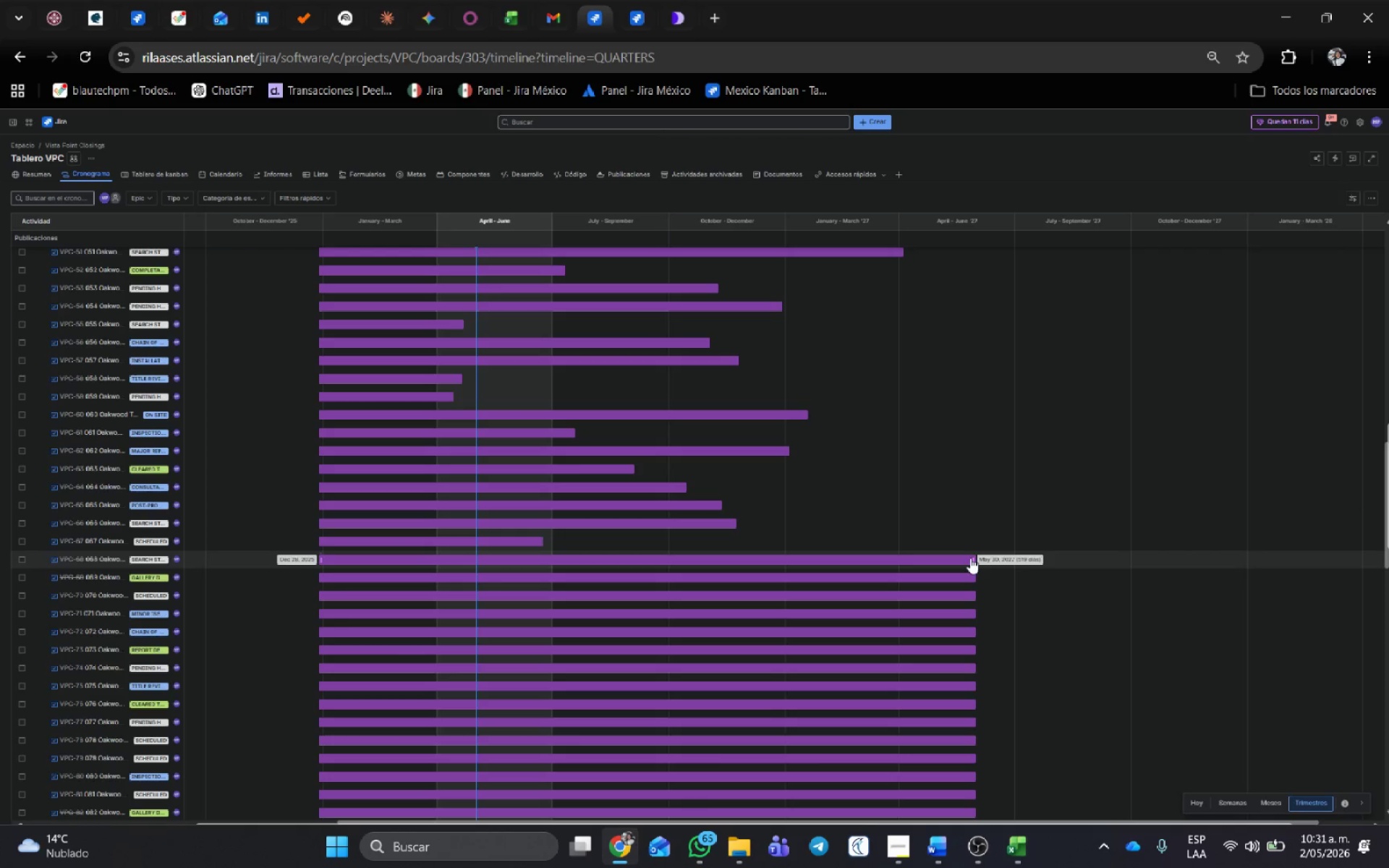 
left_click_drag(start_coordinate=[972, 558], to_coordinate=[693, 551])
 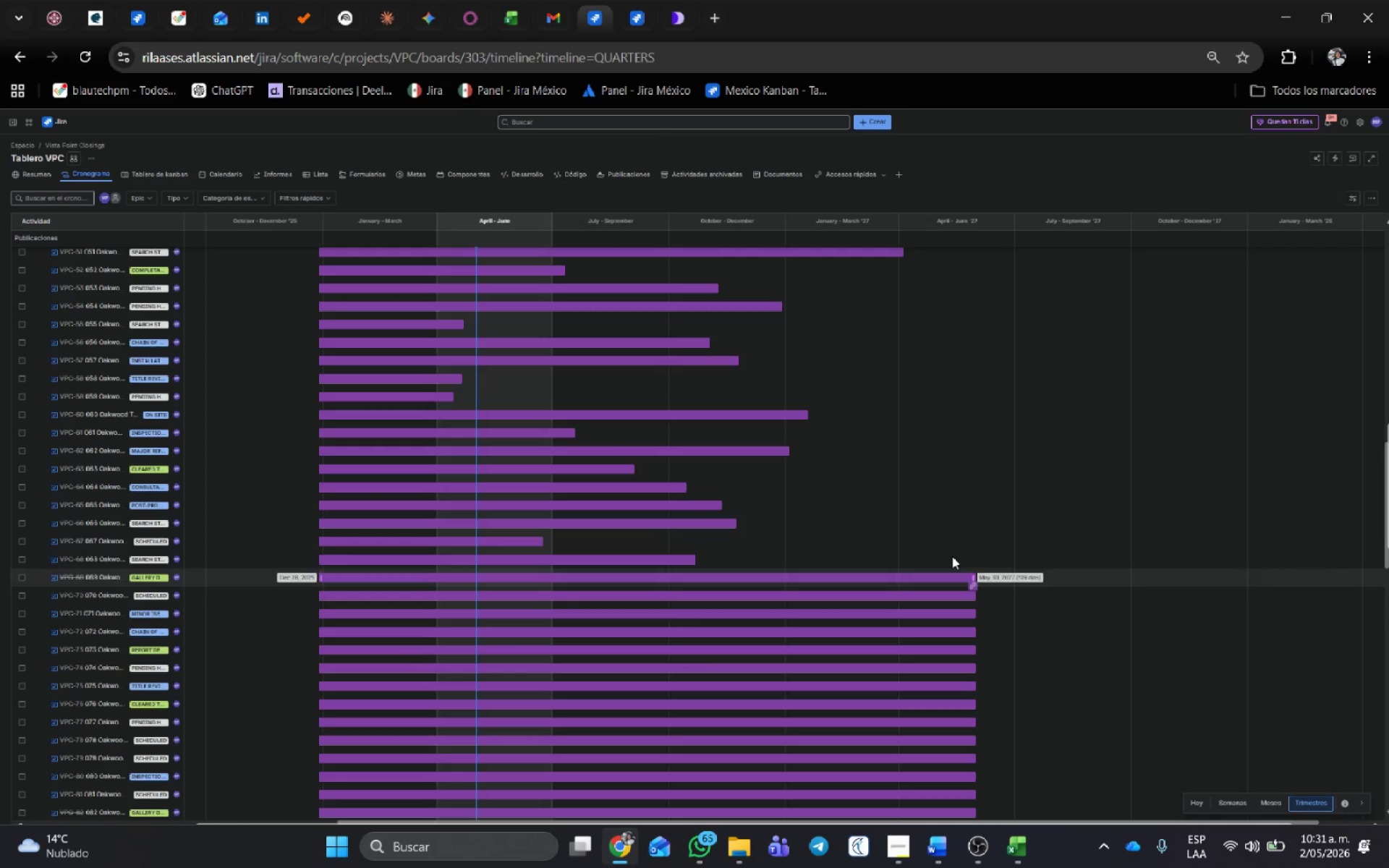 
scroll: coordinate [943, 541], scroll_direction: down, amount: 2.0
 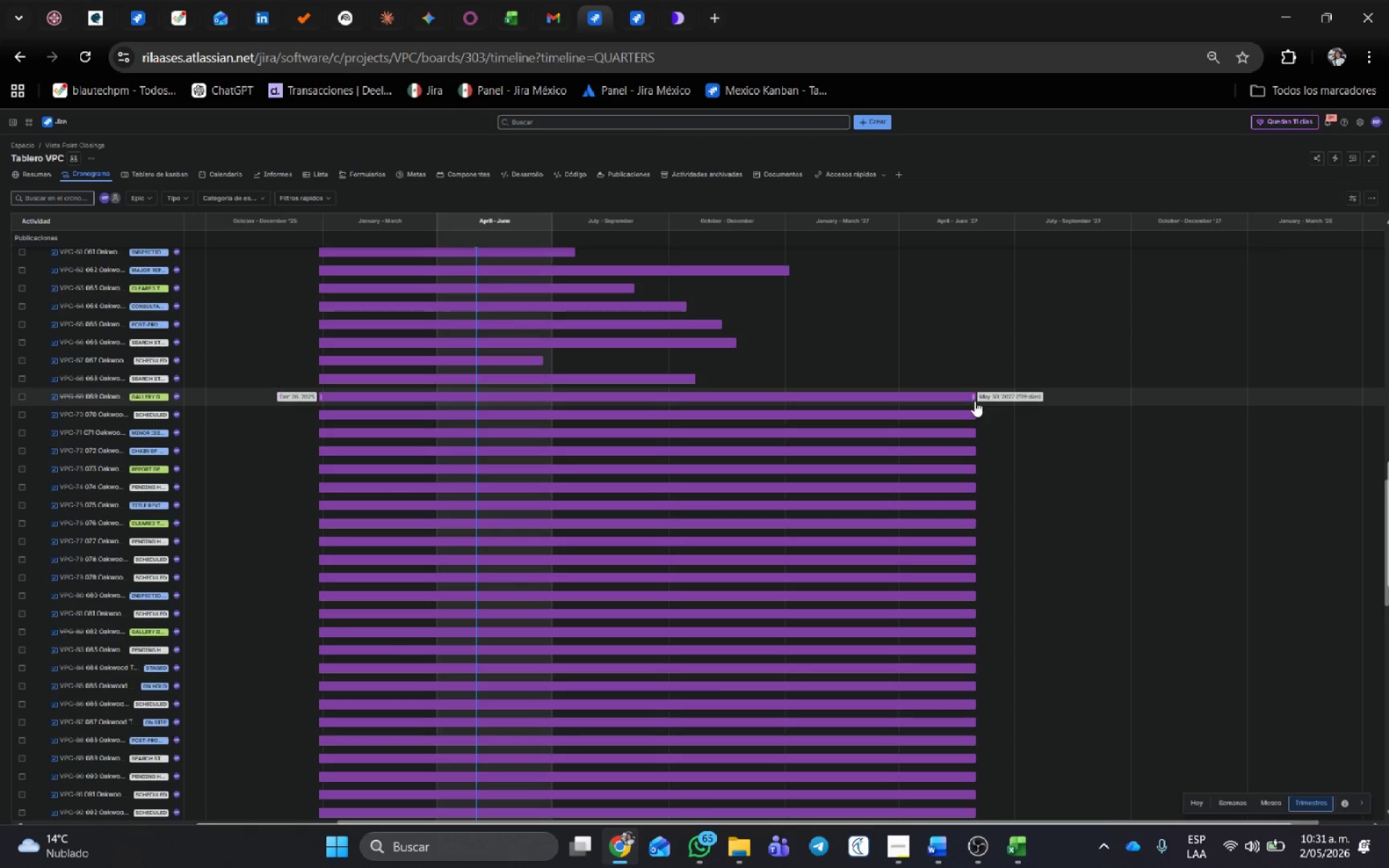 
left_click_drag(start_coordinate=[974, 401], to_coordinate=[820, 414])
 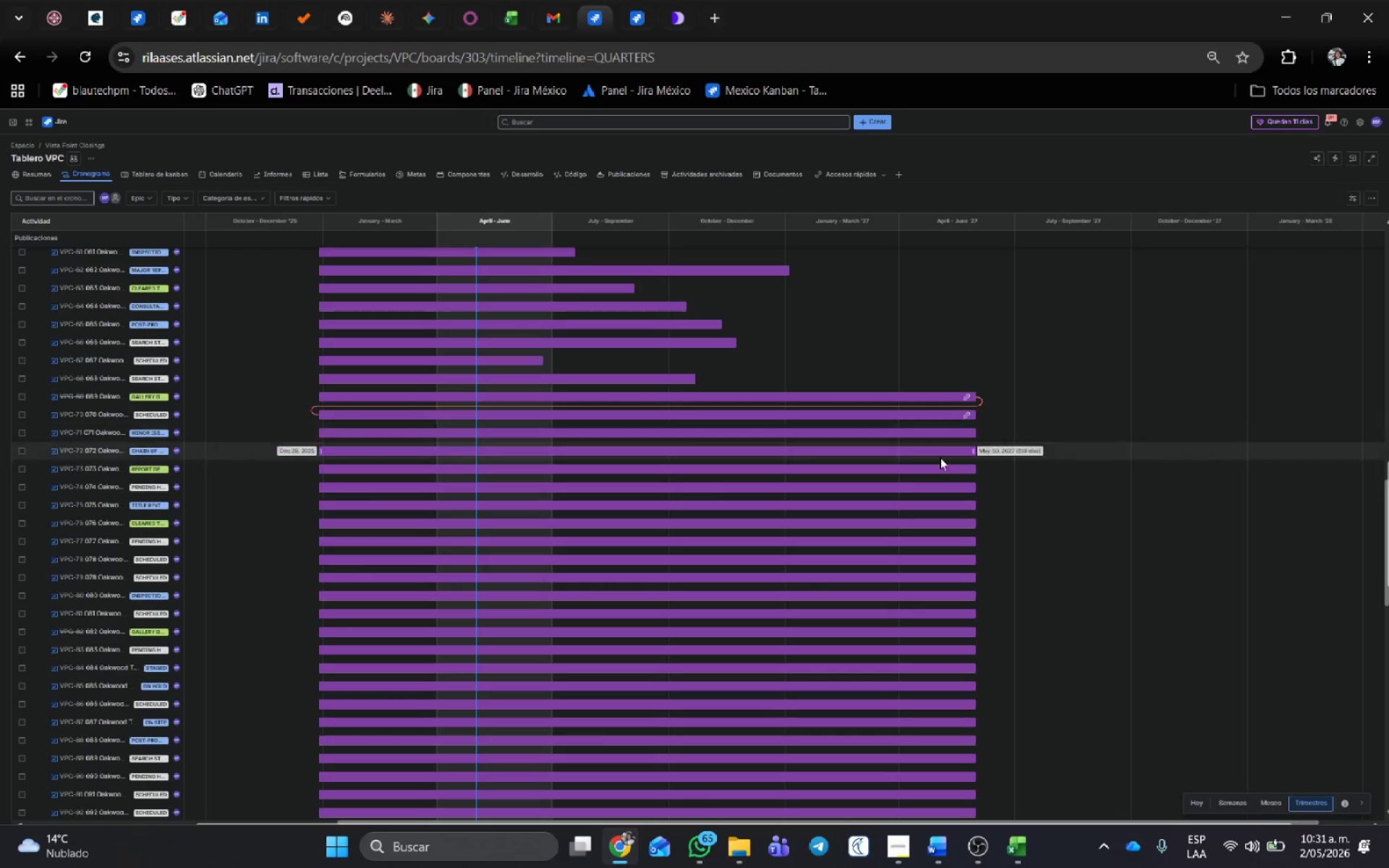 
key(Control+Z)
 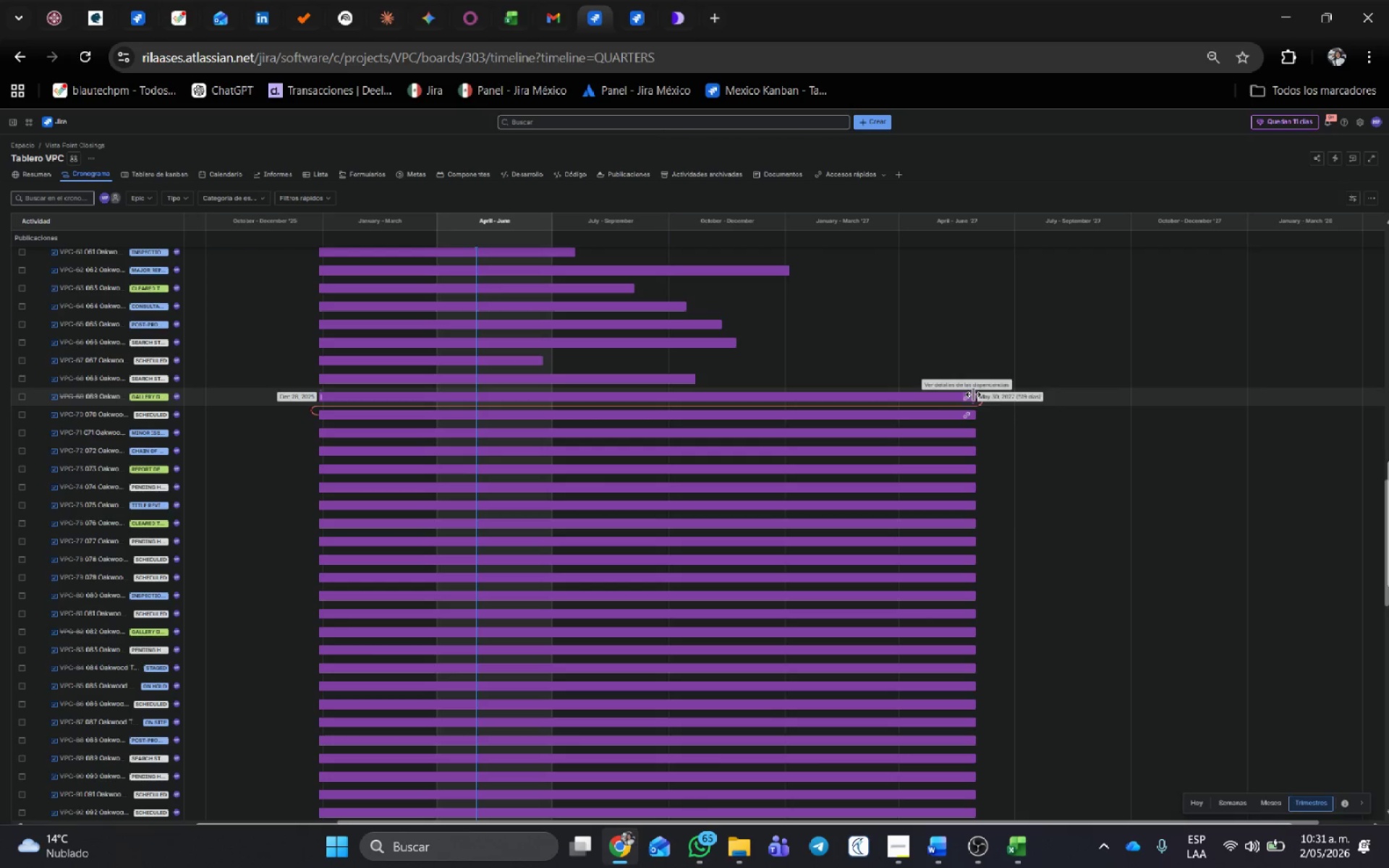 
left_click([968, 398])
 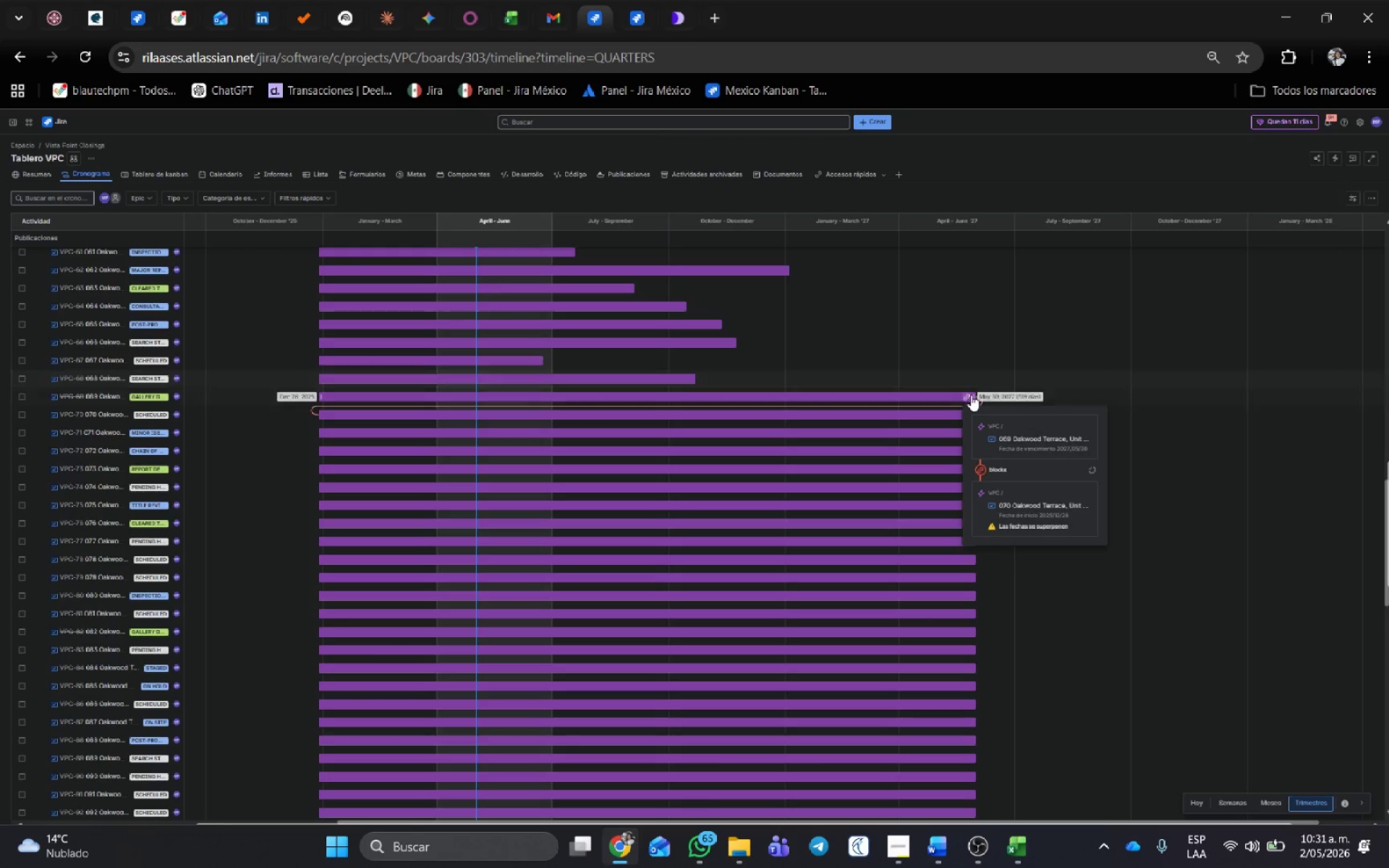 
left_click_drag(start_coordinate=[975, 394], to_coordinate=[624, 406])
 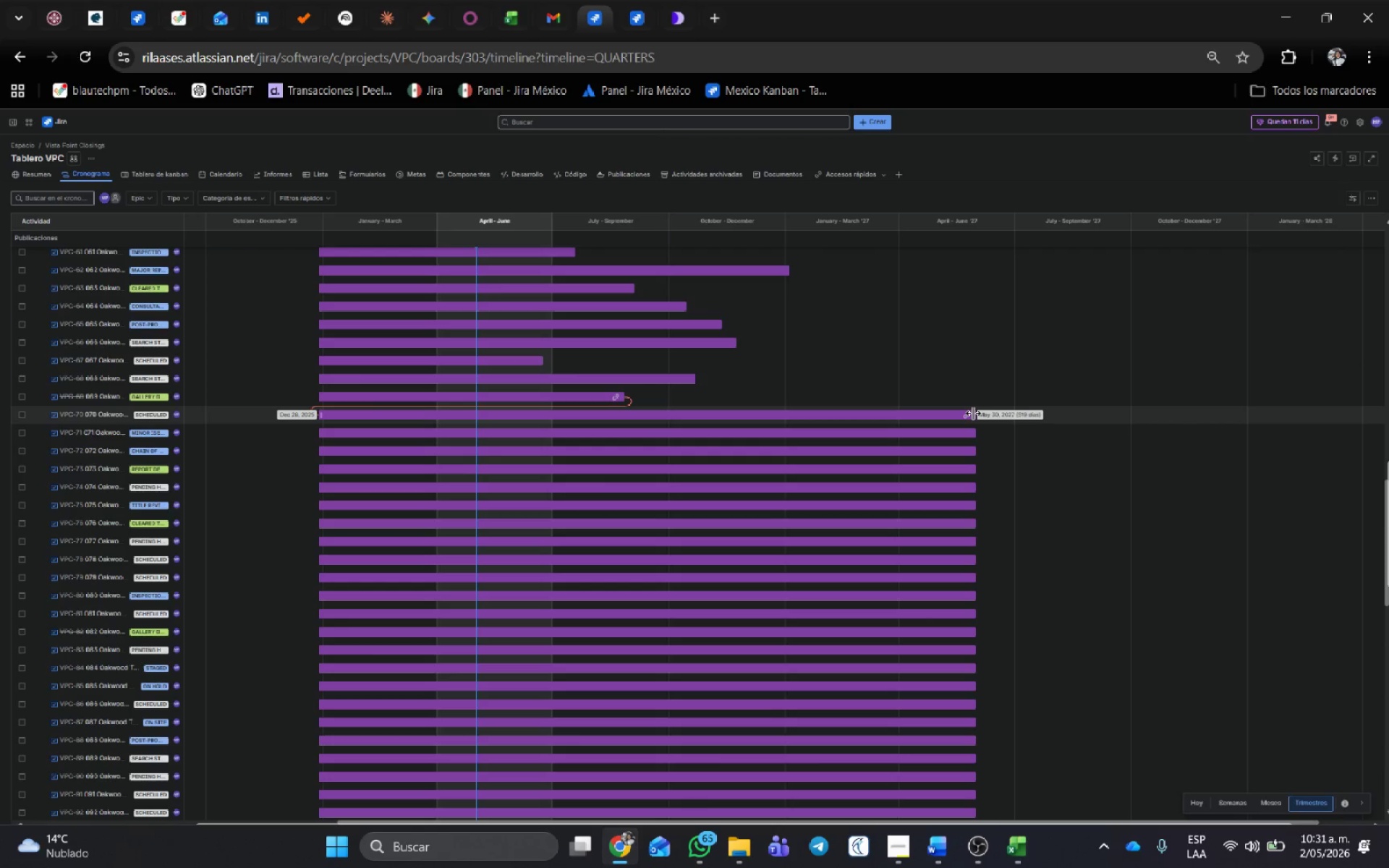 
left_click_drag(start_coordinate=[974, 414], to_coordinate=[726, 420])
 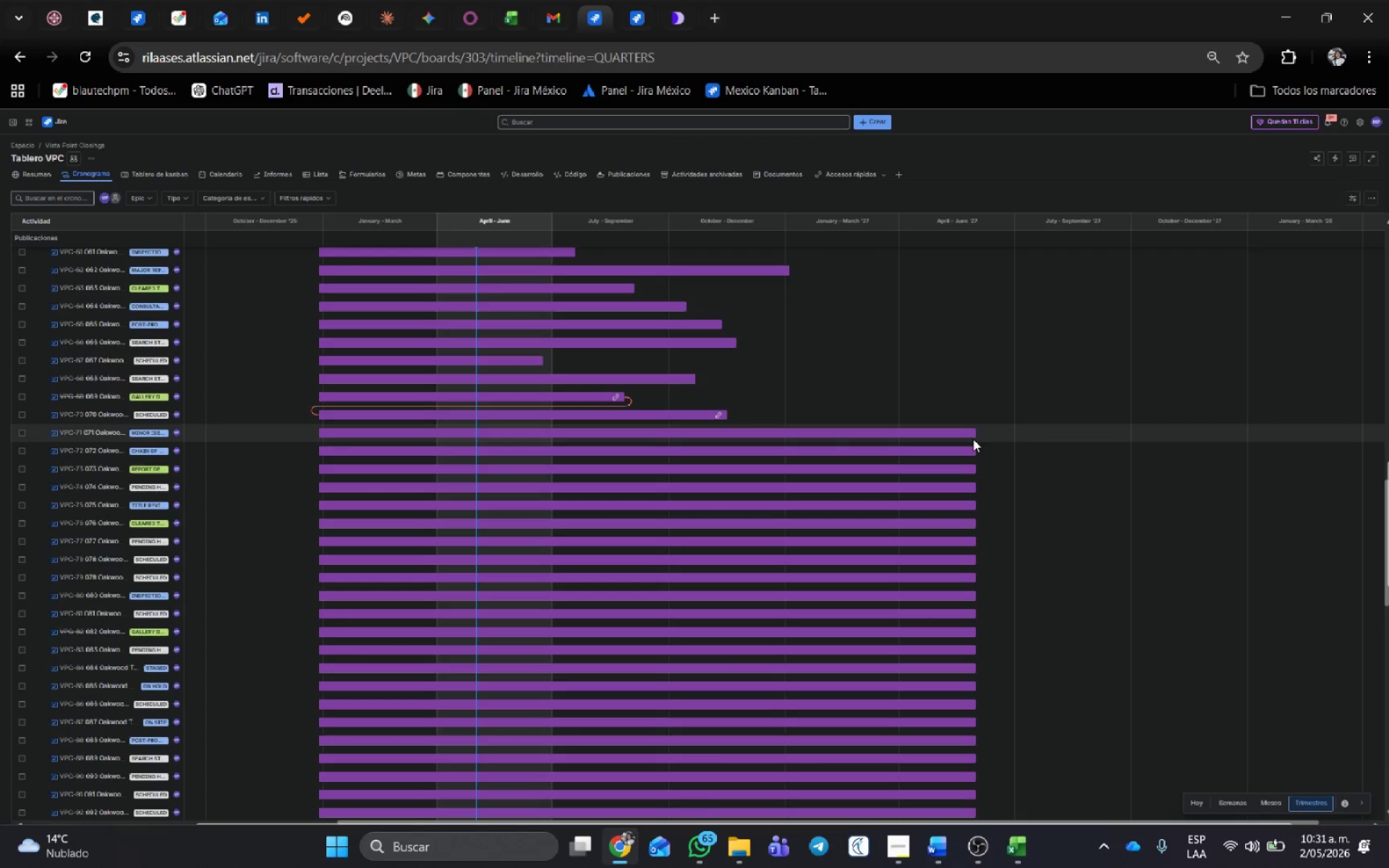 
left_click_drag(start_coordinate=[974, 431], to_coordinate=[872, 433])
 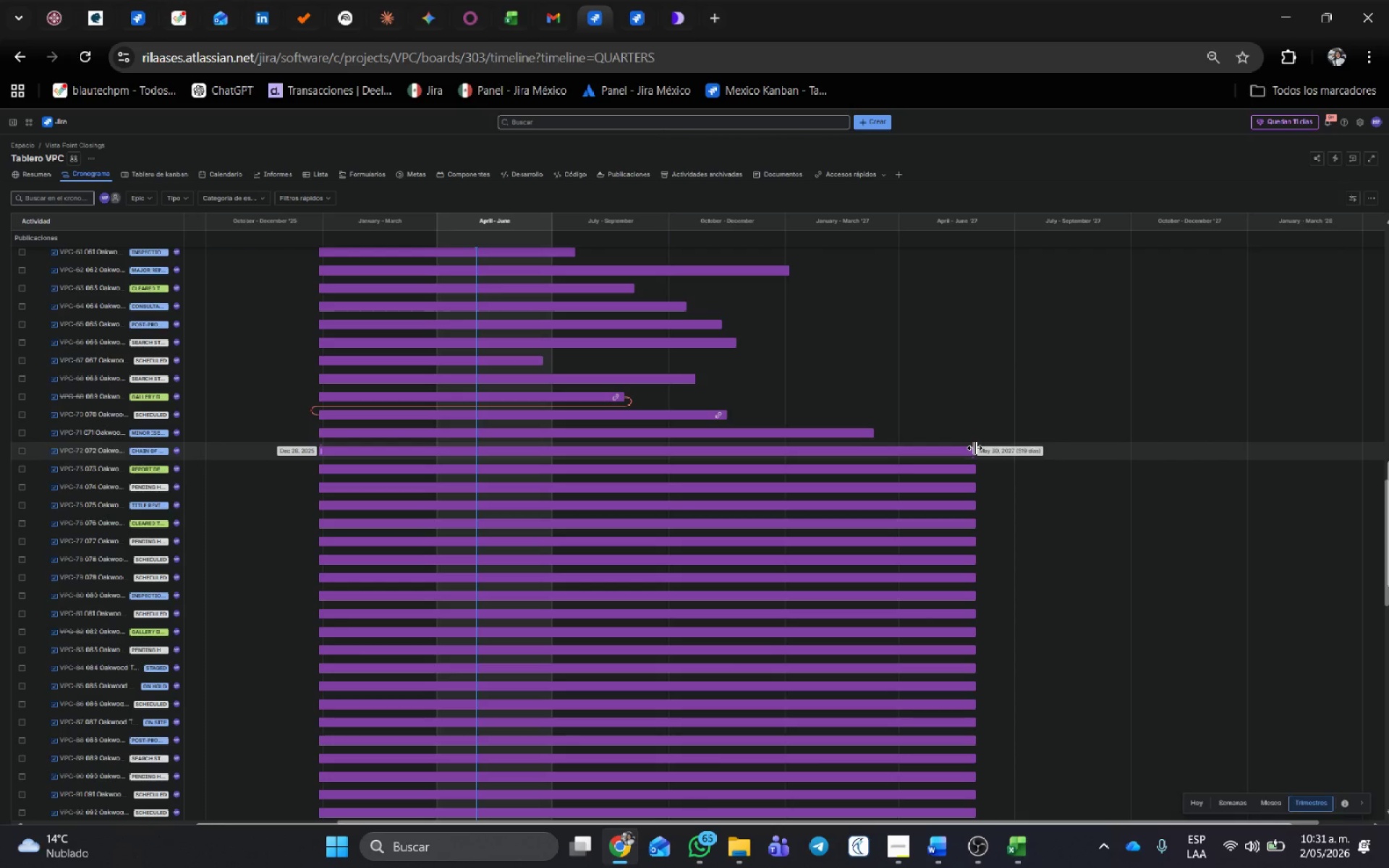 
left_click_drag(start_coordinate=[974, 448], to_coordinate=[668, 503])
 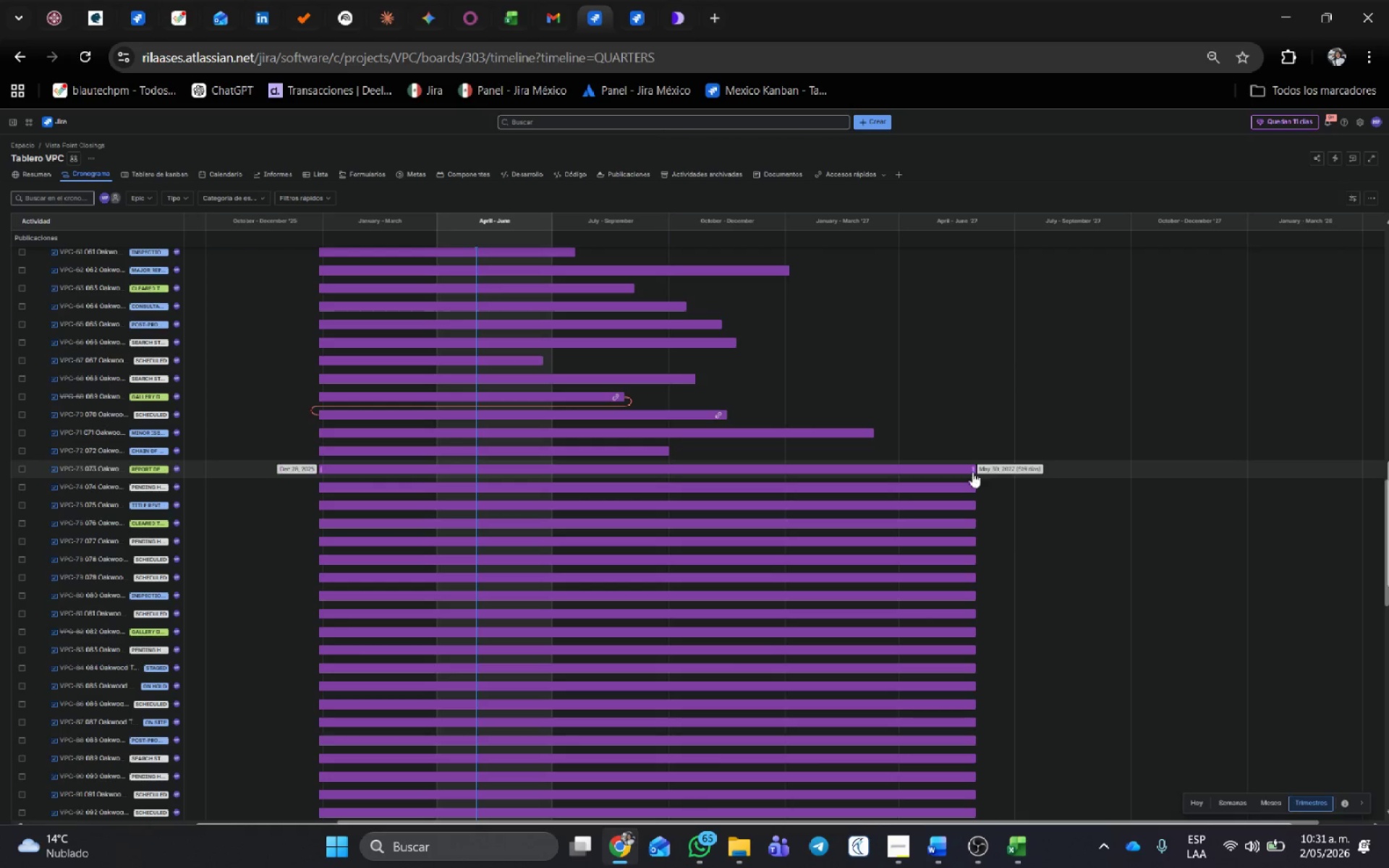 
left_click_drag(start_coordinate=[974, 469], to_coordinate=[736, 485])
 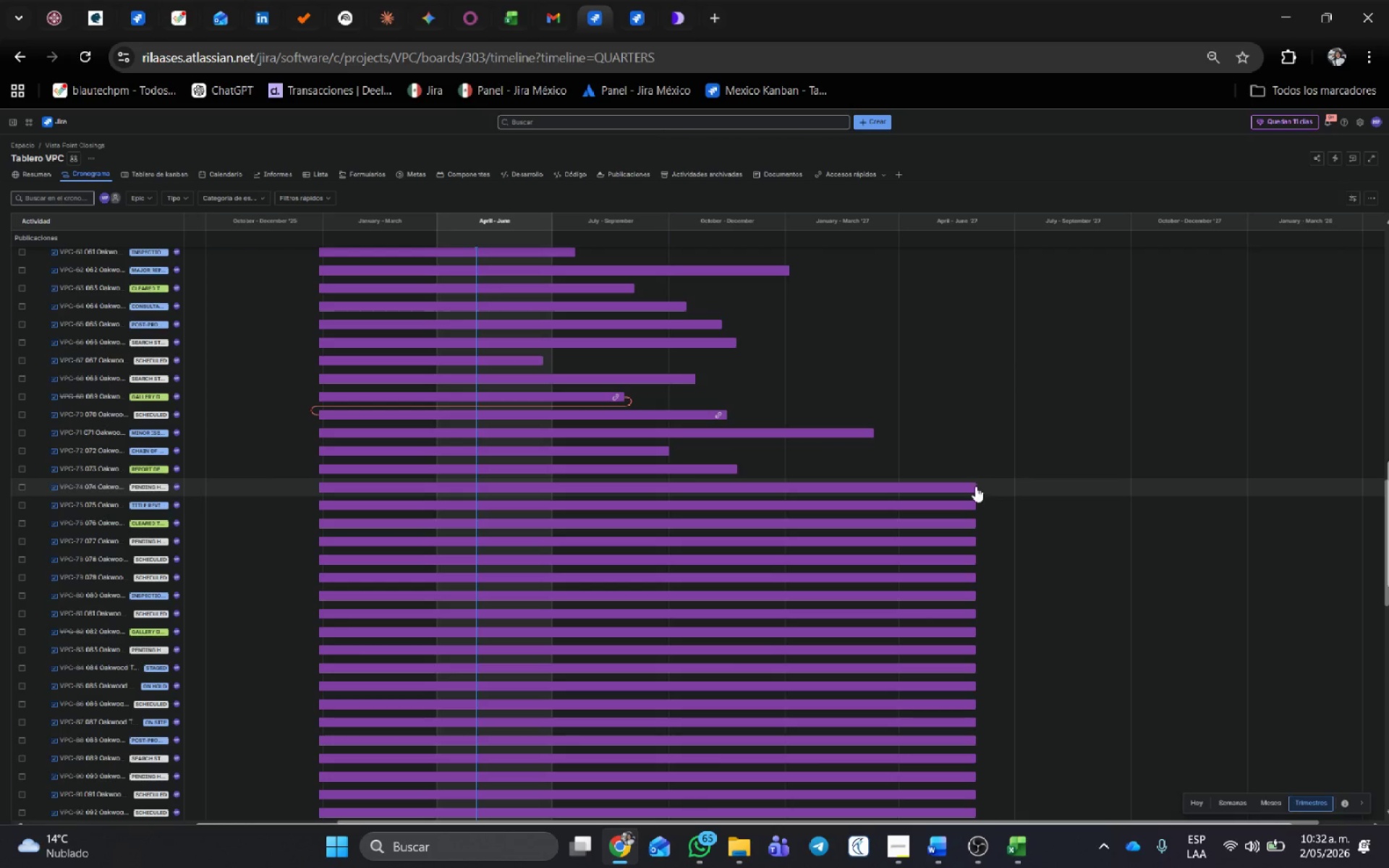 
left_click_drag(start_coordinate=[975, 486], to_coordinate=[693, 529])
 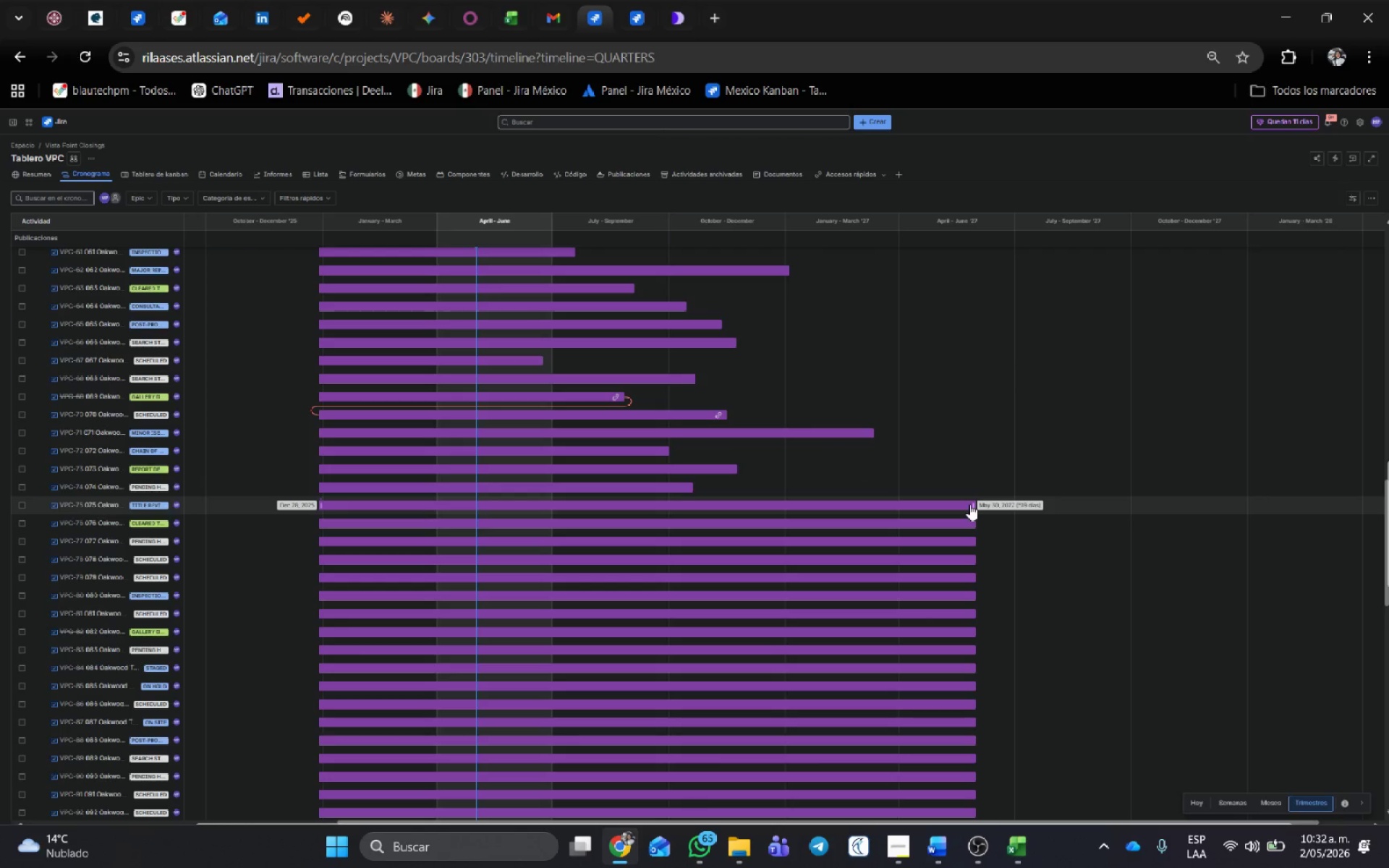 
left_click_drag(start_coordinate=[974, 506], to_coordinate=[527, 533])
 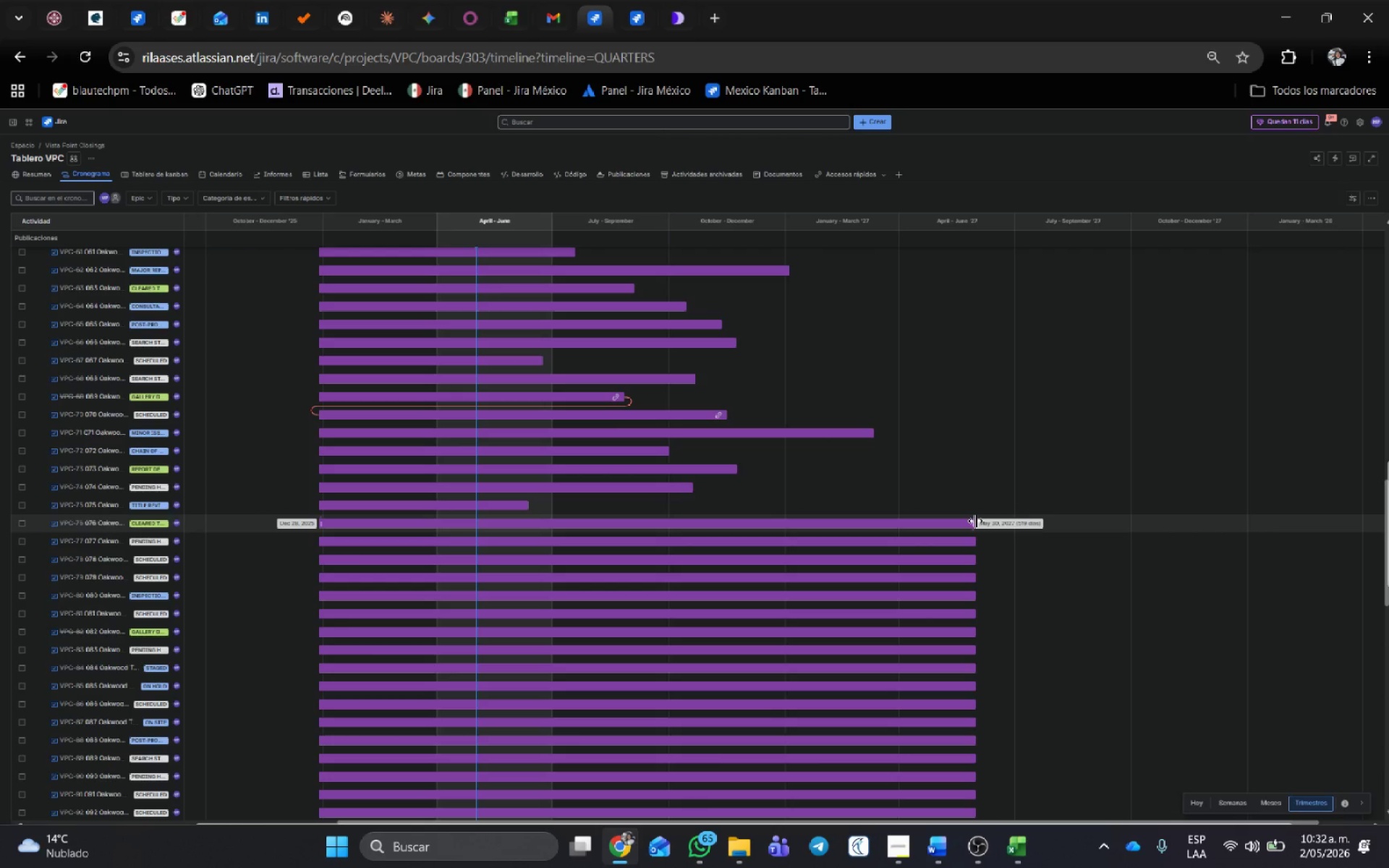 
left_click_drag(start_coordinate=[974, 522], to_coordinate=[729, 563])
 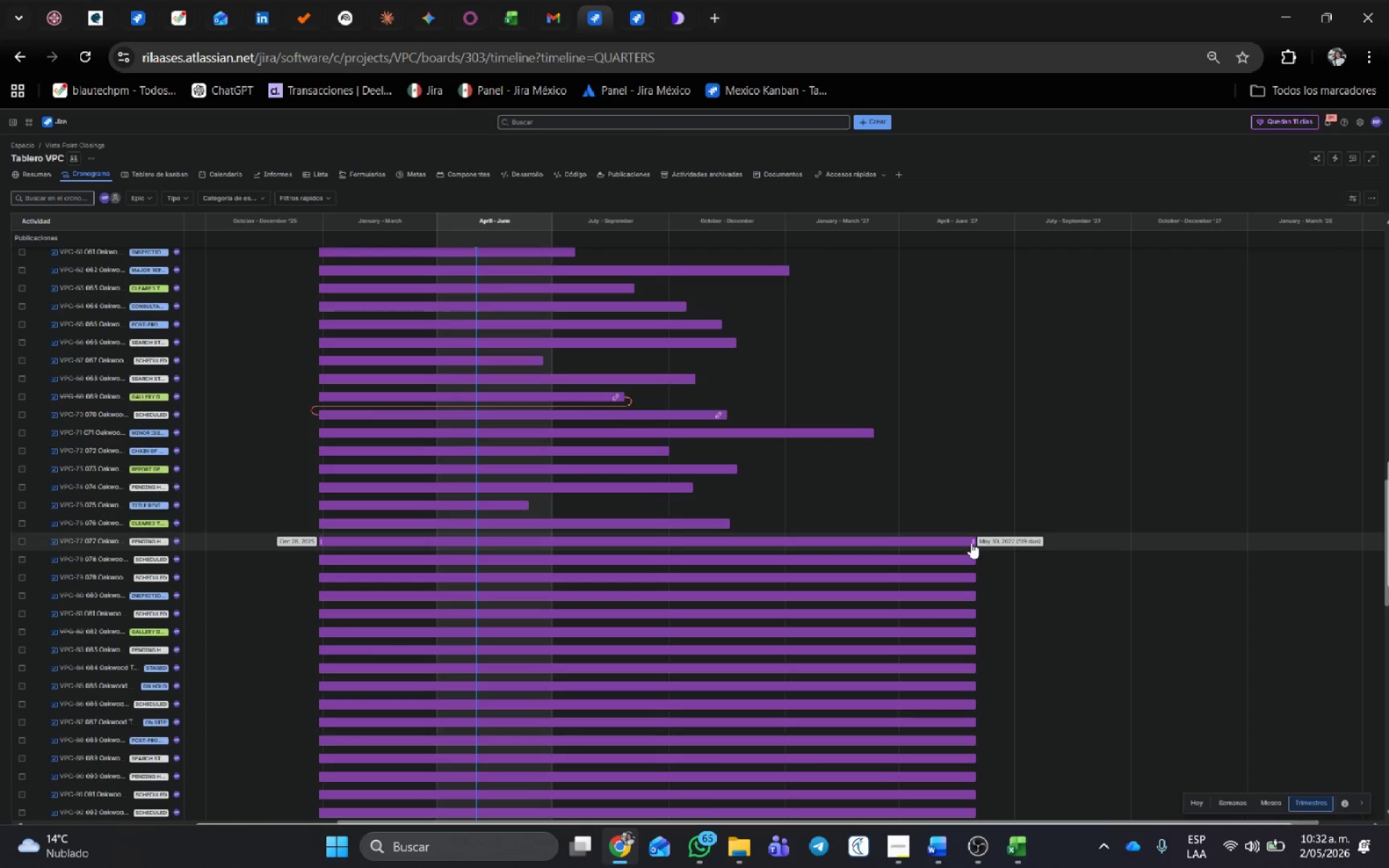 
left_click_drag(start_coordinate=[971, 542], to_coordinate=[574, 602])
 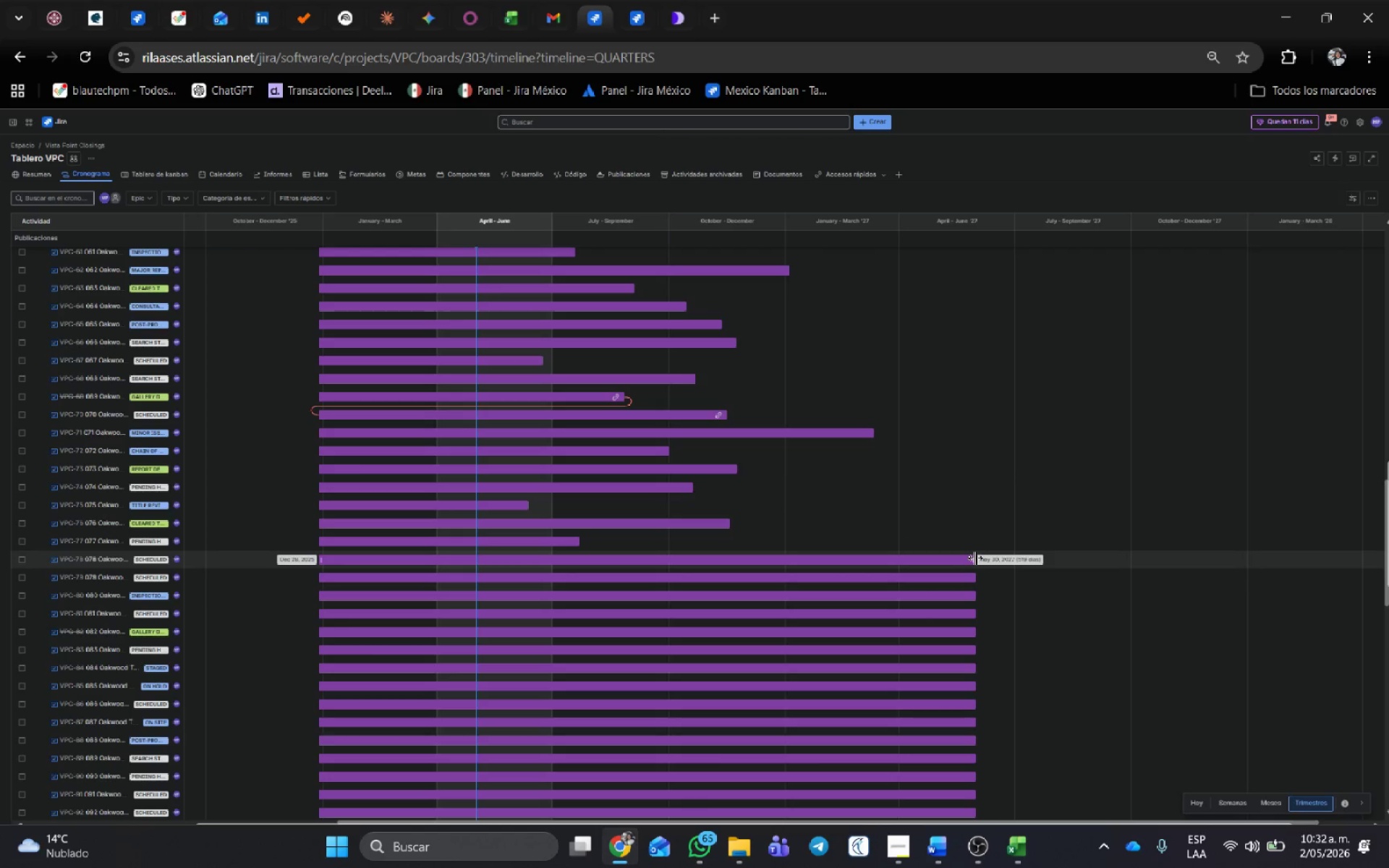 
left_click_drag(start_coordinate=[974, 558], to_coordinate=[692, 610])
 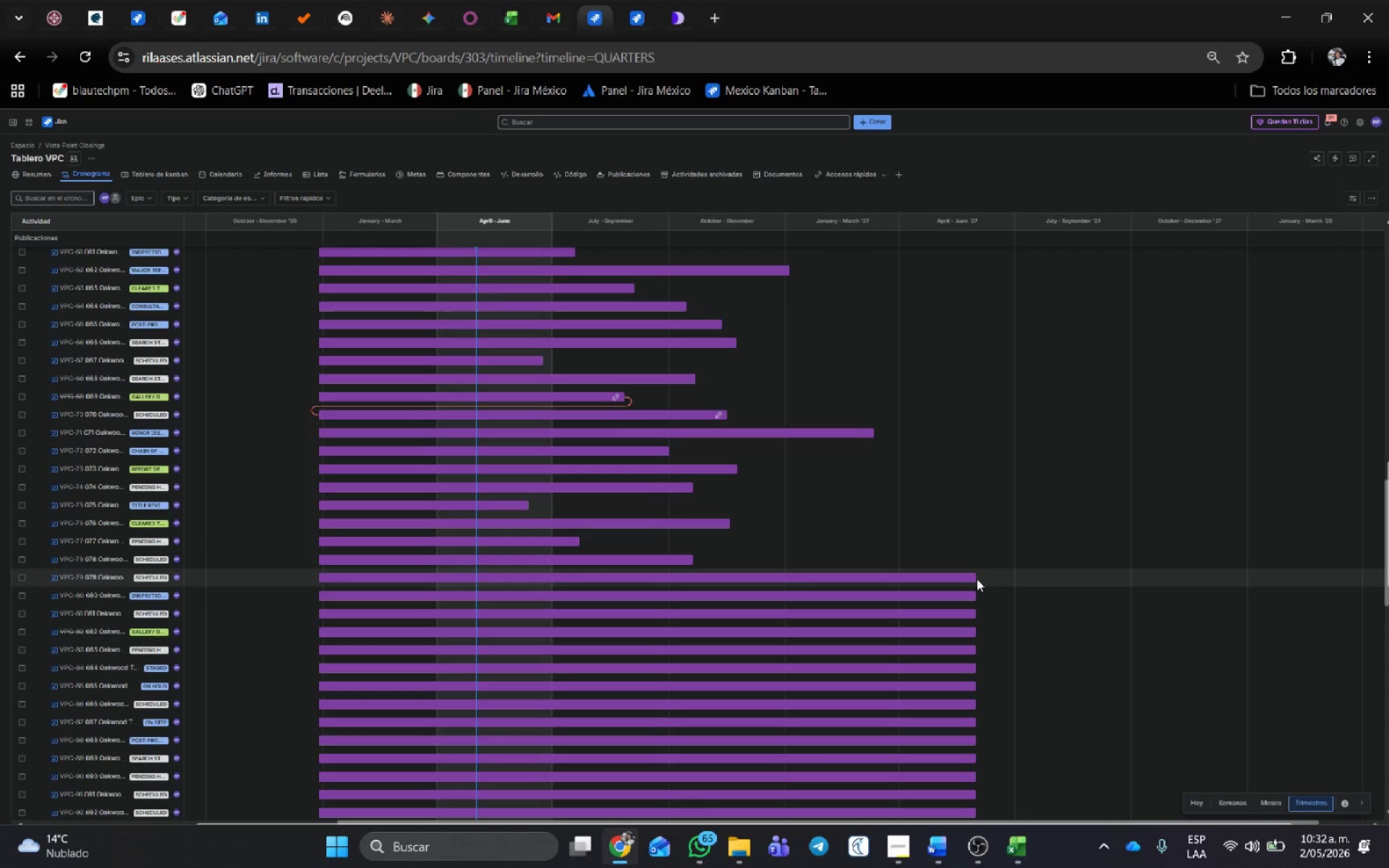 
left_click_drag(start_coordinate=[974, 576], to_coordinate=[794, 602])
 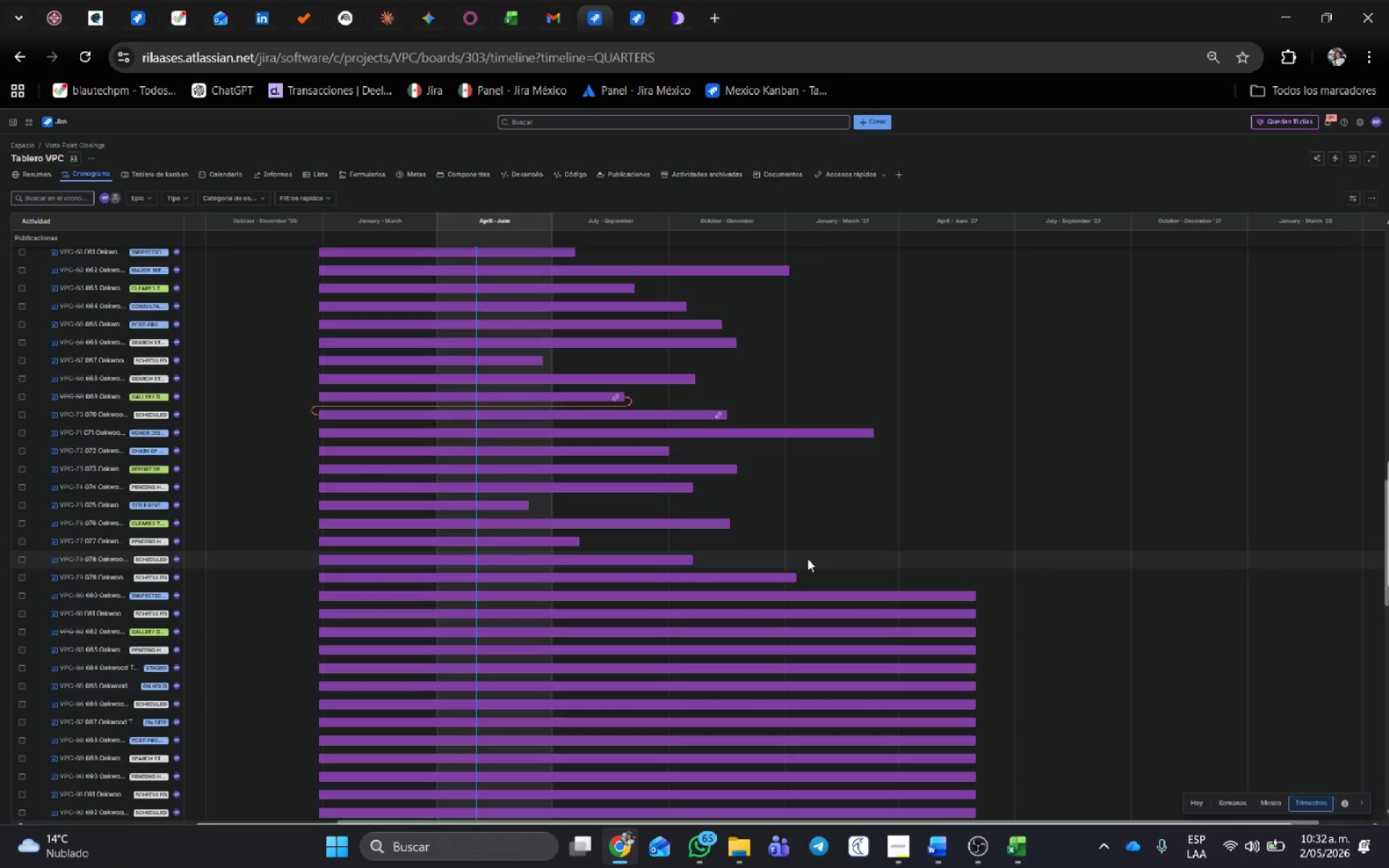 
scroll: coordinate [807, 558], scroll_direction: down, amount: 3.0
 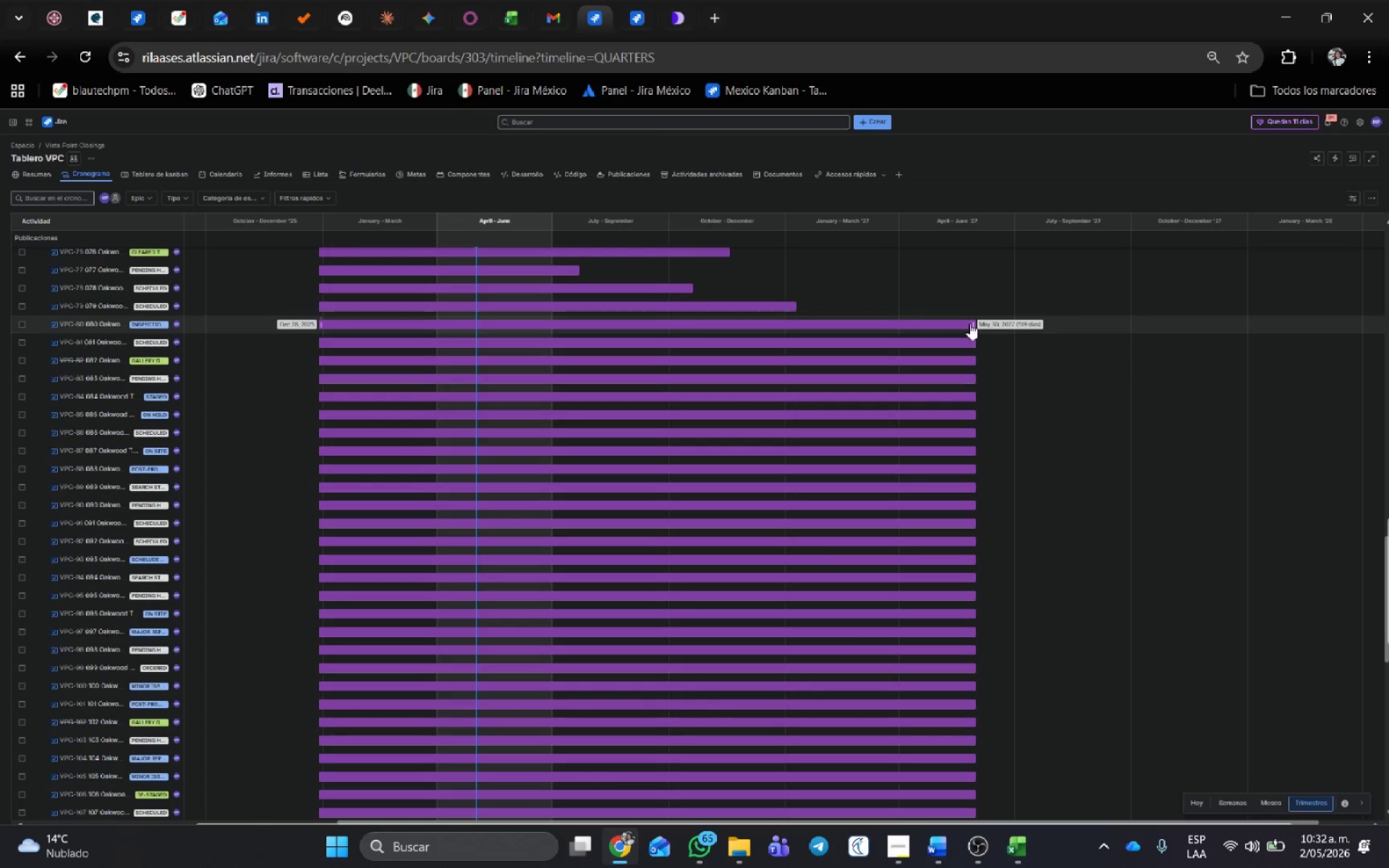 
left_click_drag(start_coordinate=[975, 323], to_coordinate=[750, 357])
 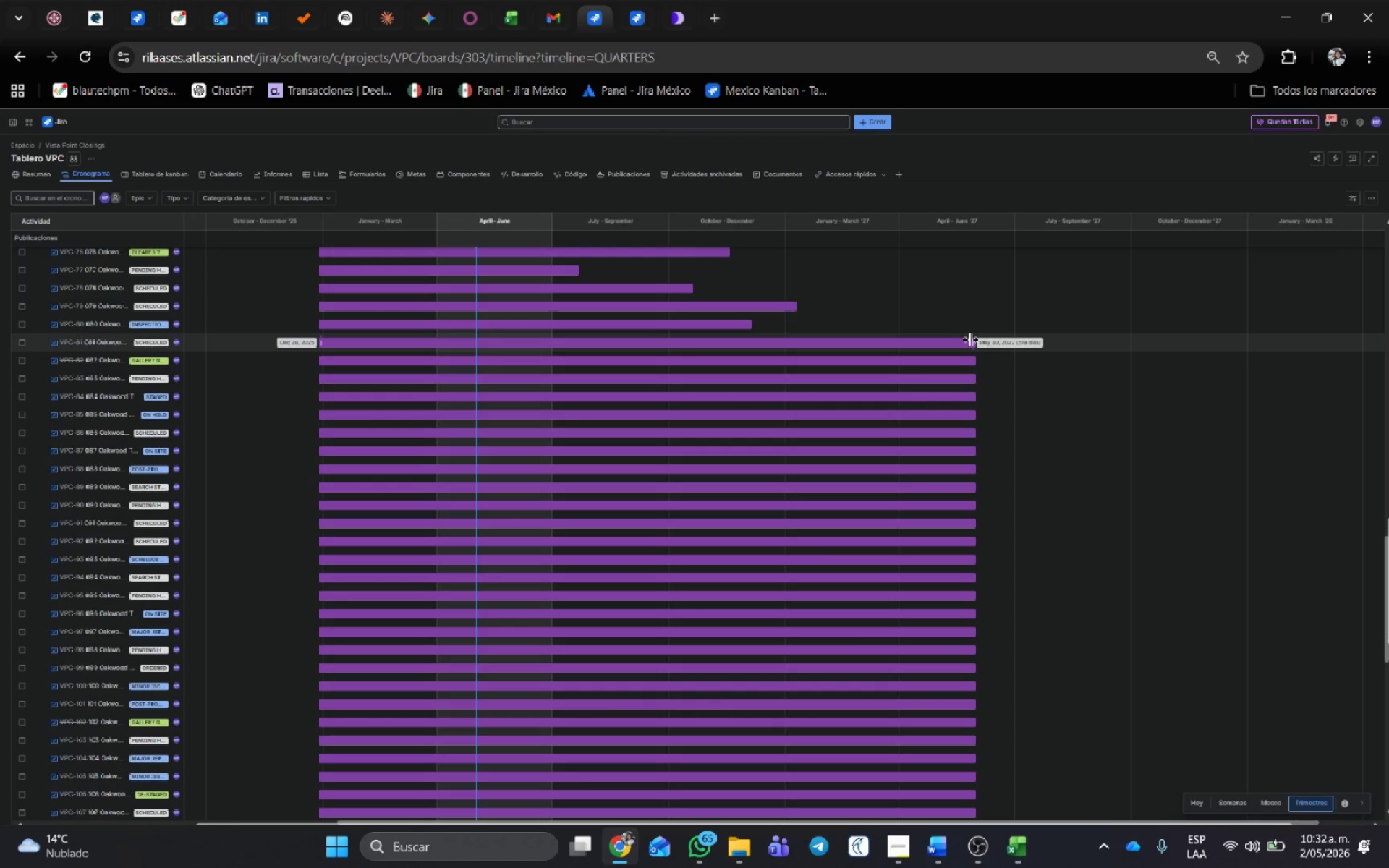 
left_click_drag(start_coordinate=[972, 345], to_coordinate=[838, 372])
 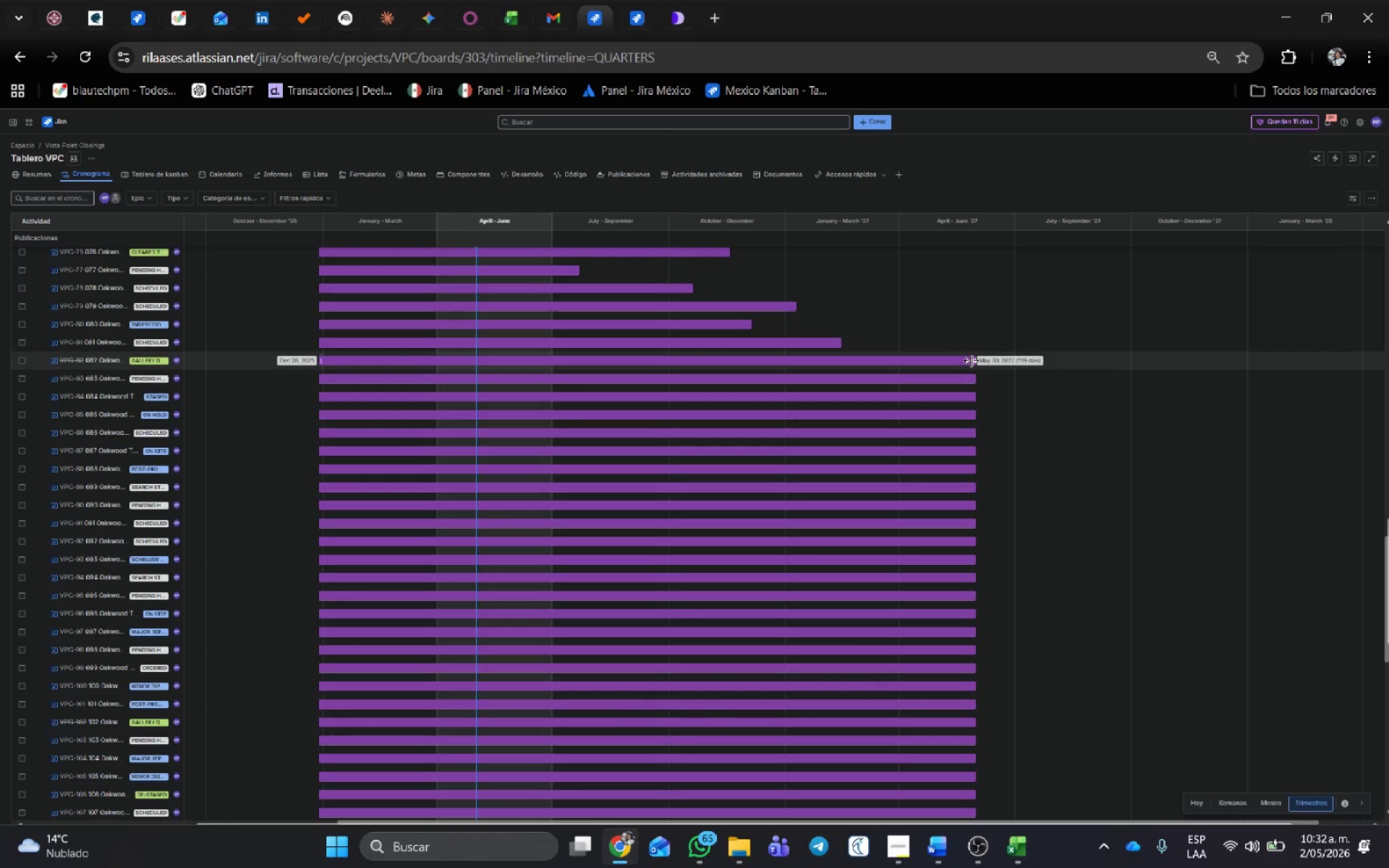 
left_click_drag(start_coordinate=[971, 360], to_coordinate=[583, 374])
 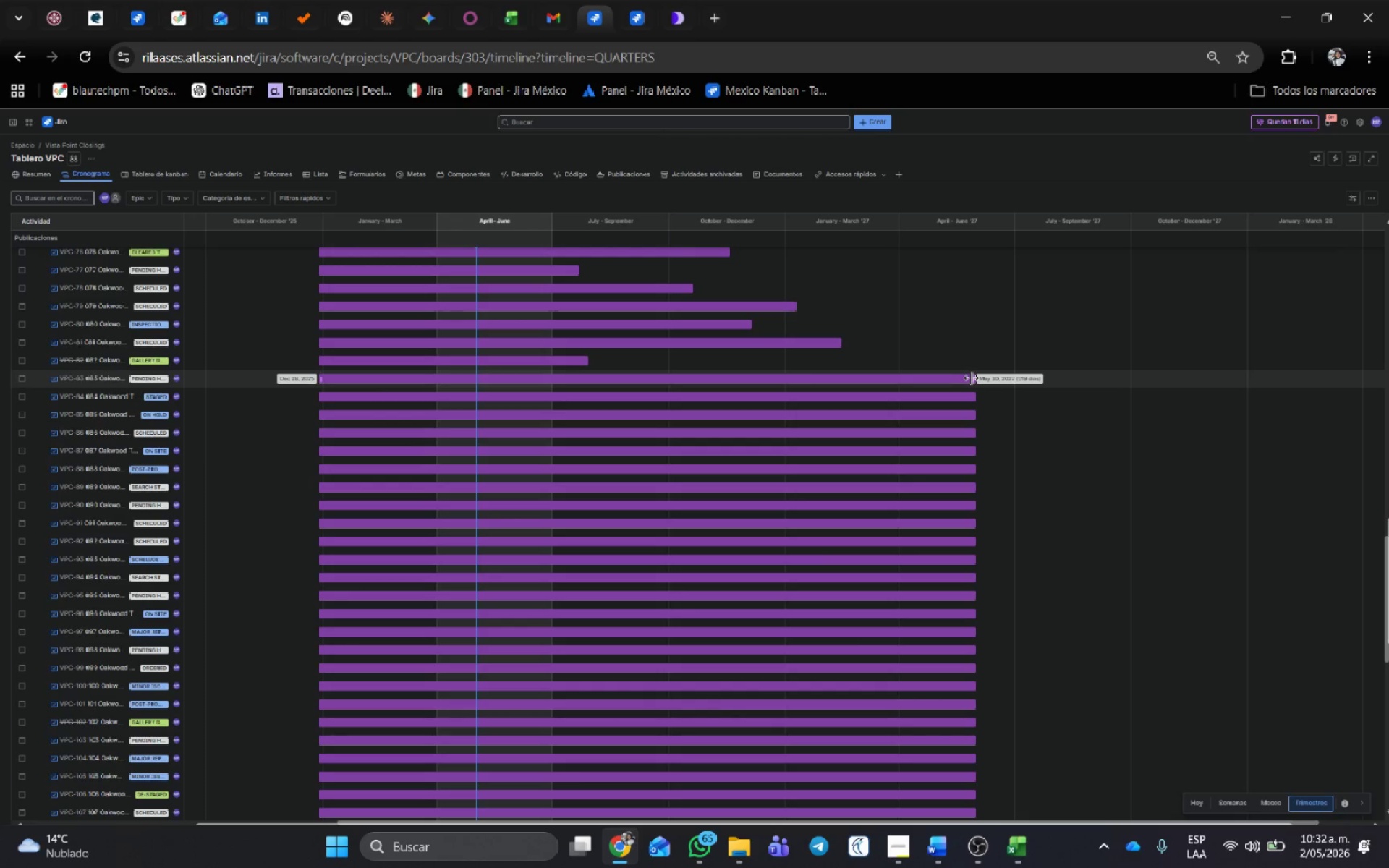 
left_click_drag(start_coordinate=[976, 376], to_coordinate=[962, 376])
 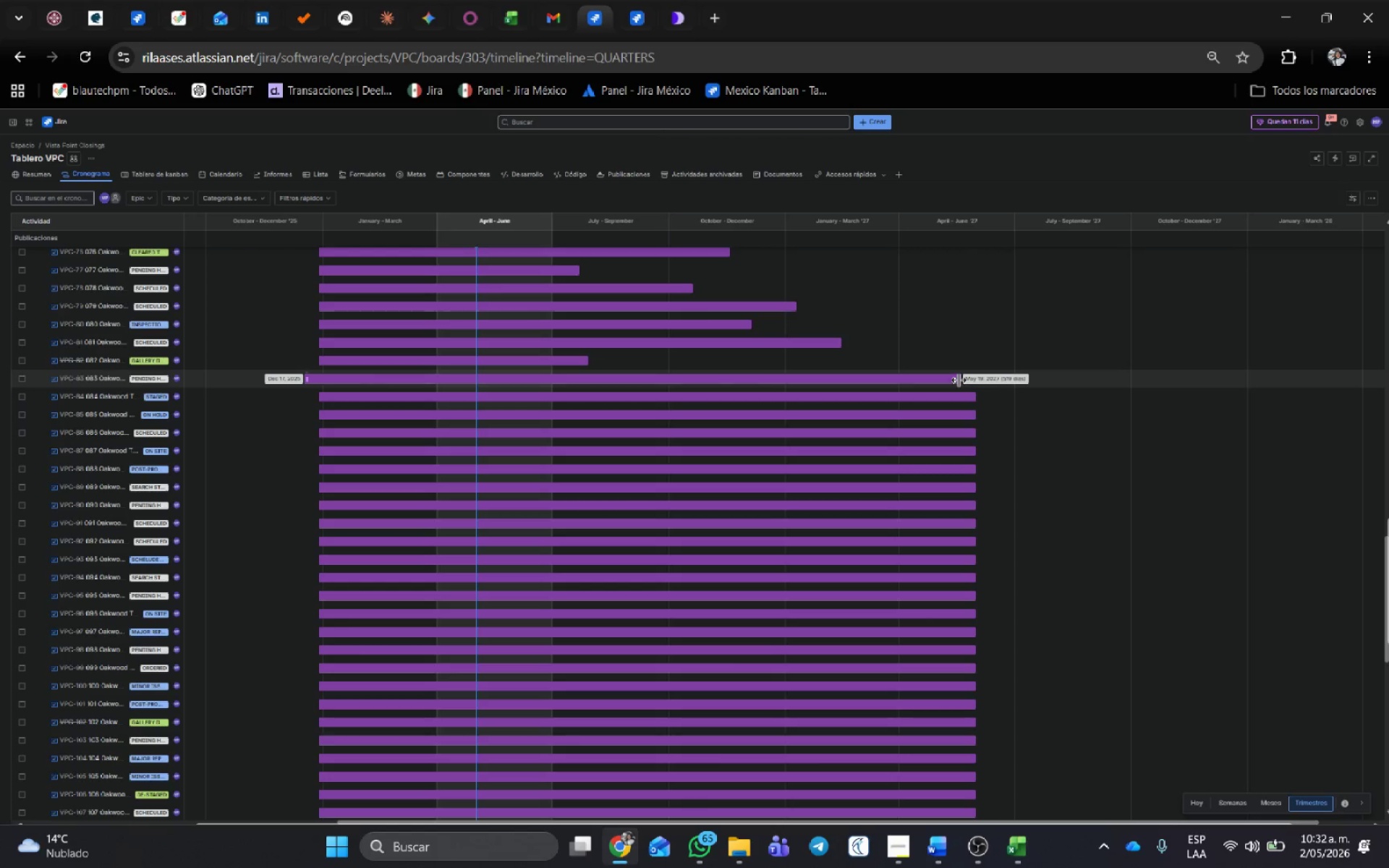 
left_click_drag(start_coordinate=[959, 380], to_coordinate=[645, 407])
 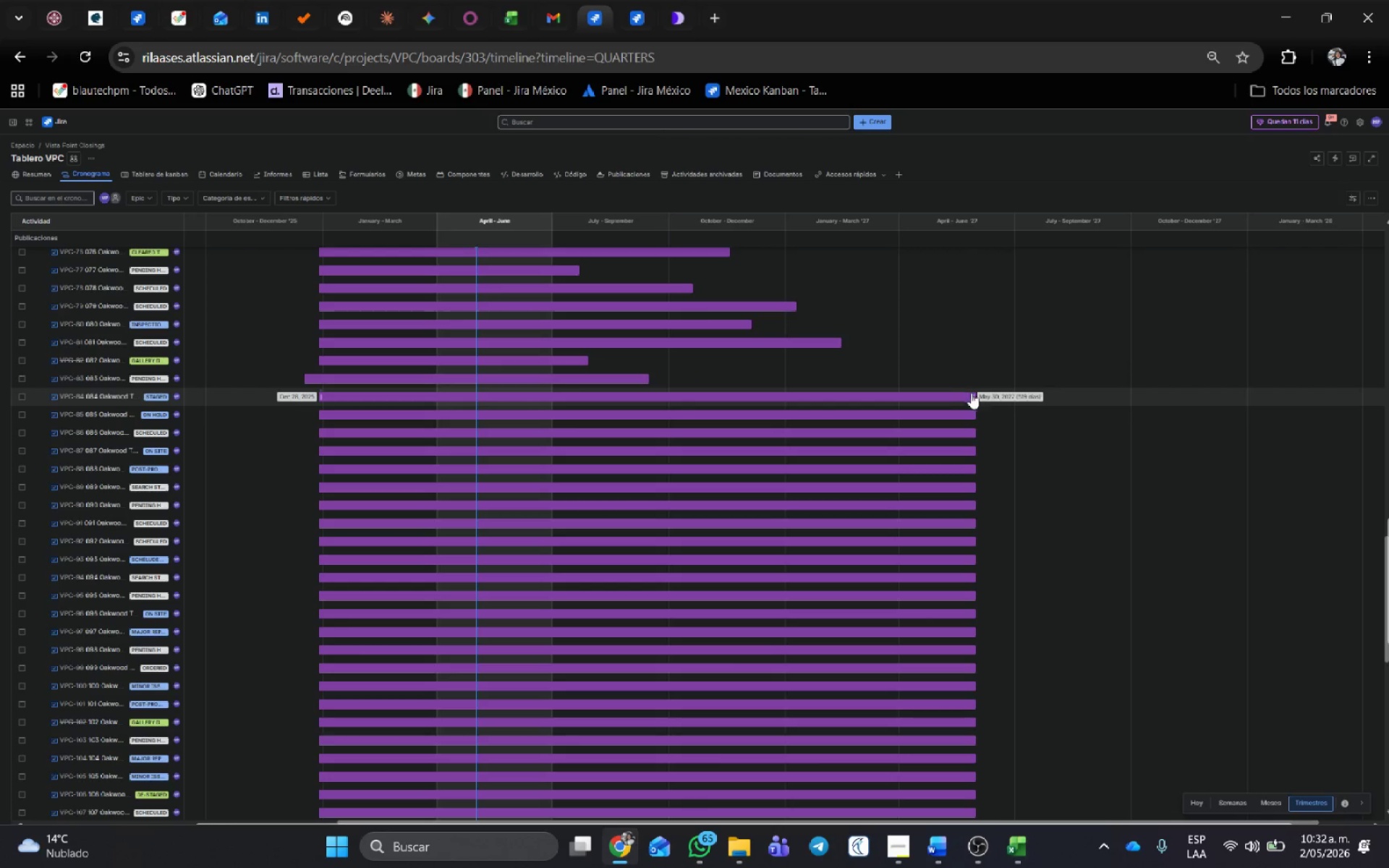 
left_click_drag(start_coordinate=[974, 394], to_coordinate=[761, 394])
 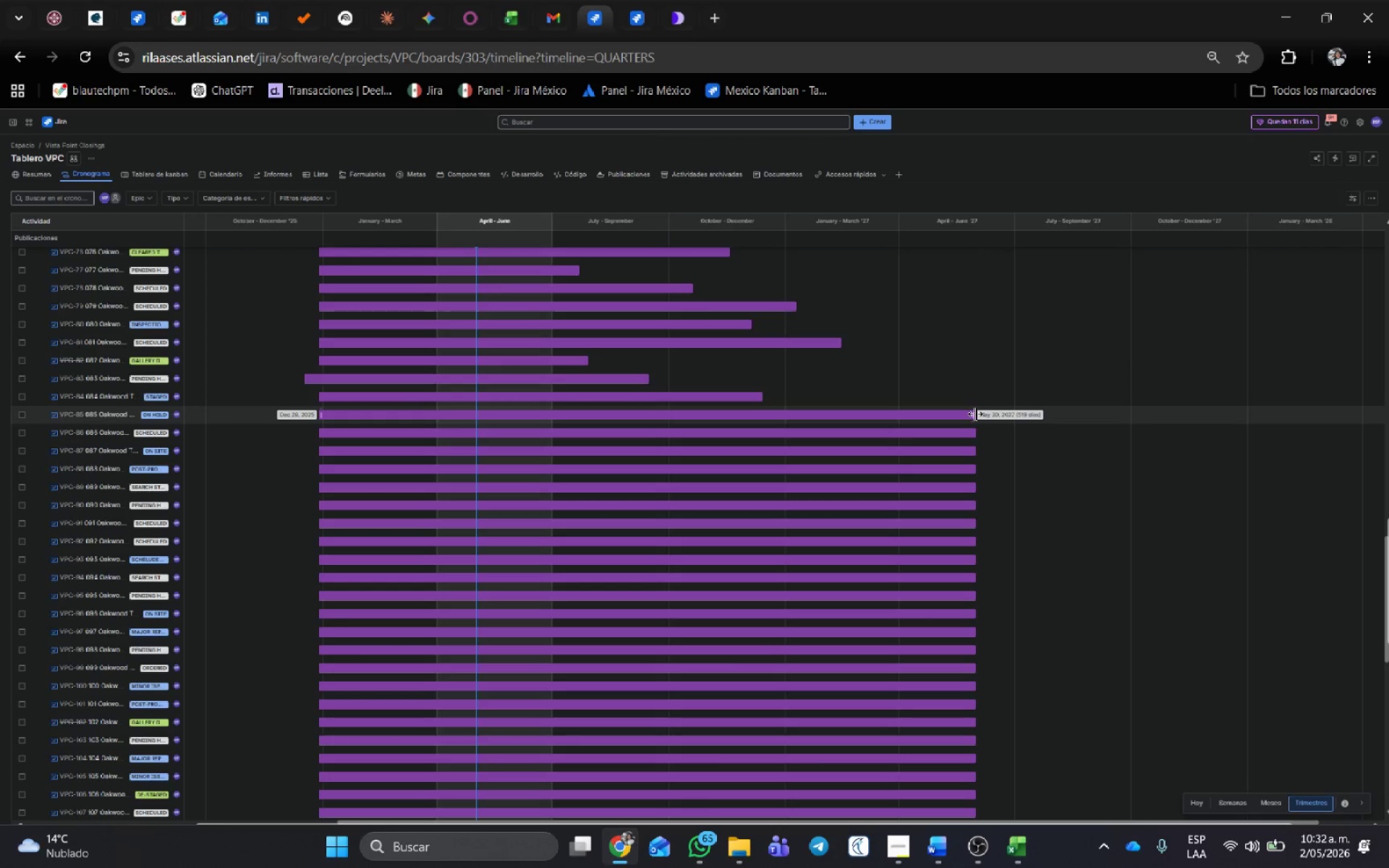 
left_click_drag(start_coordinate=[974, 414], to_coordinate=[697, 431])
 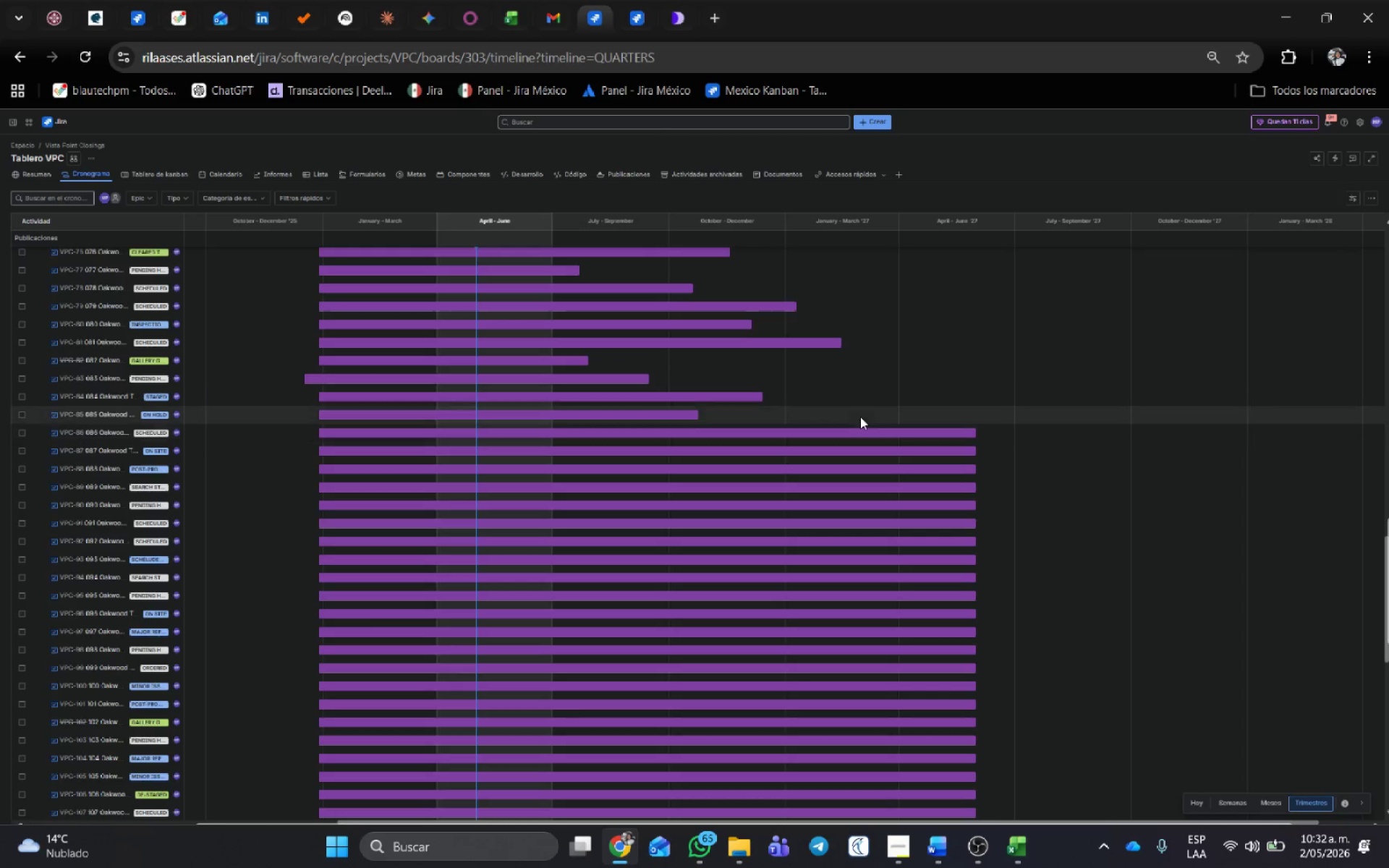 
scroll: coordinate [860, 417], scroll_direction: down, amount: 2.0
 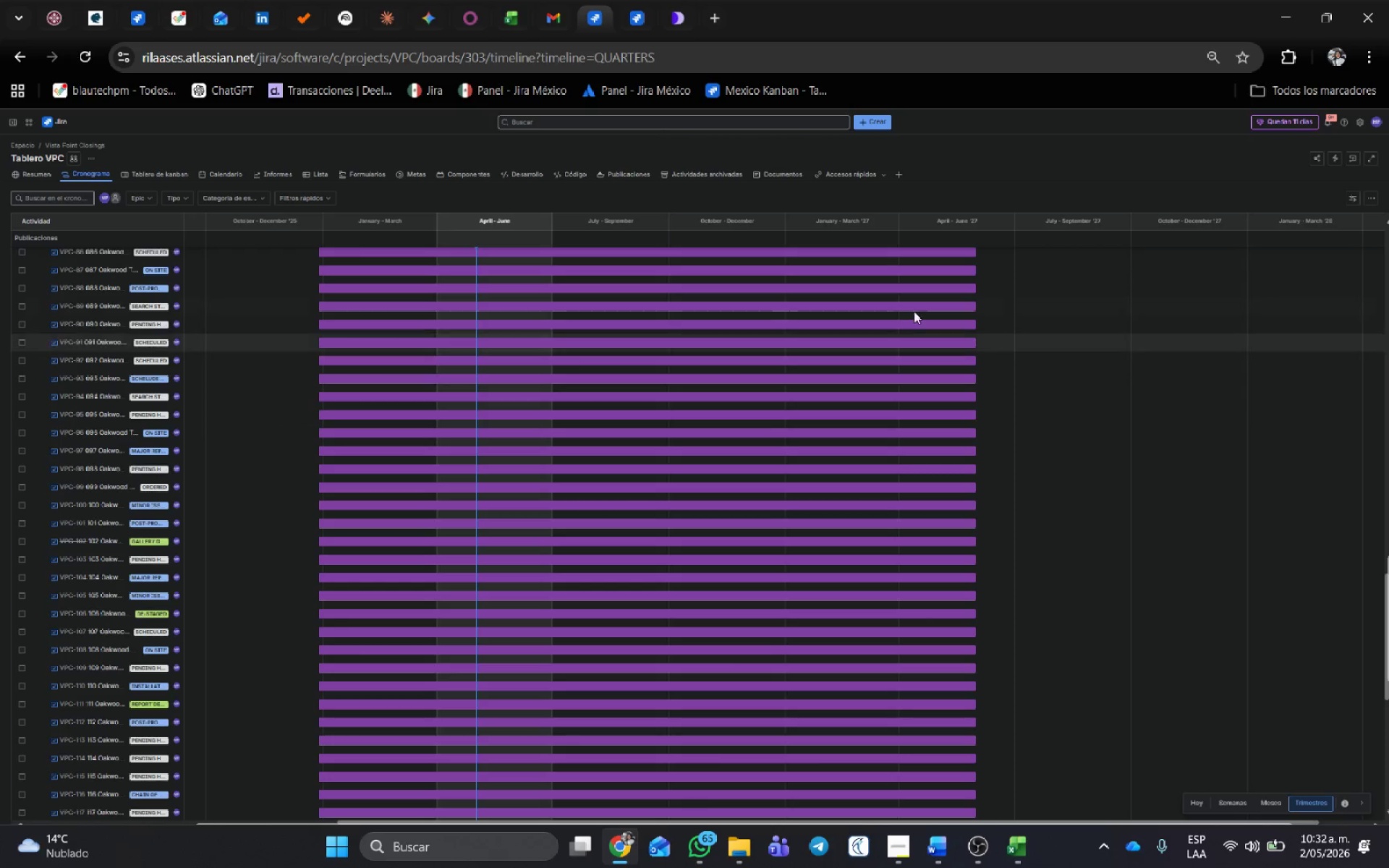 
scroll: coordinate [914, 311], scroll_direction: up, amount: 1.0
 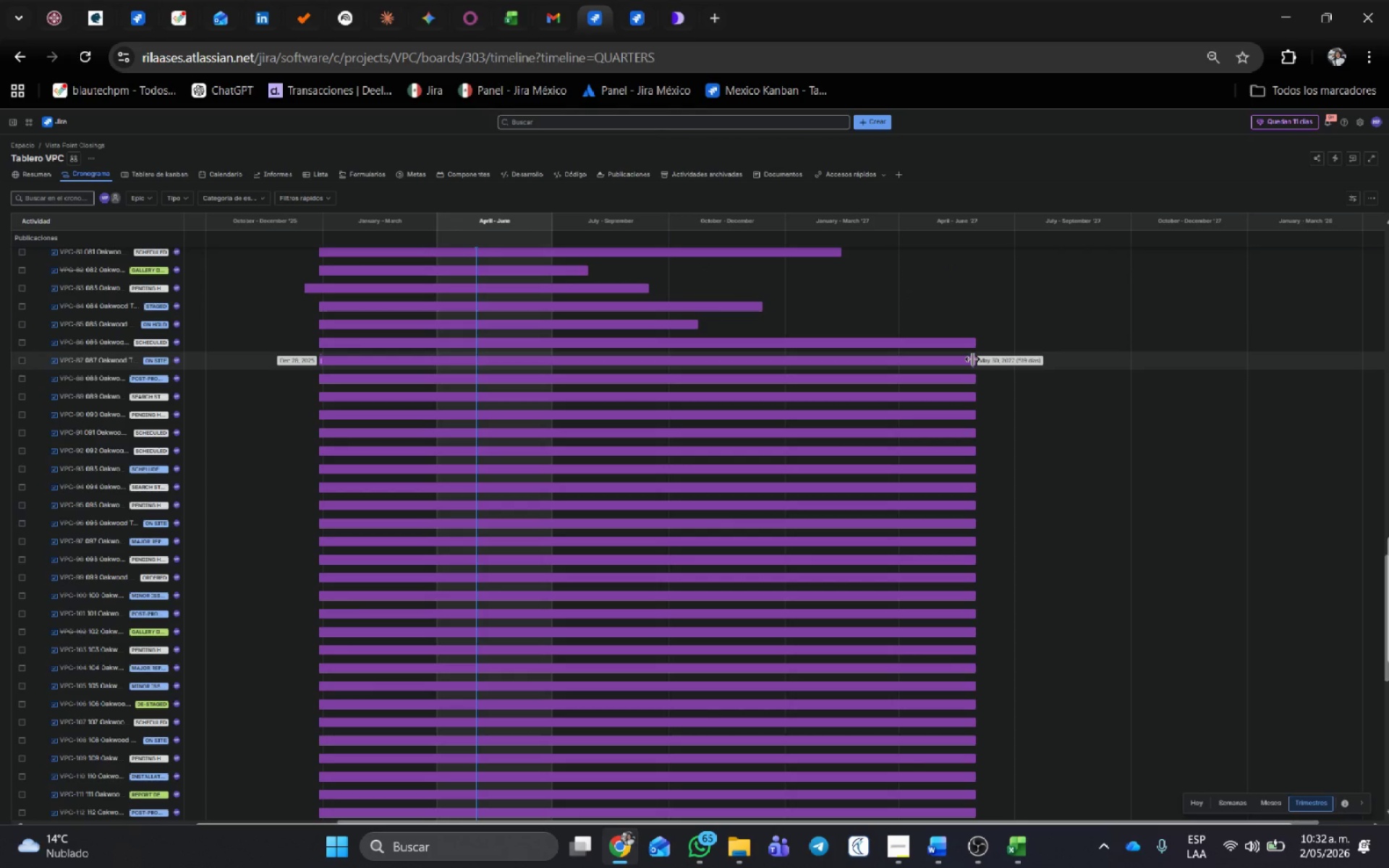 
left_click_drag(start_coordinate=[972, 359], to_coordinate=[723, 375])
 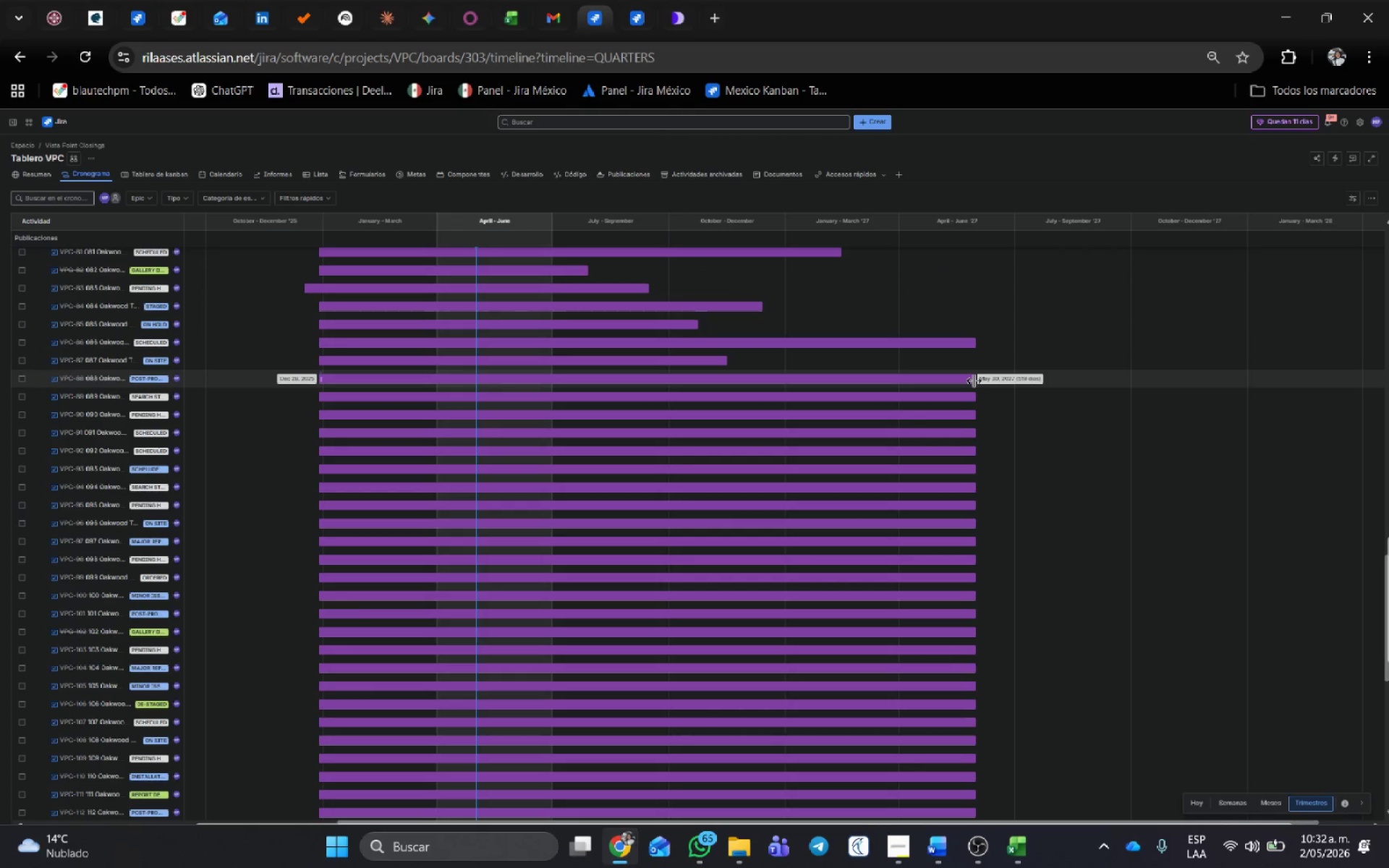 
left_click_drag(start_coordinate=[974, 380], to_coordinate=[558, 416])
 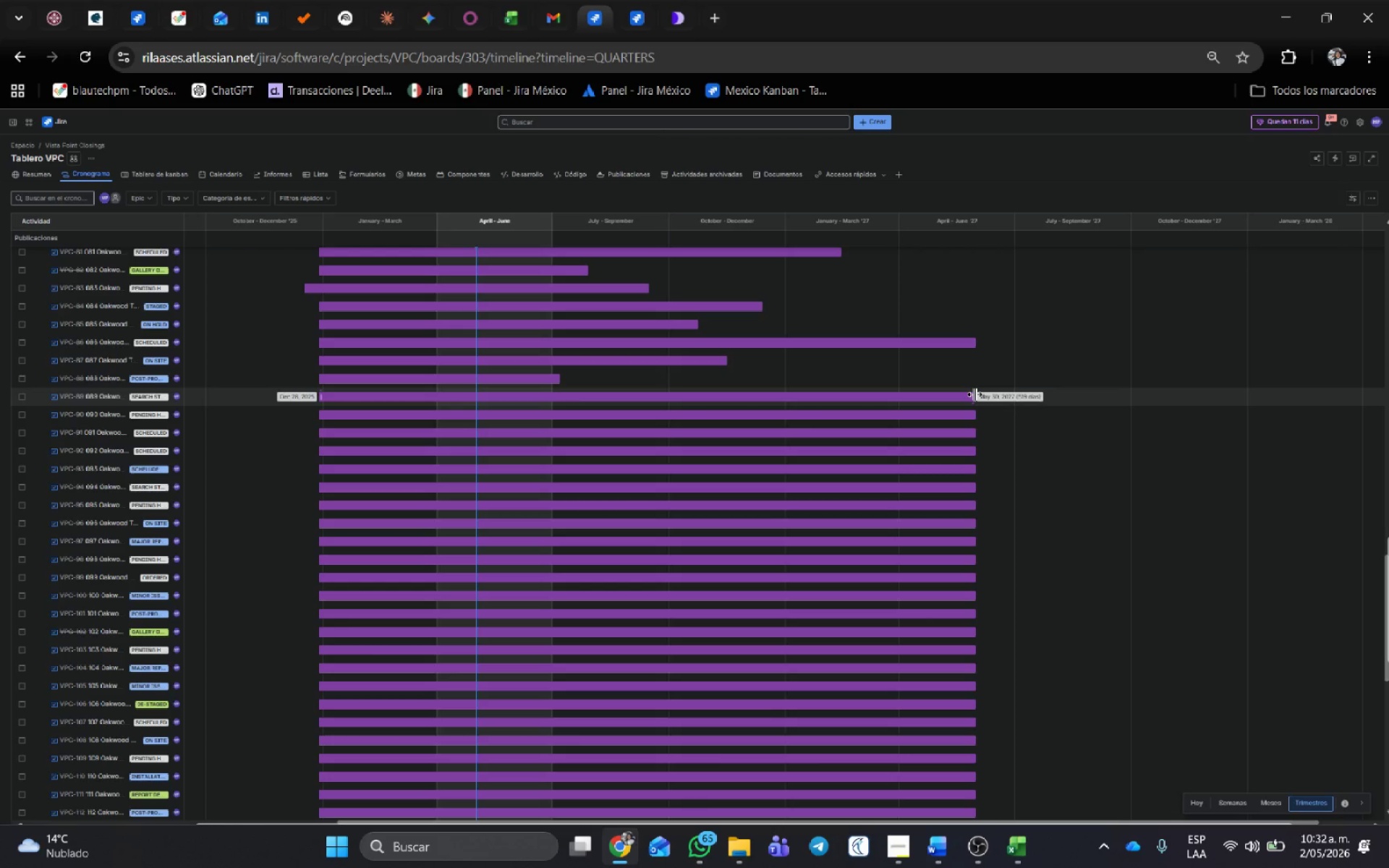 
left_click_drag(start_coordinate=[974, 394], to_coordinate=[696, 404])
 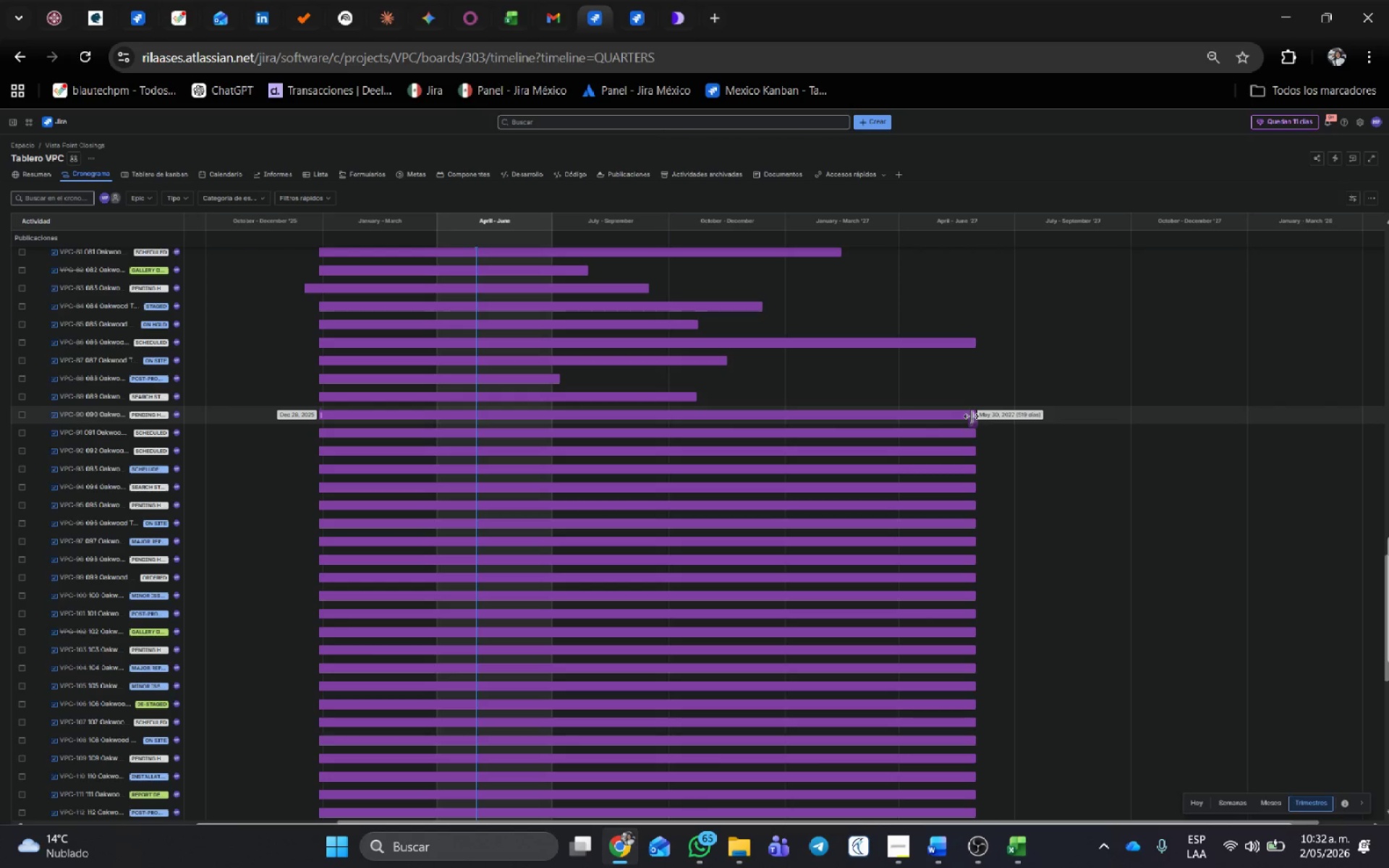 
left_click_drag(start_coordinate=[972, 414], to_coordinate=[742, 437])
 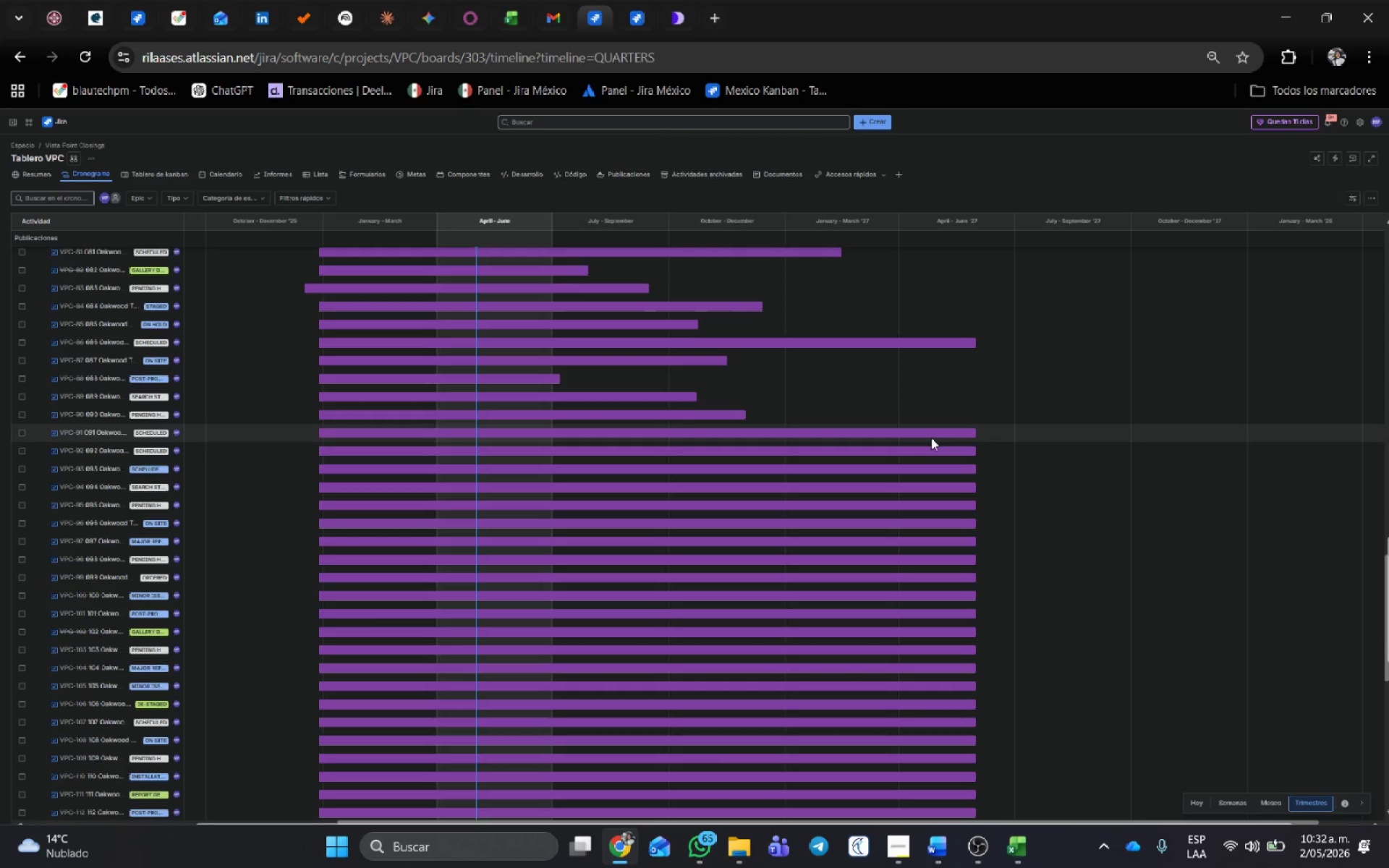 
scroll: coordinate [931, 438], scroll_direction: down, amount: 1.0
 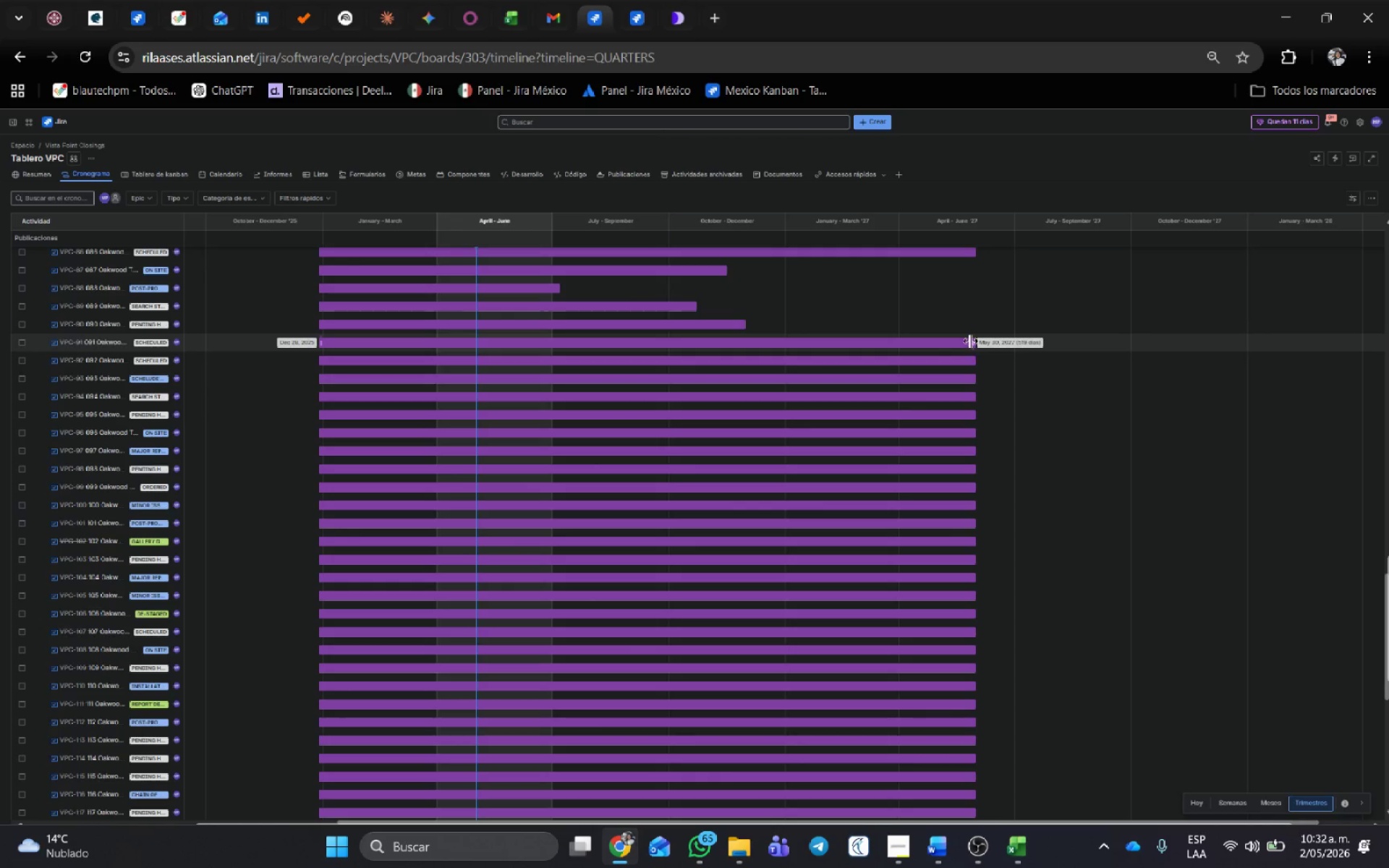 
left_click_drag(start_coordinate=[971, 340], to_coordinate=[797, 351])
 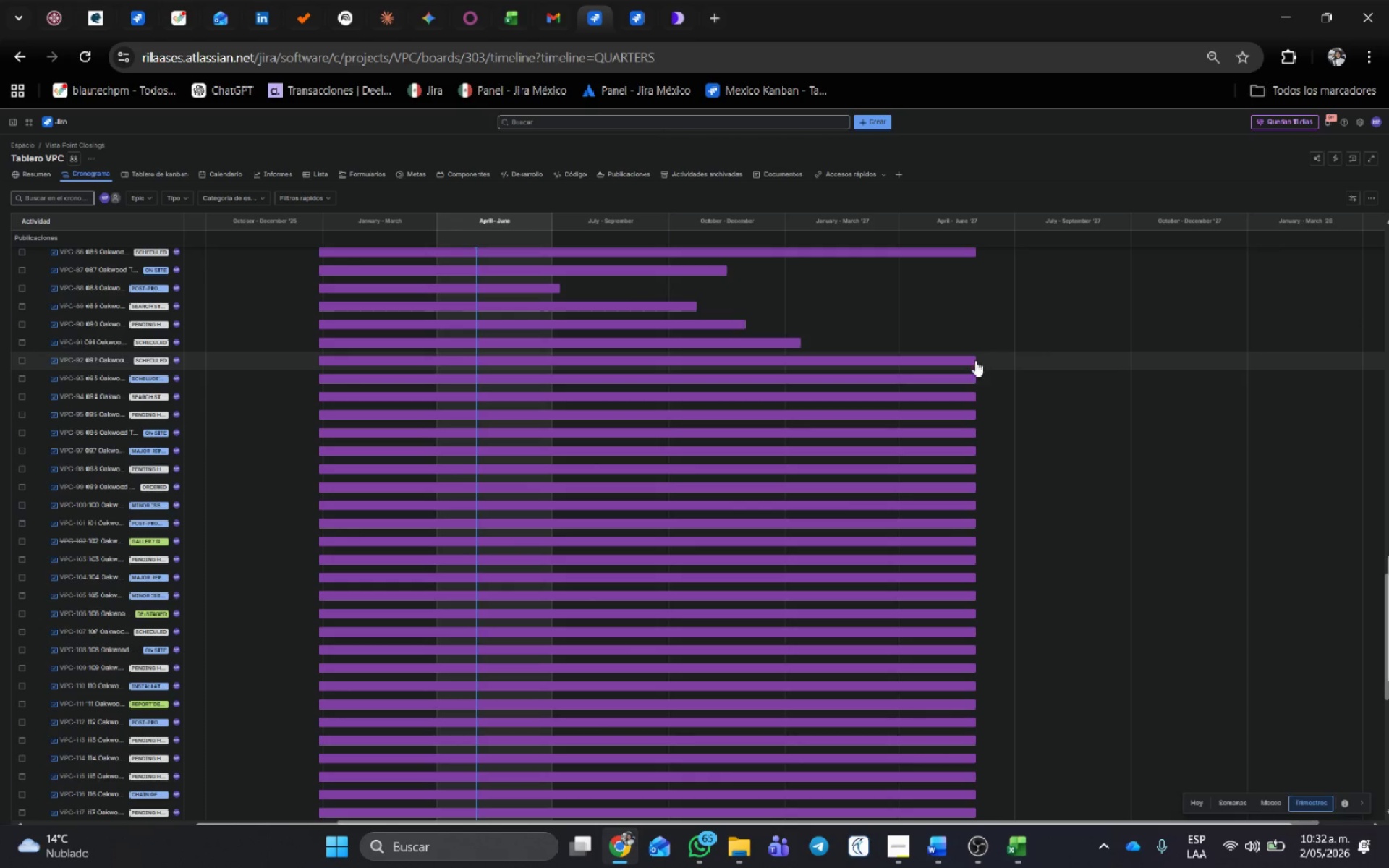 
left_click_drag(start_coordinate=[973, 359], to_coordinate=[577, 437])
 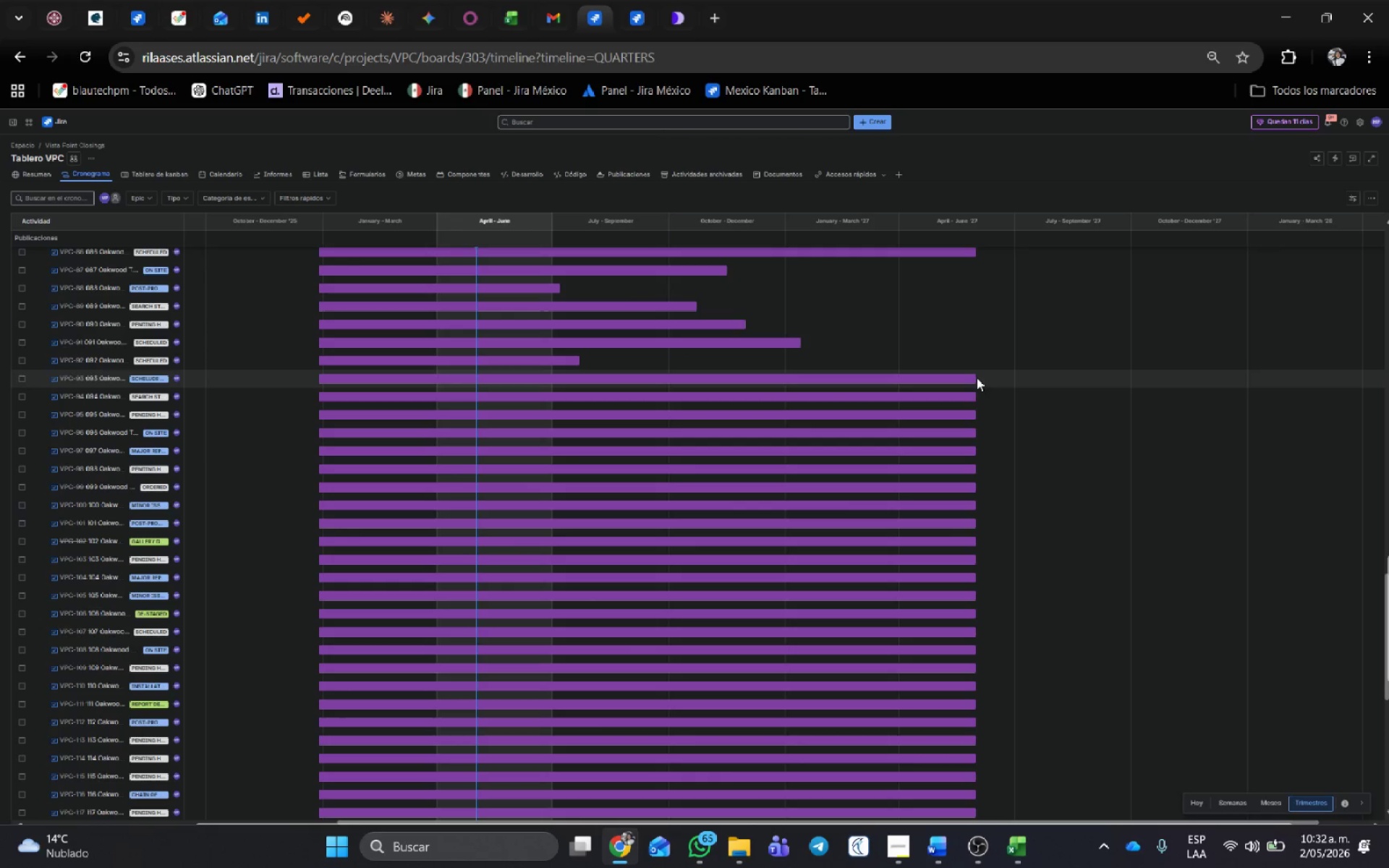 
left_click_drag(start_coordinate=[972, 375], to_coordinate=[911, 380])
 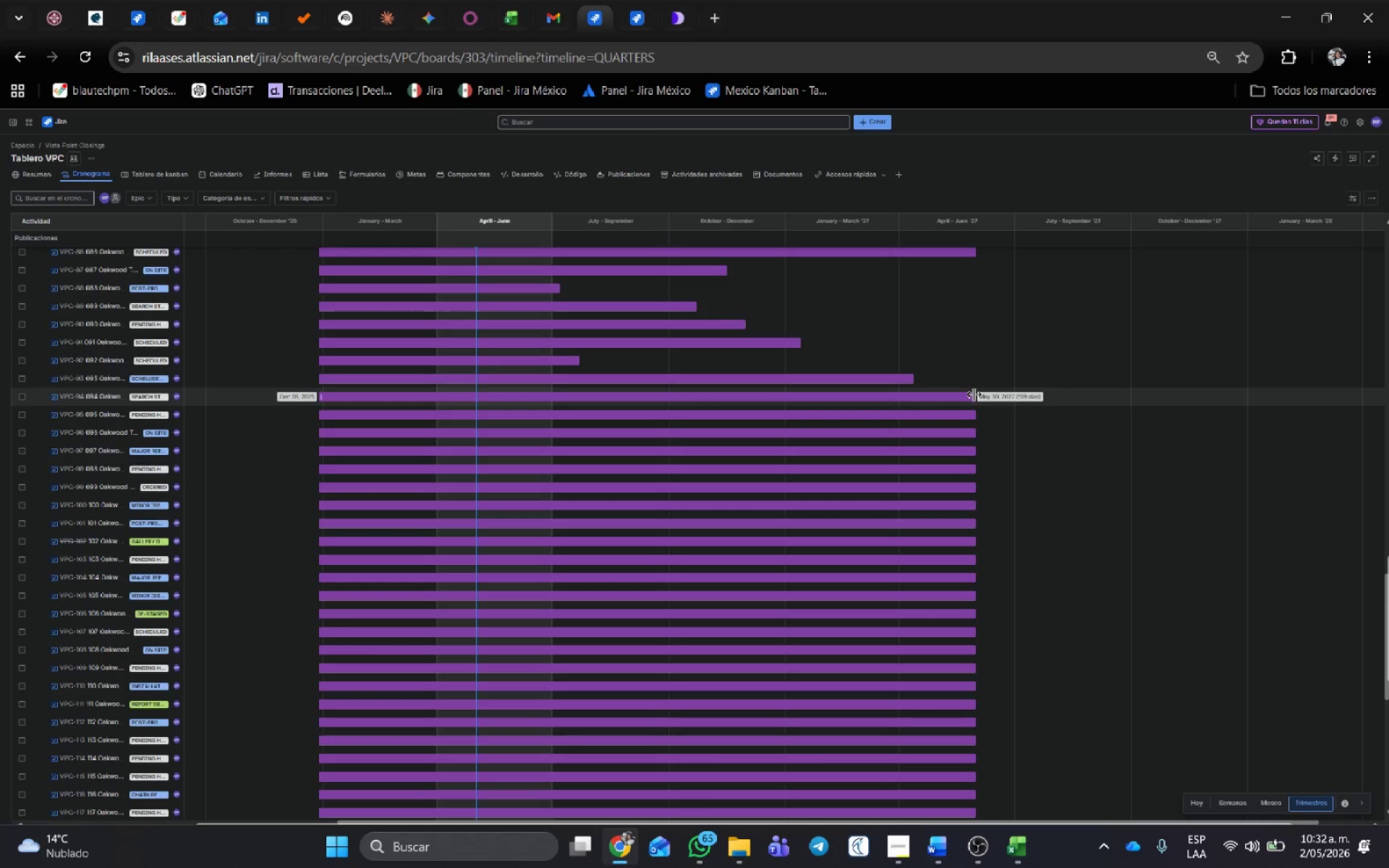 
left_click_drag(start_coordinate=[974, 394], to_coordinate=[726, 420])
 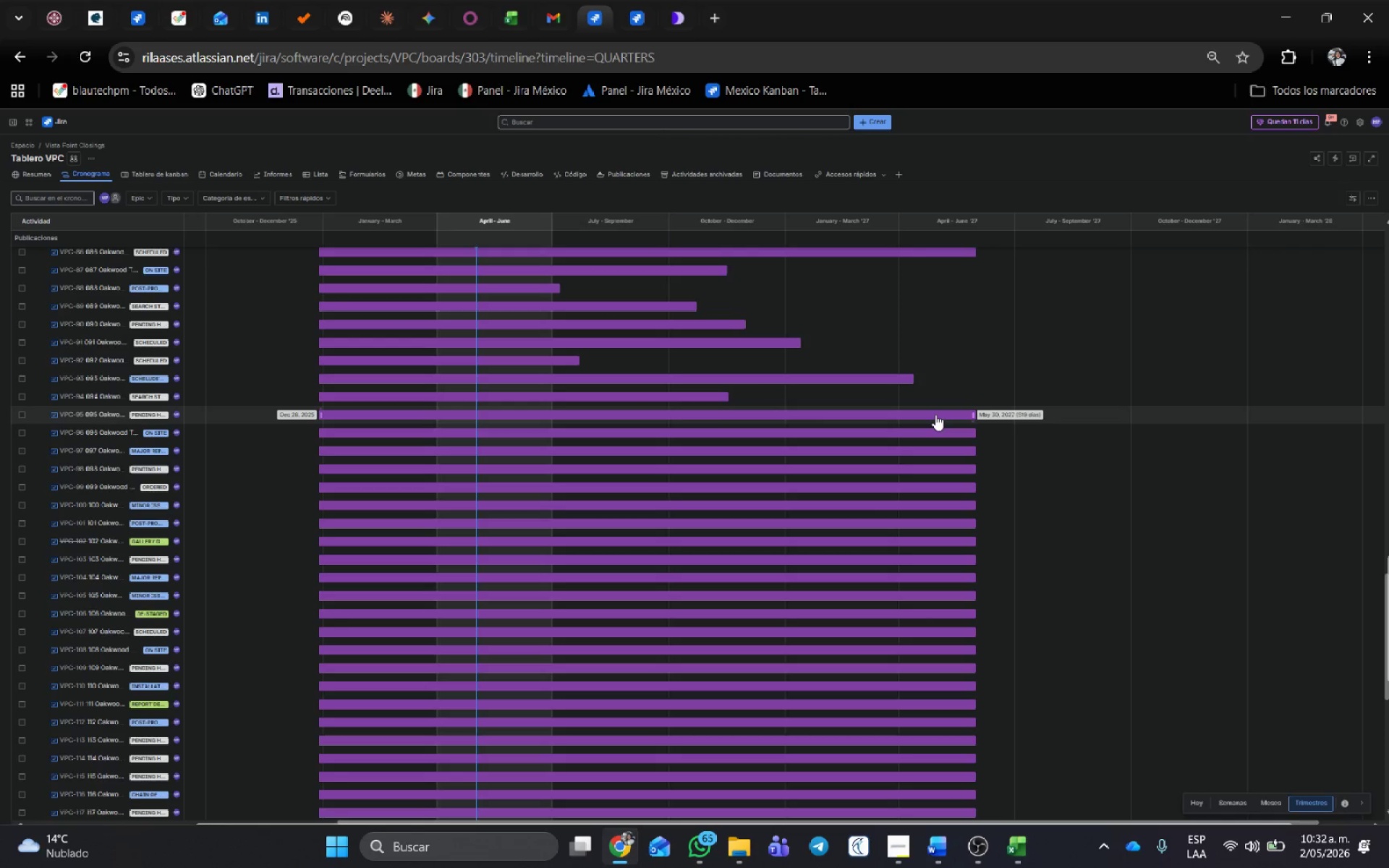 
scroll: coordinate [935, 414], scroll_direction: down, amount: 1.0
 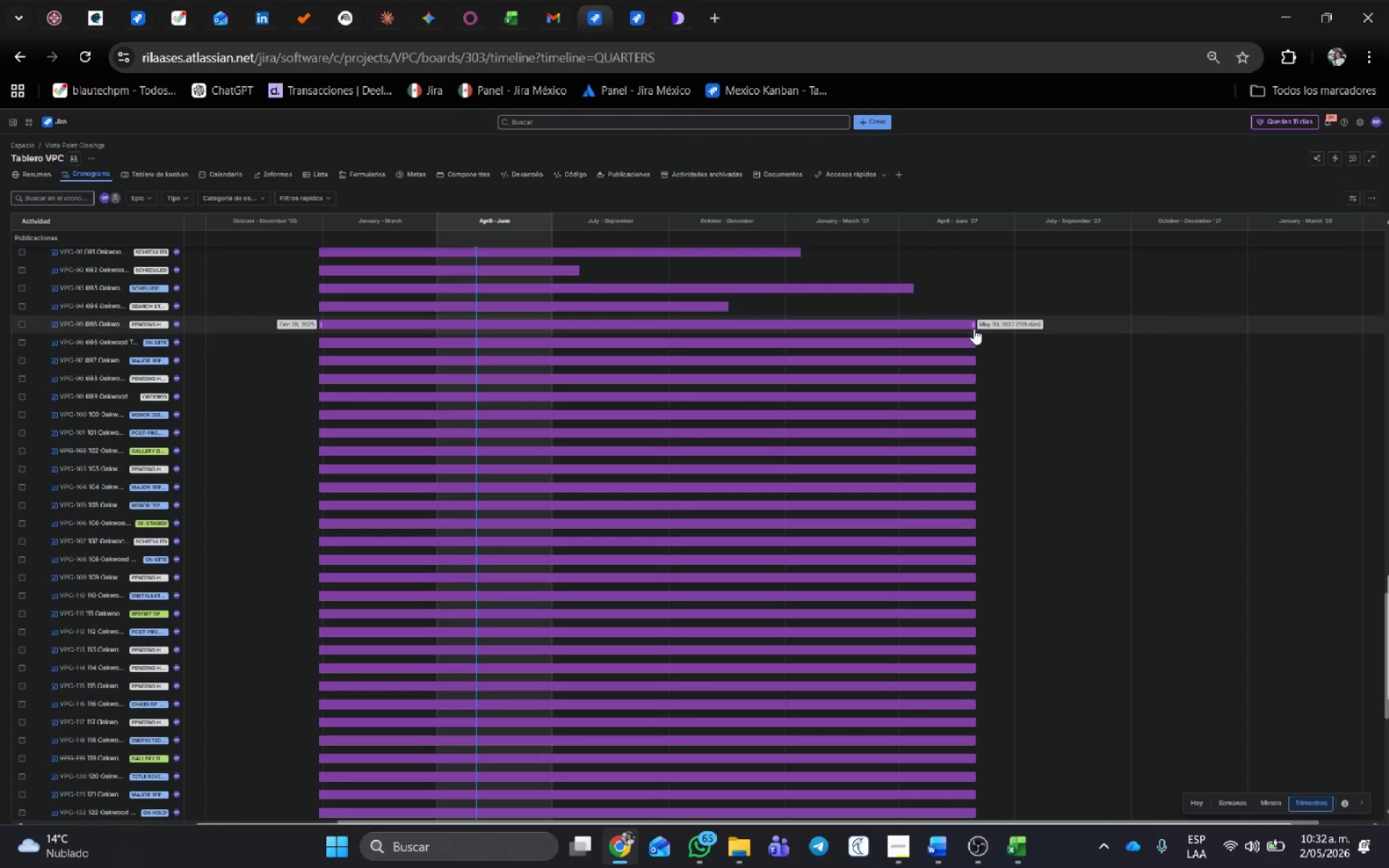 
left_click_drag(start_coordinate=[974, 324], to_coordinate=[582, 392])
 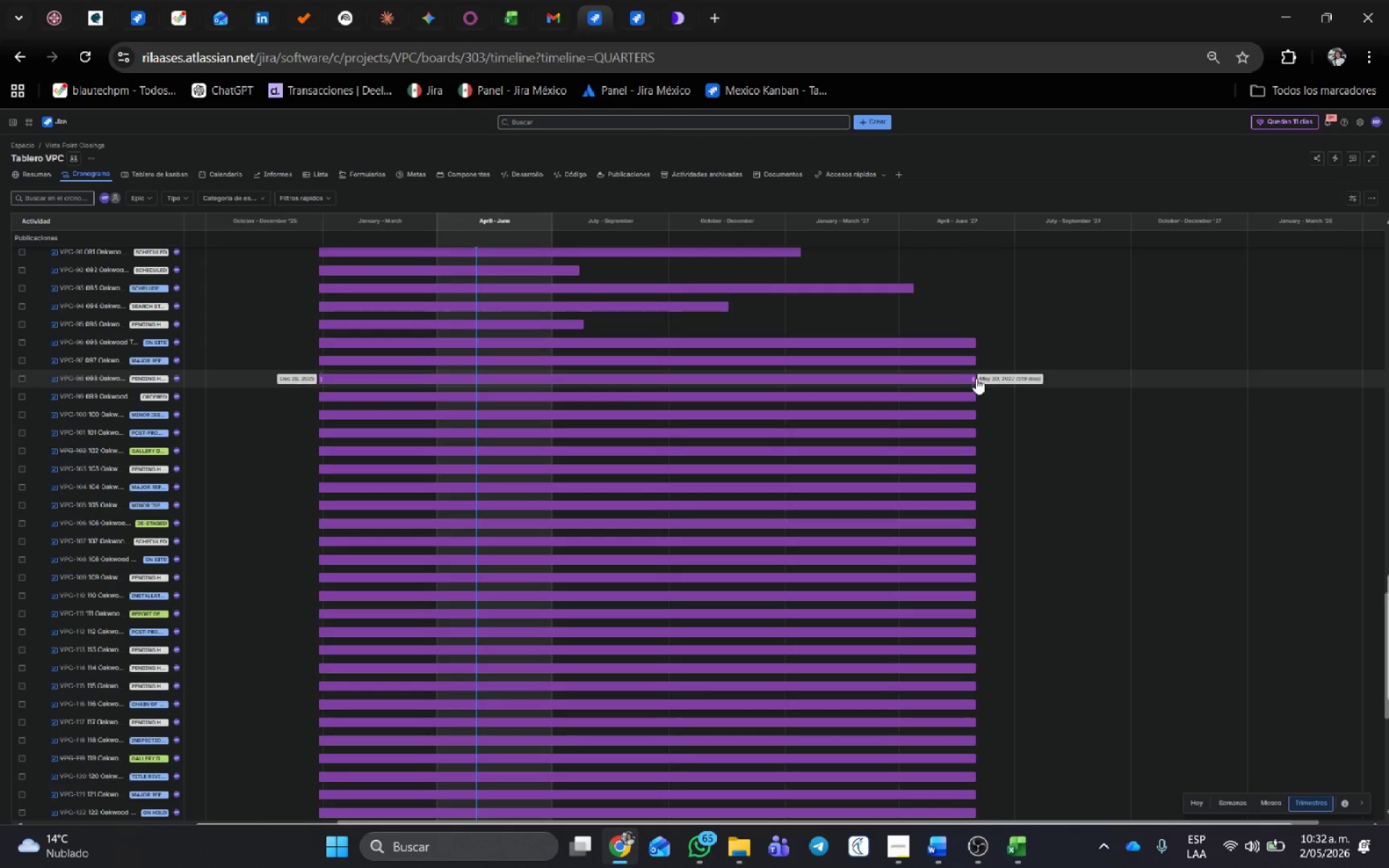 
left_click_drag(start_coordinate=[976, 378], to_coordinate=[533, 454])
 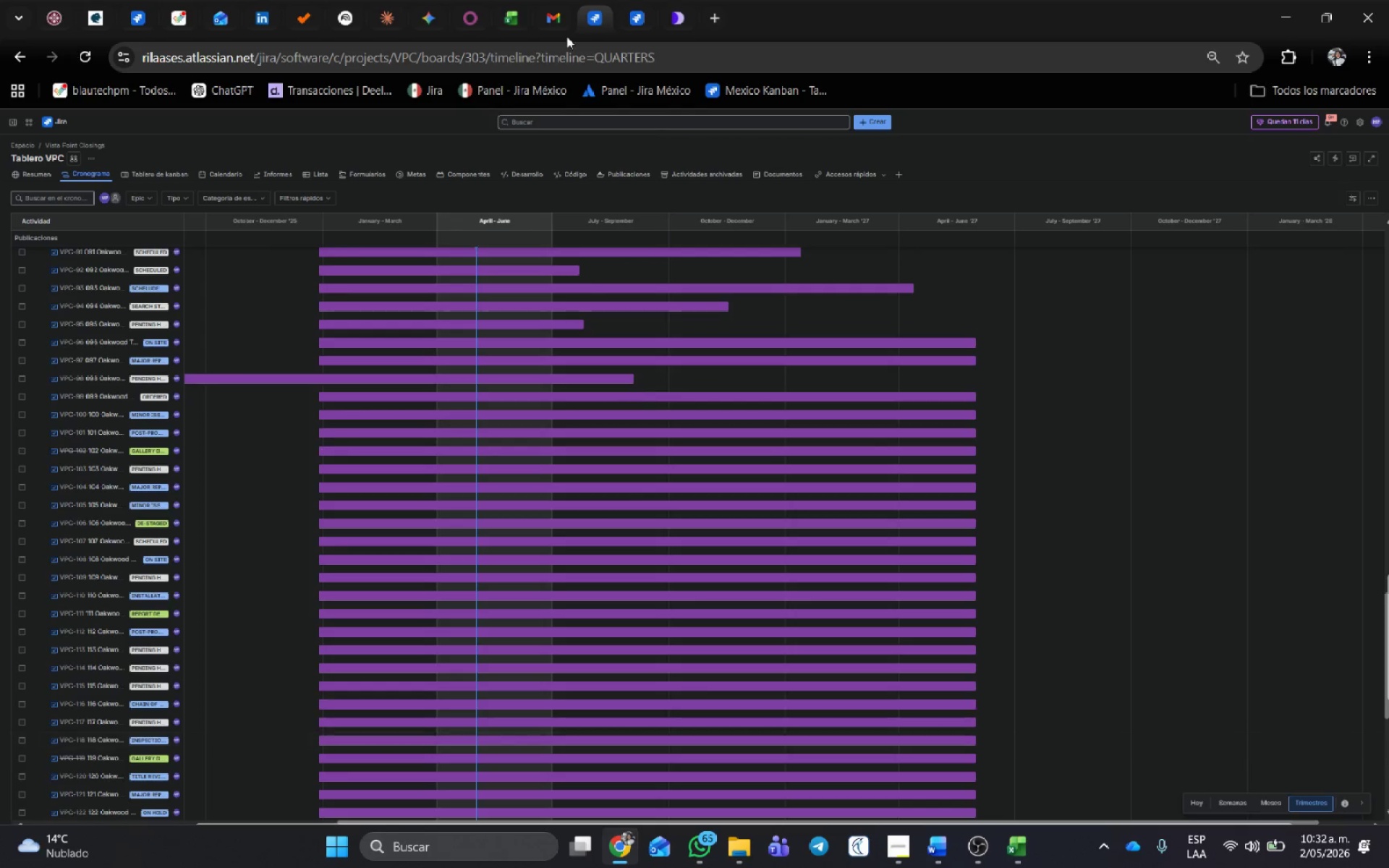 
scroll: coordinate [915, 337], scroll_direction: down, amount: 4.0
 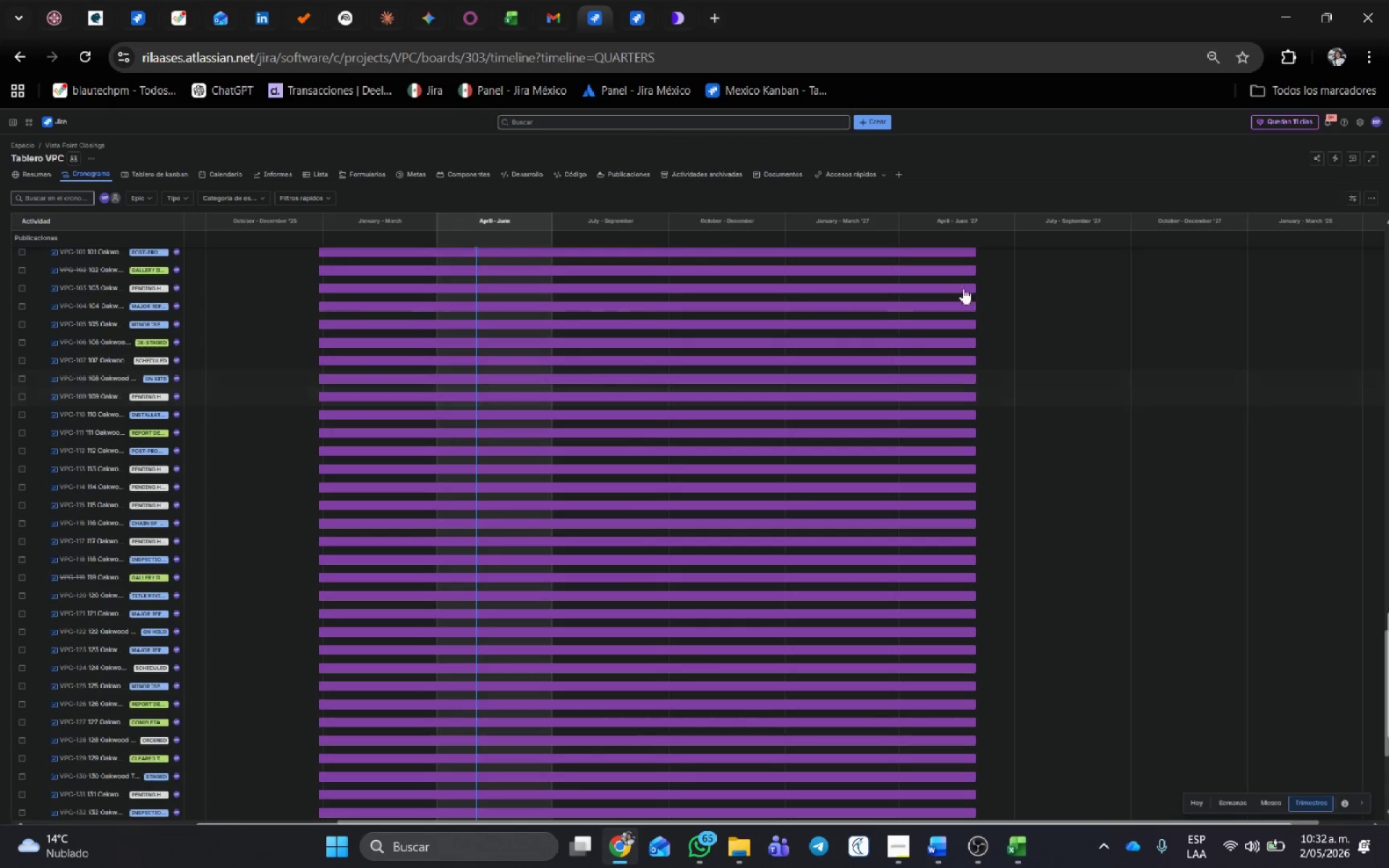 
scroll: coordinate [951, 258], scroll_direction: up, amount: 2.0
 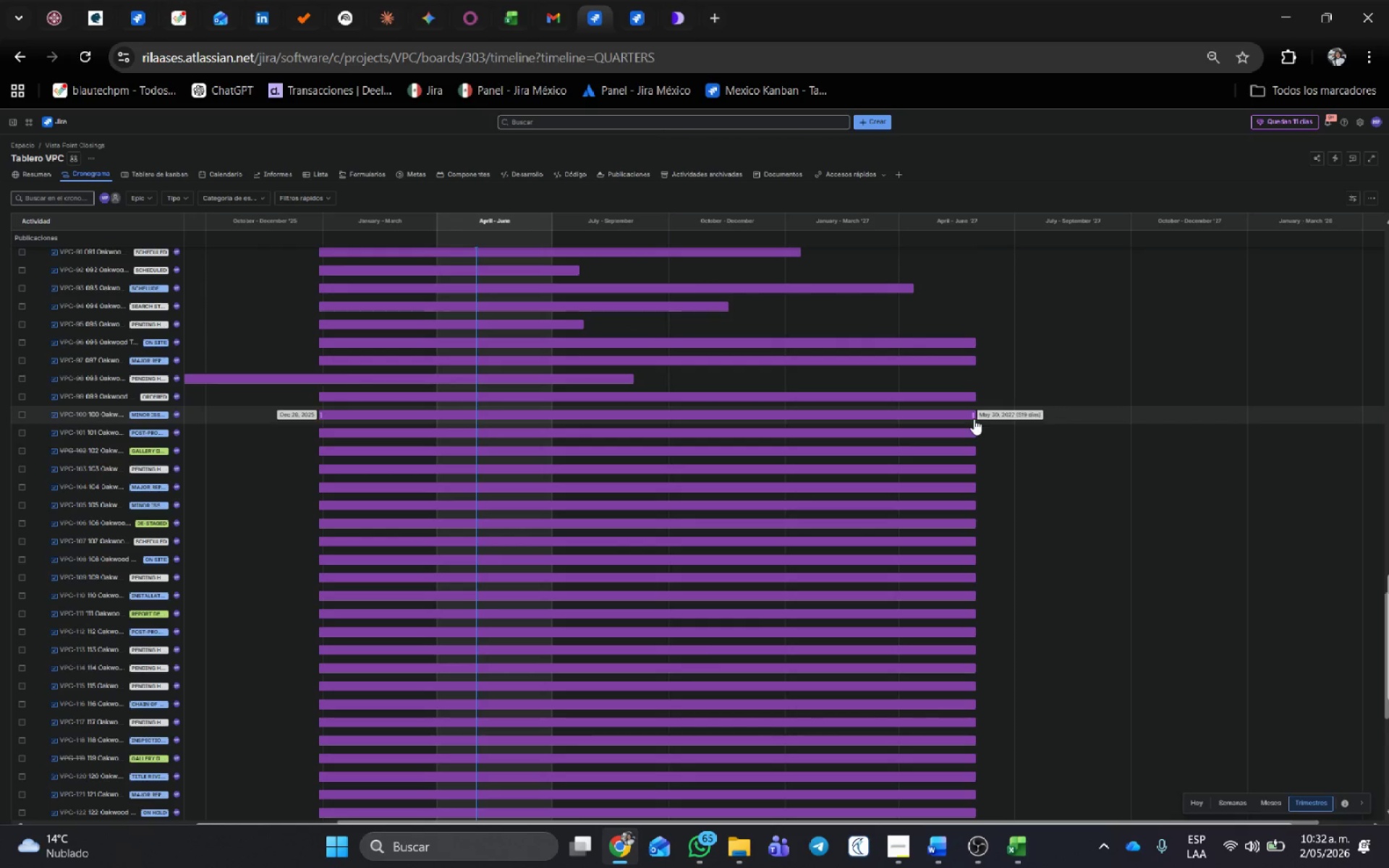 
left_click_drag(start_coordinate=[974, 418], to_coordinate=[501, 423])
 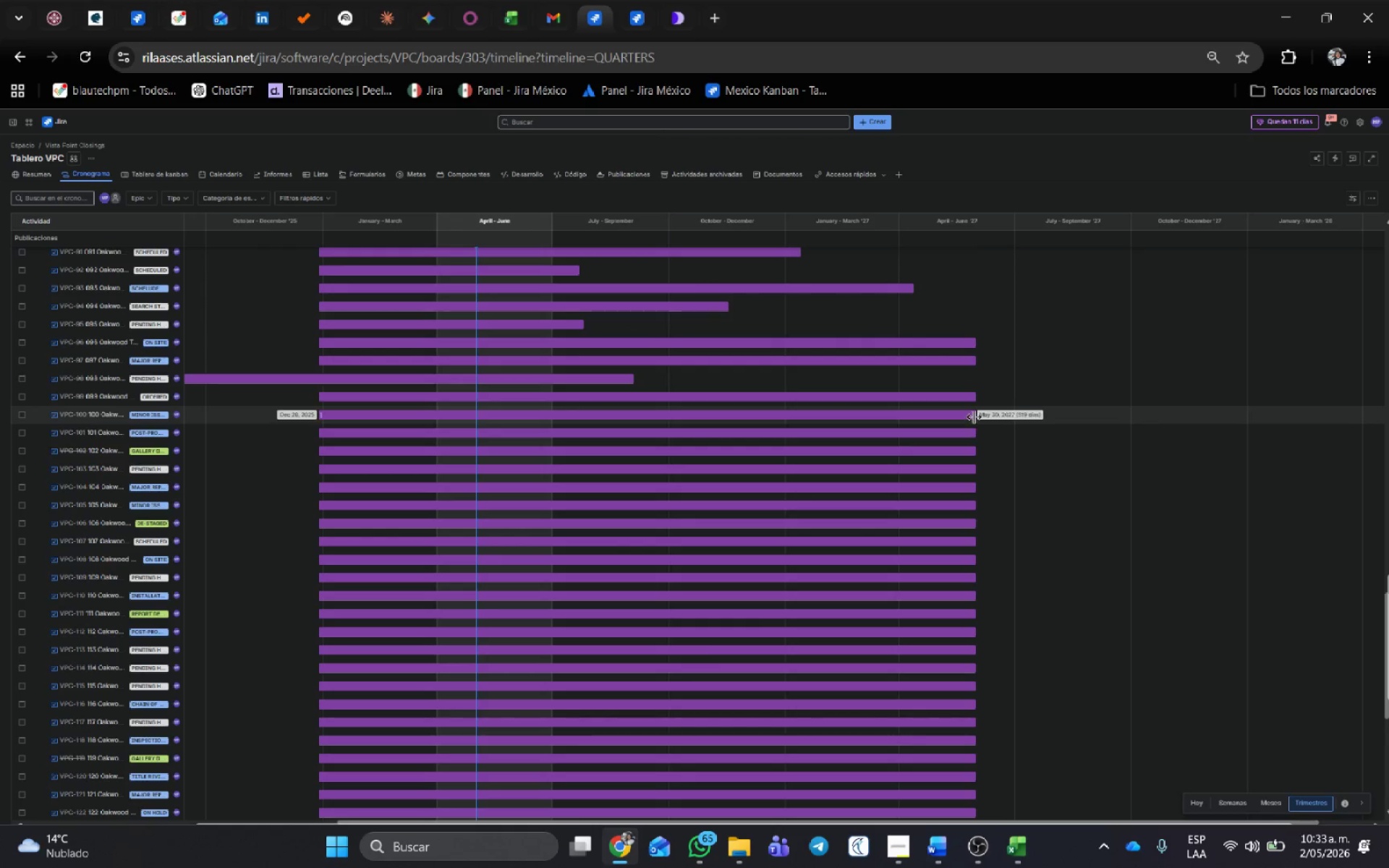 
left_click_drag(start_coordinate=[973, 417], to_coordinate=[694, 409])
 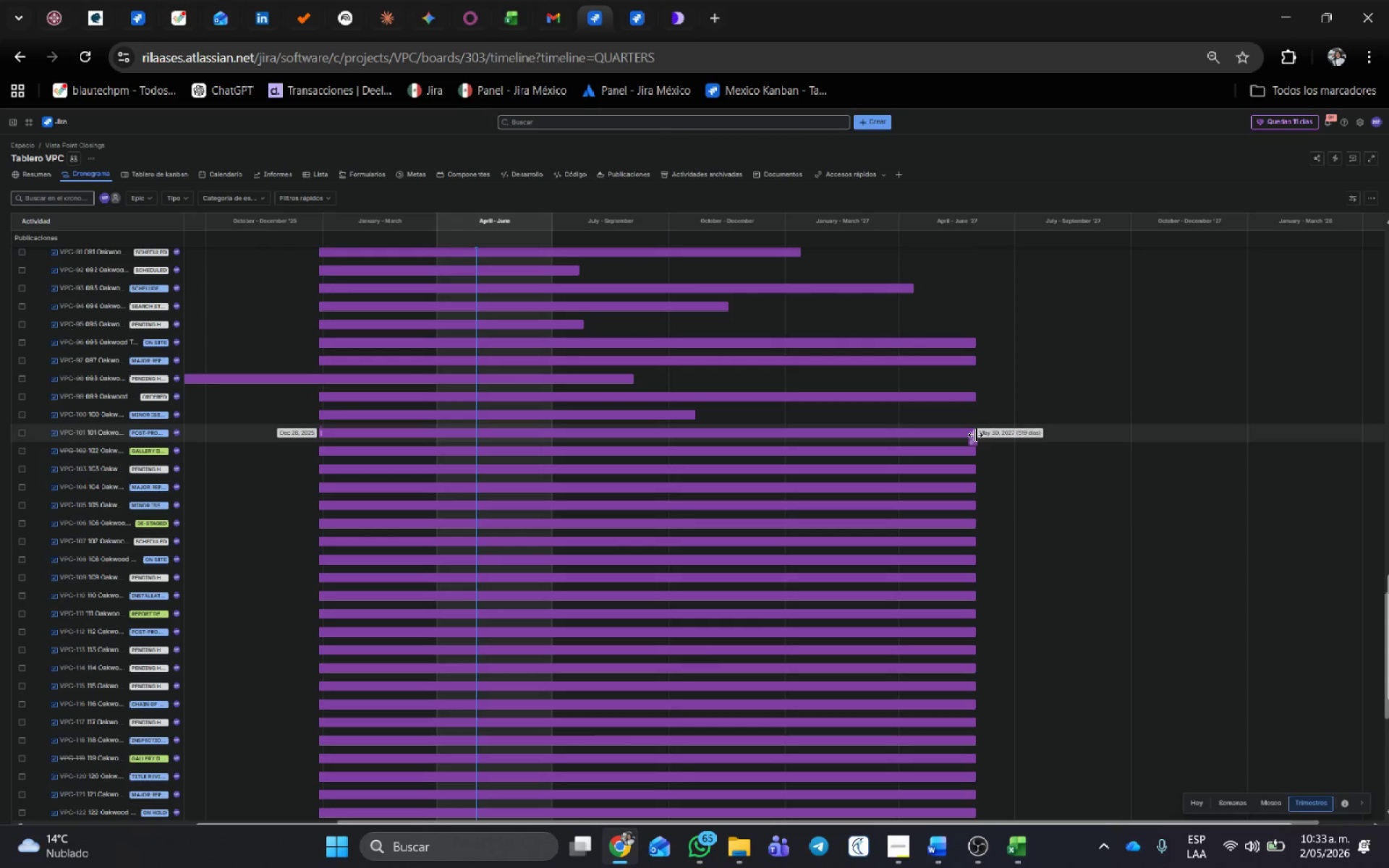 
left_click_drag(start_coordinate=[975, 433], to_coordinate=[867, 431])
 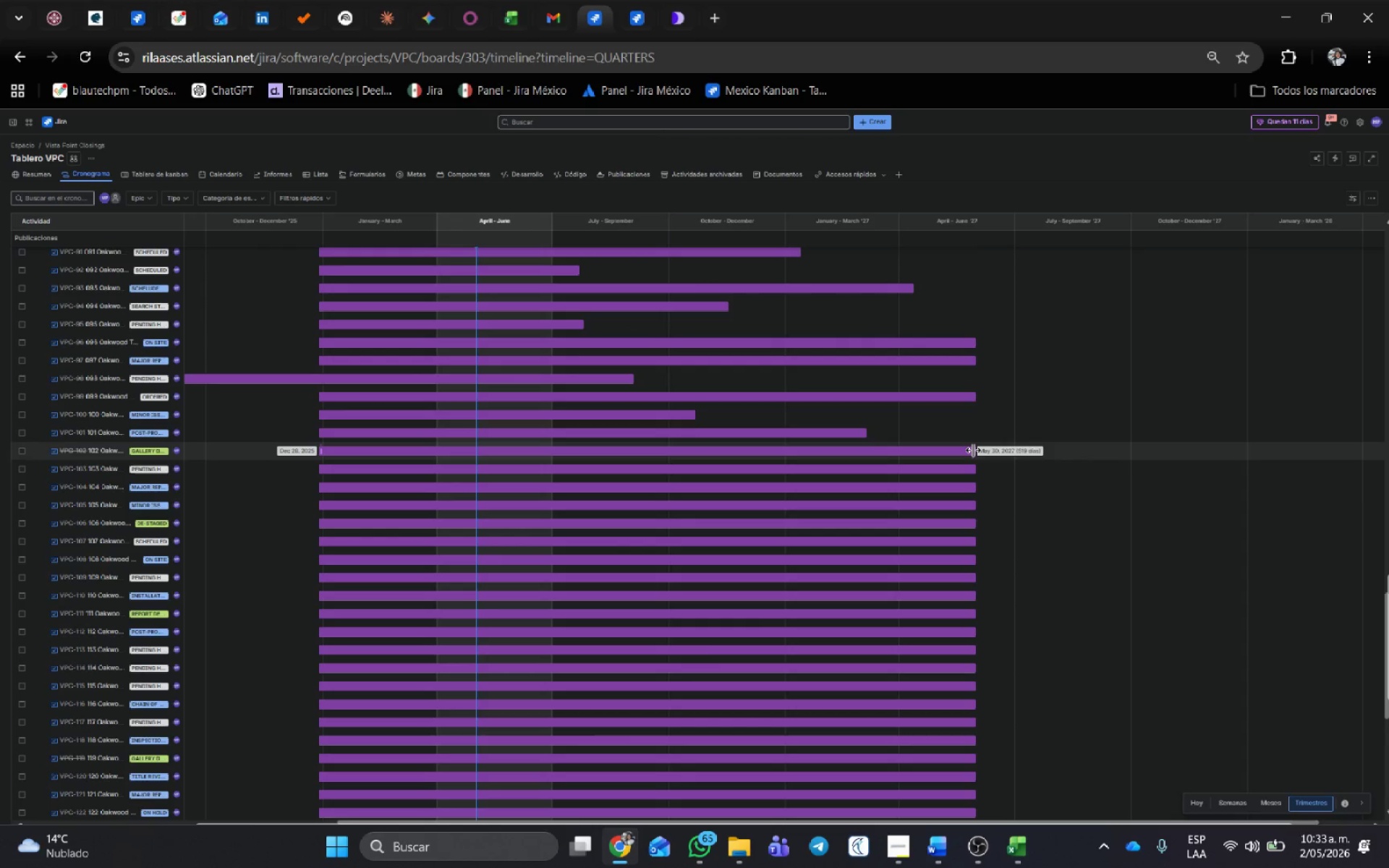 
left_click_drag(start_coordinate=[973, 450], to_coordinate=[759, 441])
 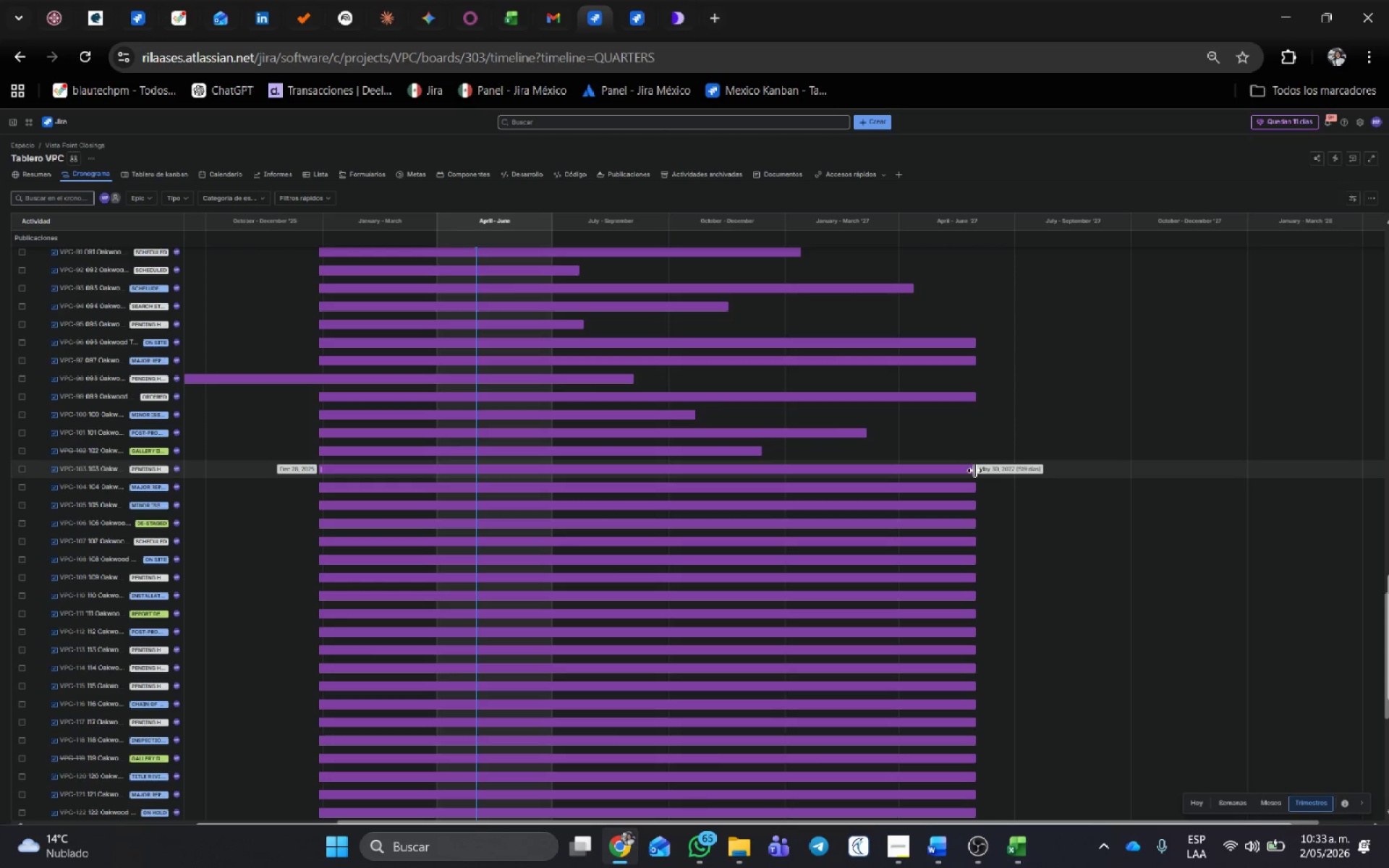 
left_click_drag(start_coordinate=[974, 470], to_coordinate=[933, 467])
 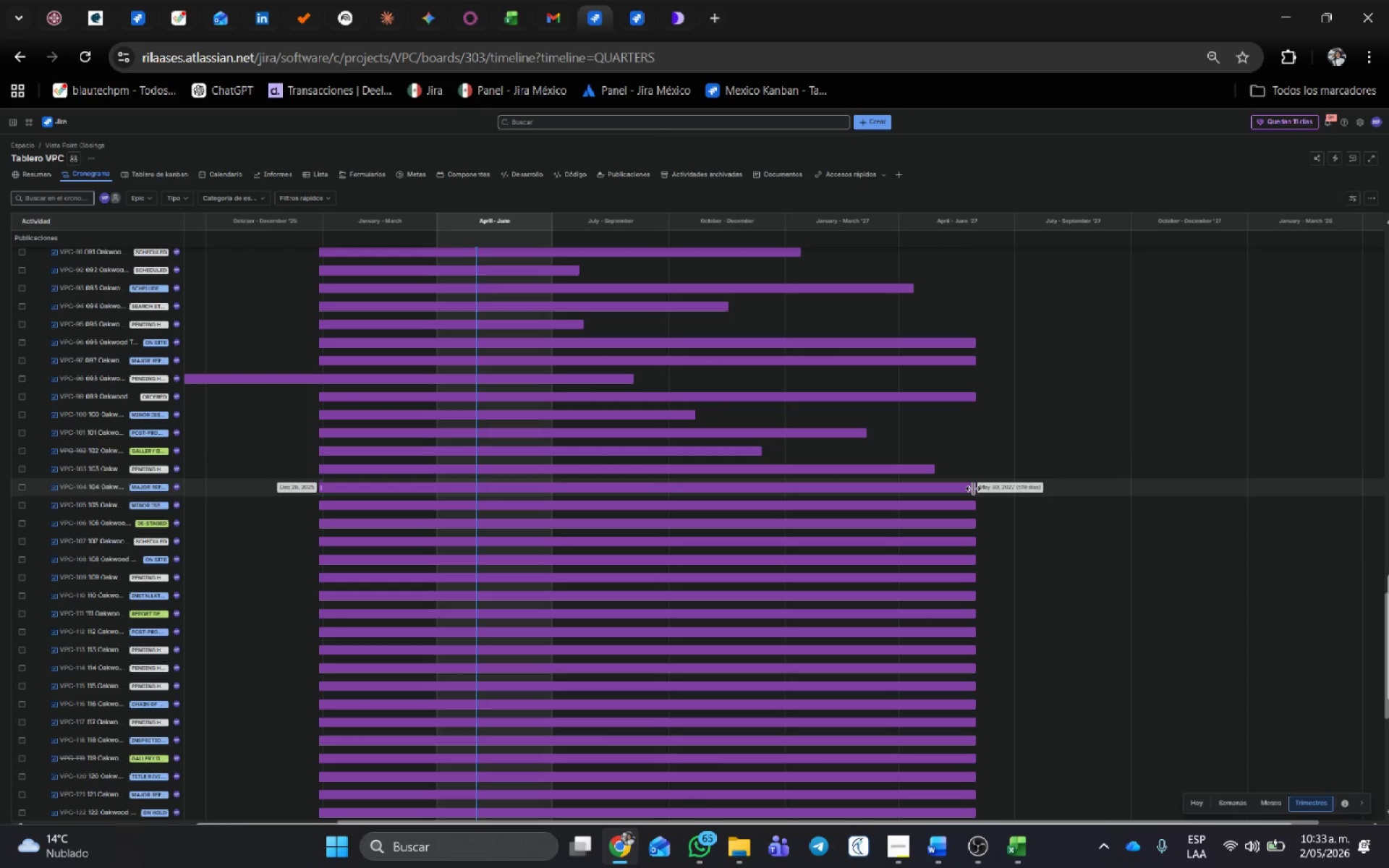 
left_click_drag(start_coordinate=[973, 488], to_coordinate=[840, 491])
 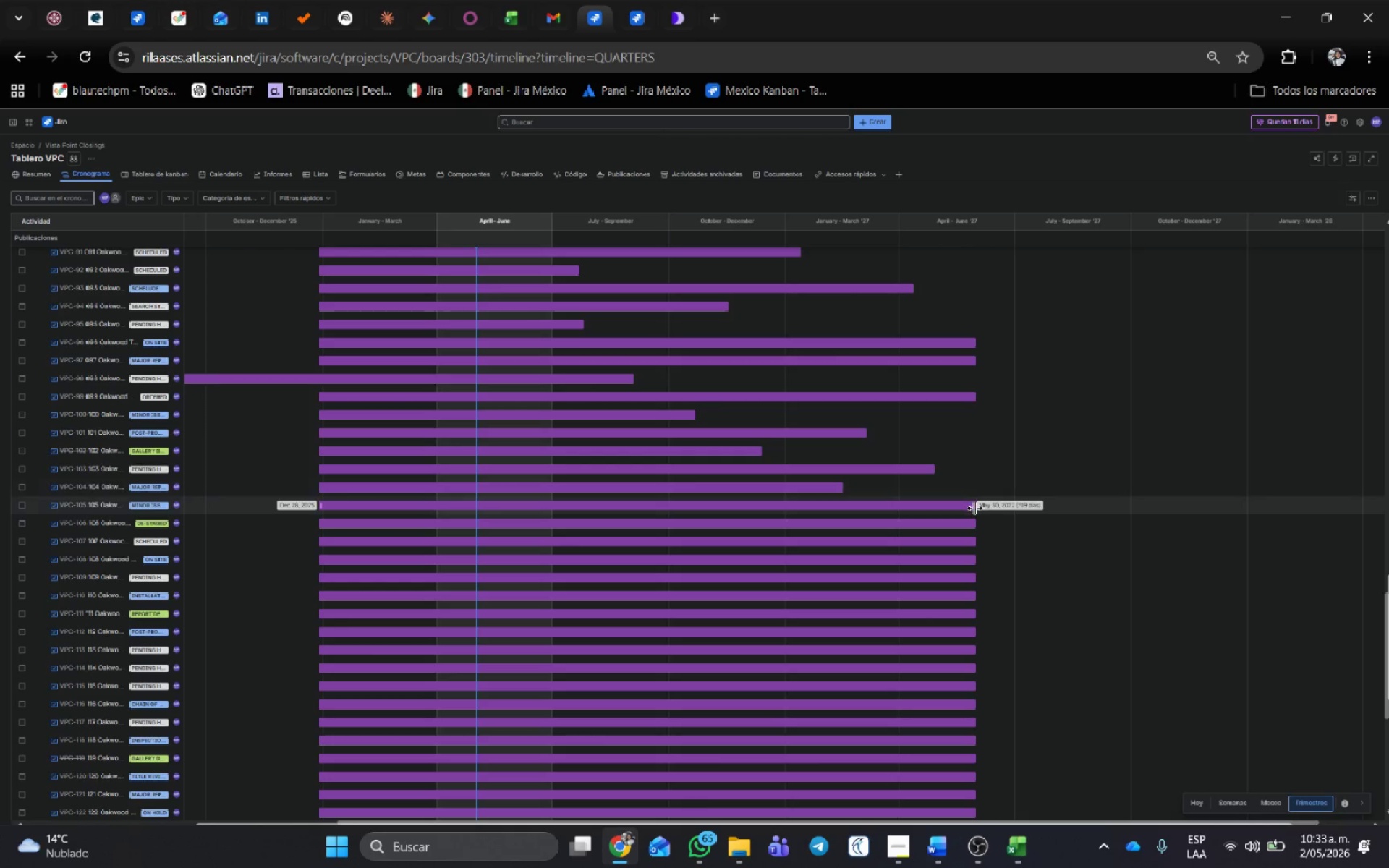 
left_click_drag(start_coordinate=[974, 508], to_coordinate=[764, 512])
 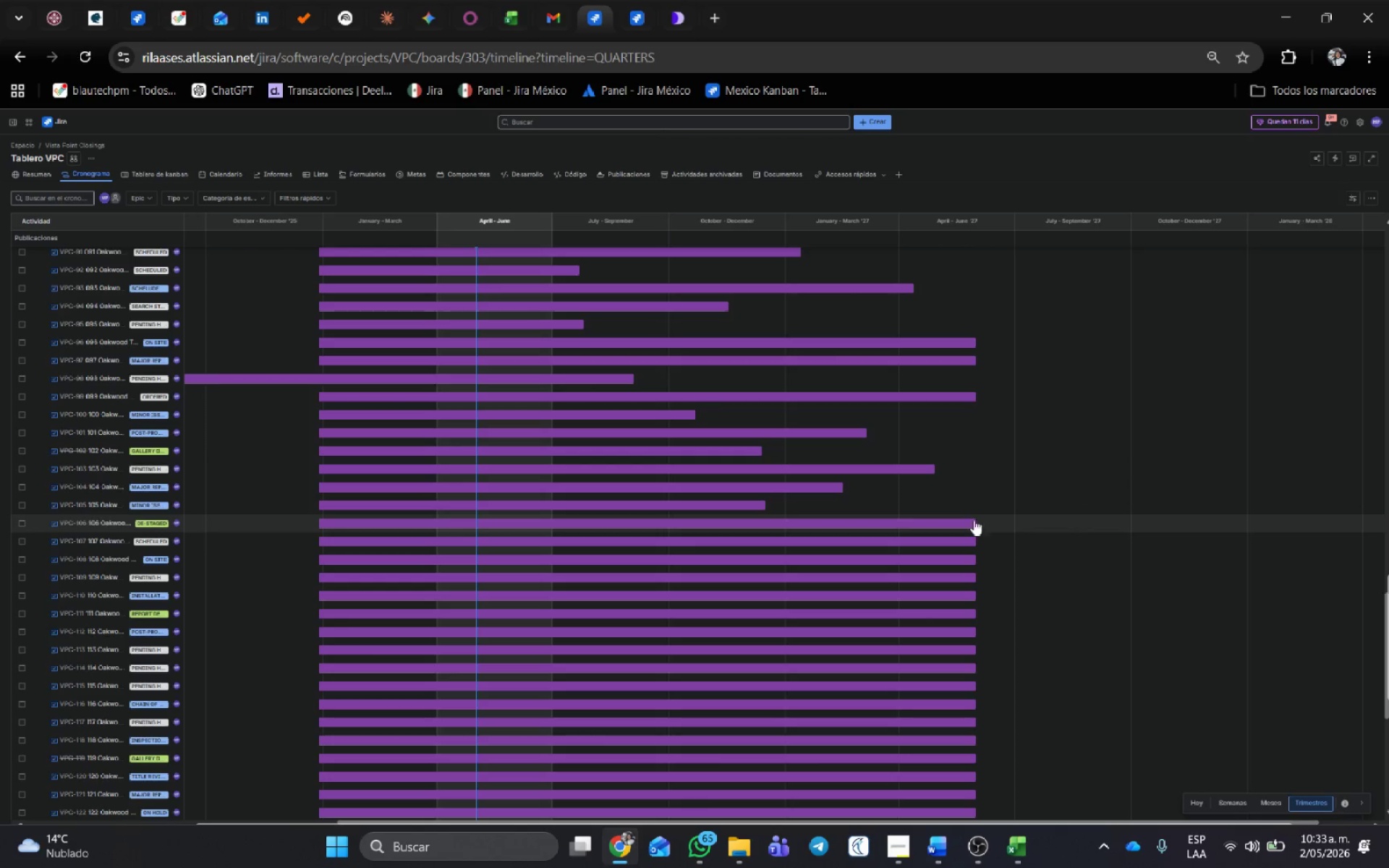 
left_click_drag(start_coordinate=[973, 521], to_coordinate=[874, 524])
 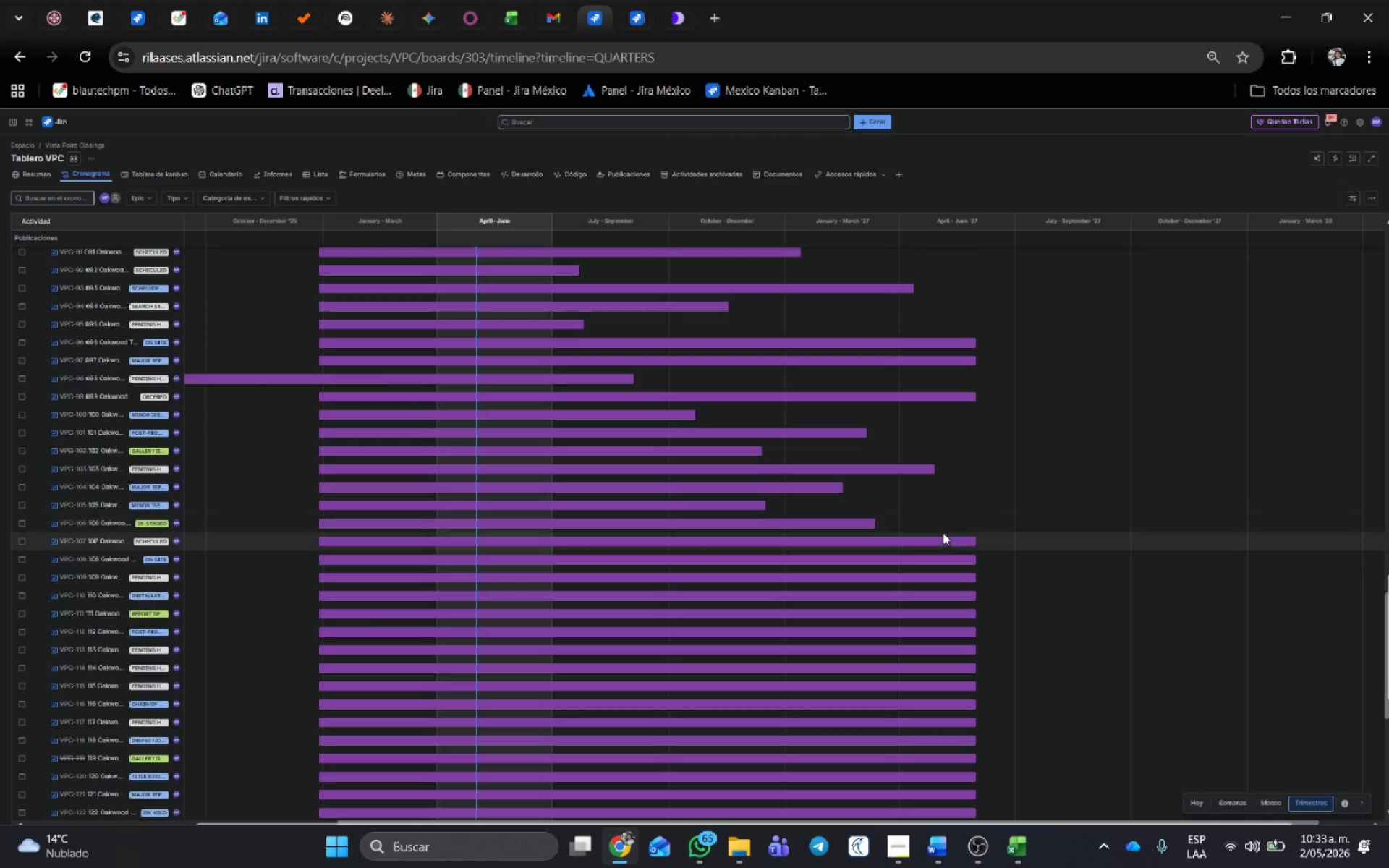 
scroll: coordinate [943, 532], scroll_direction: down, amount: 2.0
 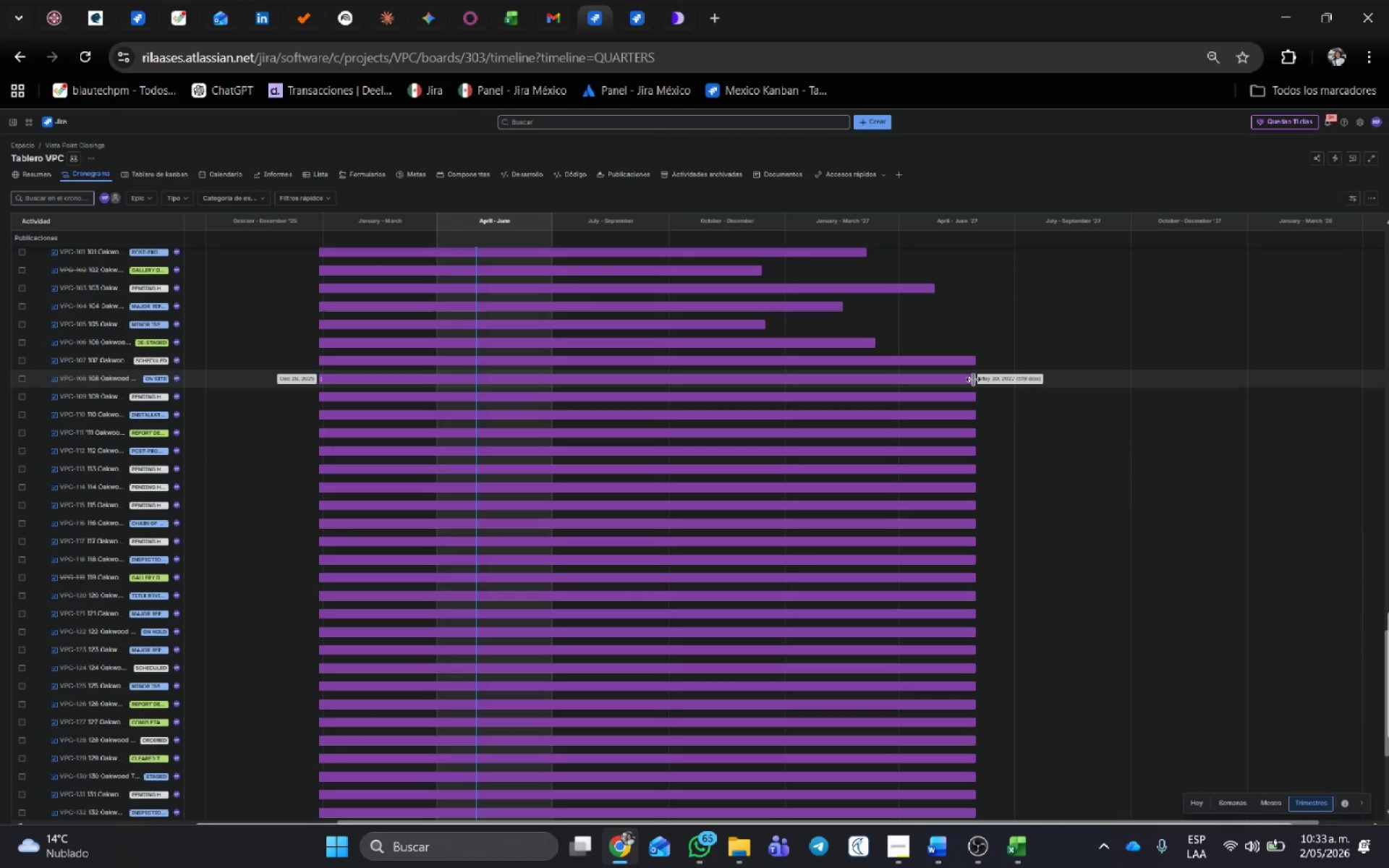 
left_click_drag(start_coordinate=[975, 382], to_coordinate=[865, 388])
 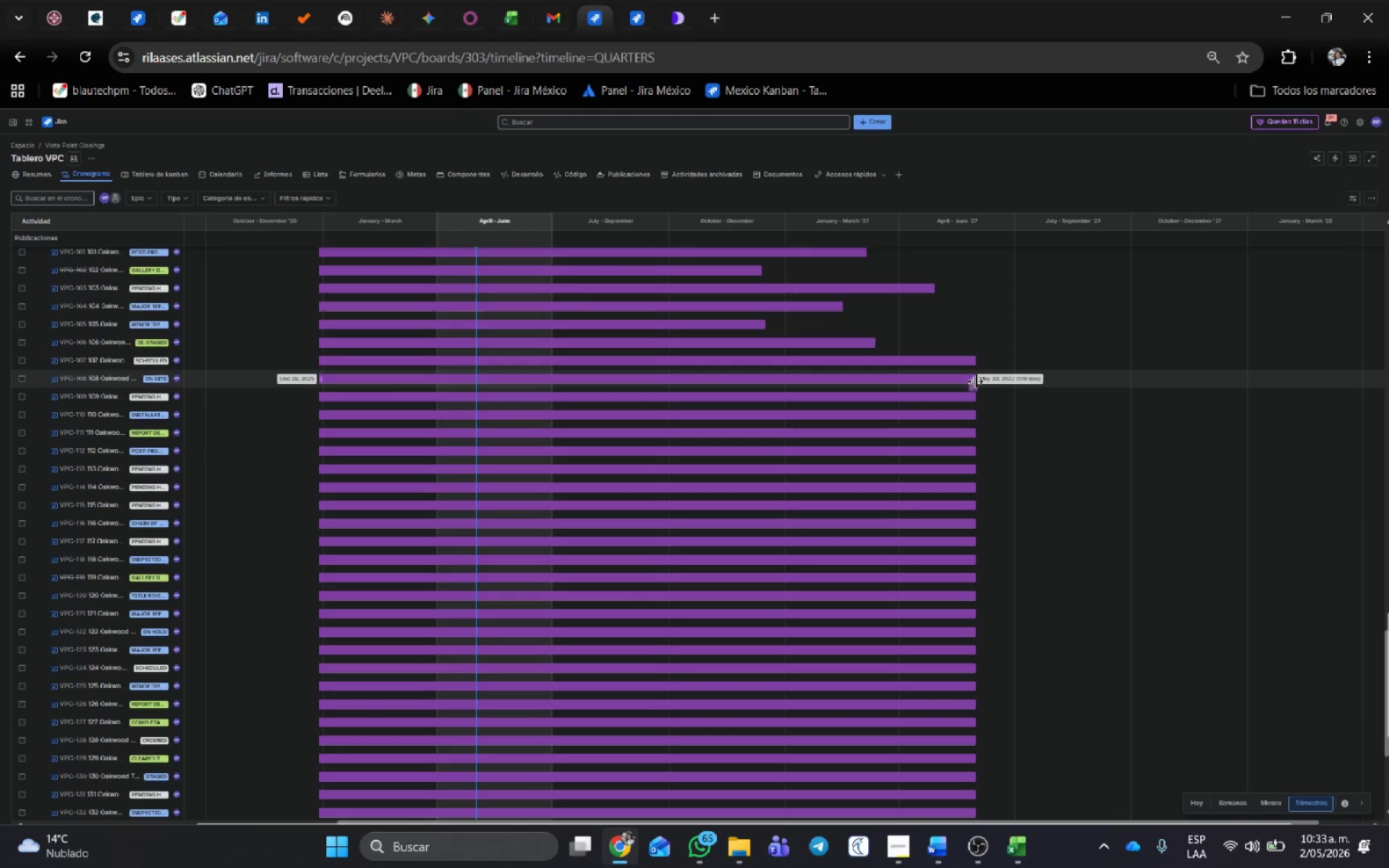 
left_click_drag(start_coordinate=[975, 381], to_coordinate=[811, 396])
 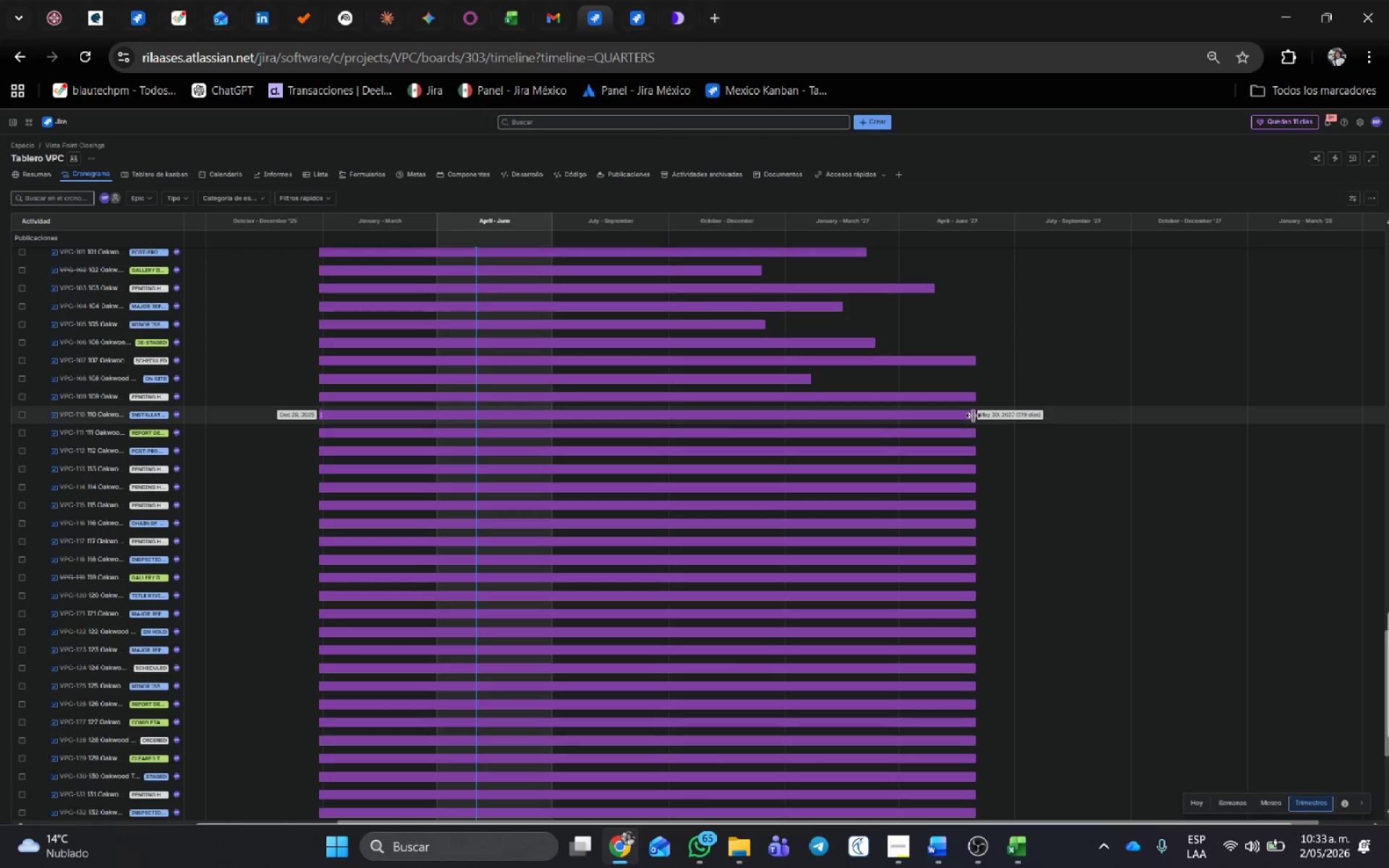 
left_click_drag(start_coordinate=[973, 415], to_coordinate=[776, 443])
 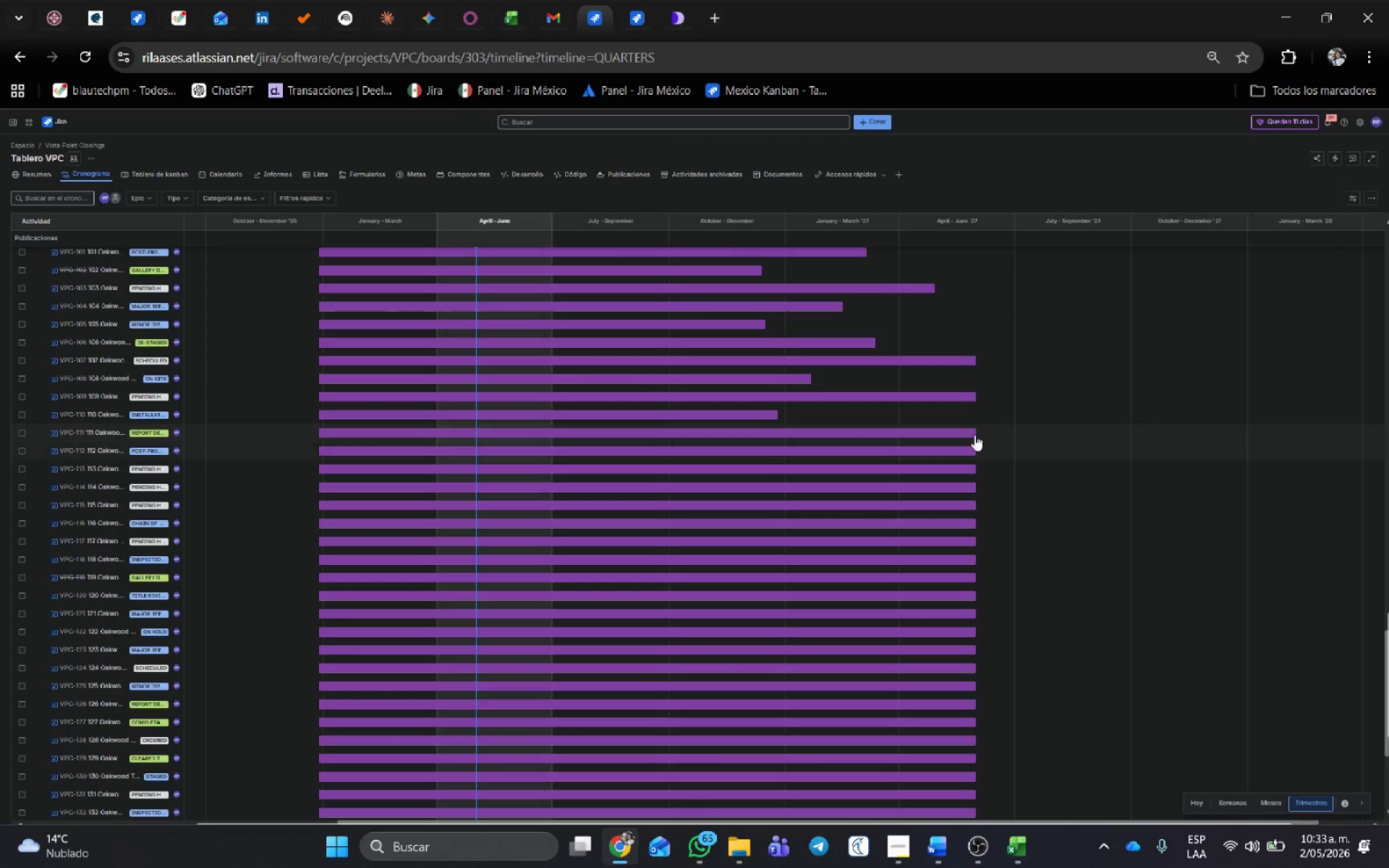 
left_click_drag(start_coordinate=[974, 433], to_coordinate=[905, 437])
 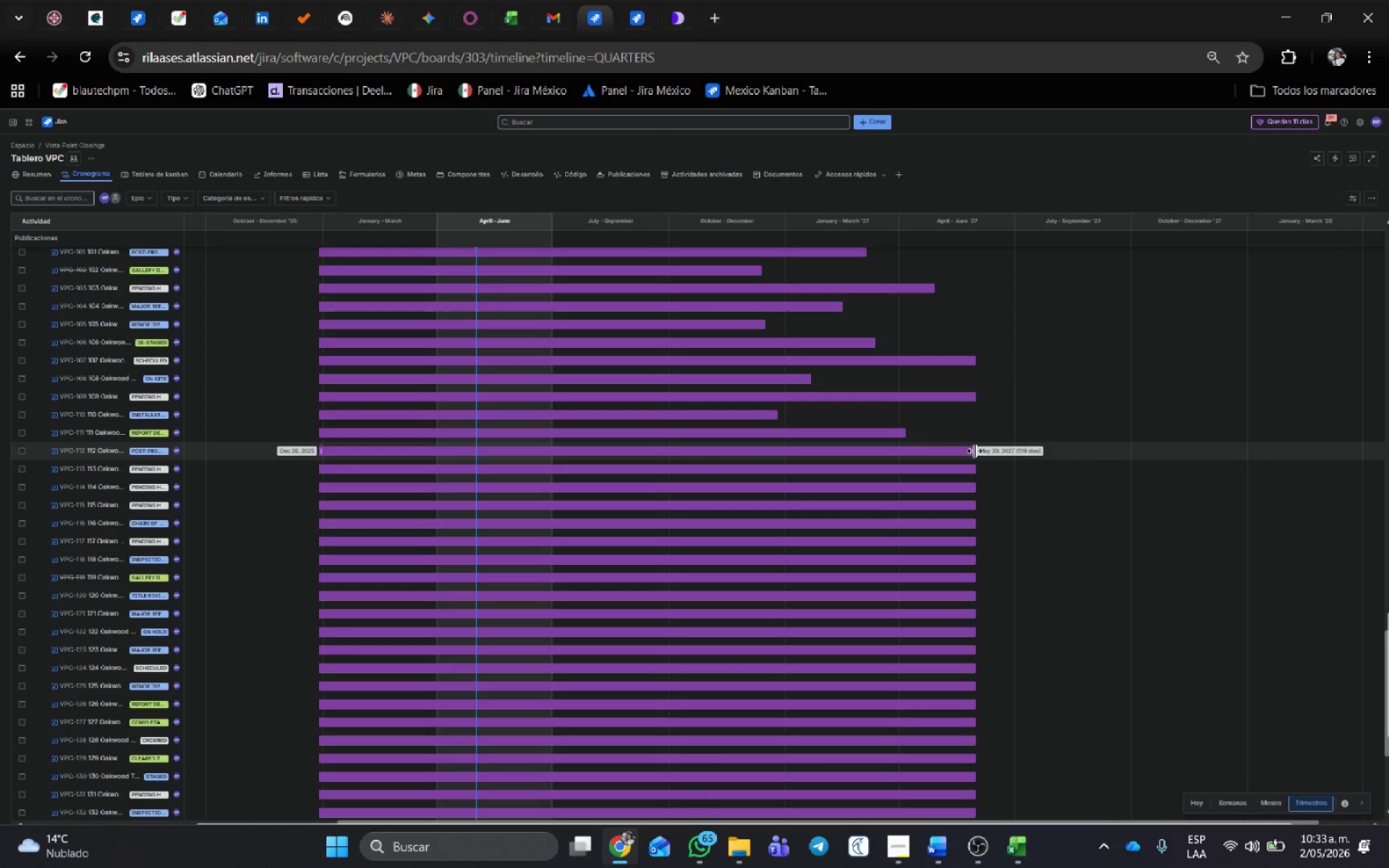 
left_click_drag(start_coordinate=[974, 451], to_coordinate=[739, 495])
 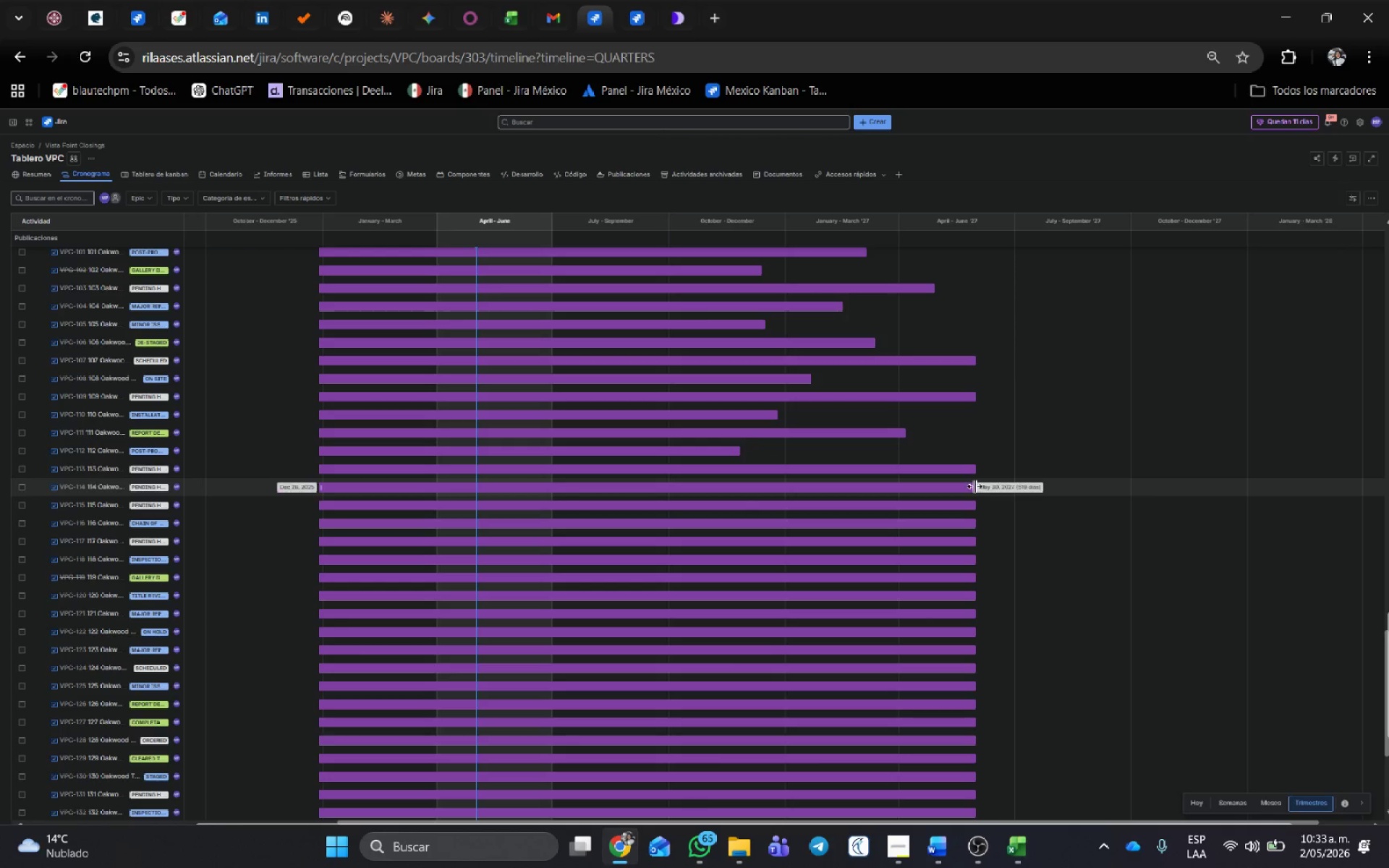 
left_click_drag(start_coordinate=[974, 486], to_coordinate=[833, 493])
 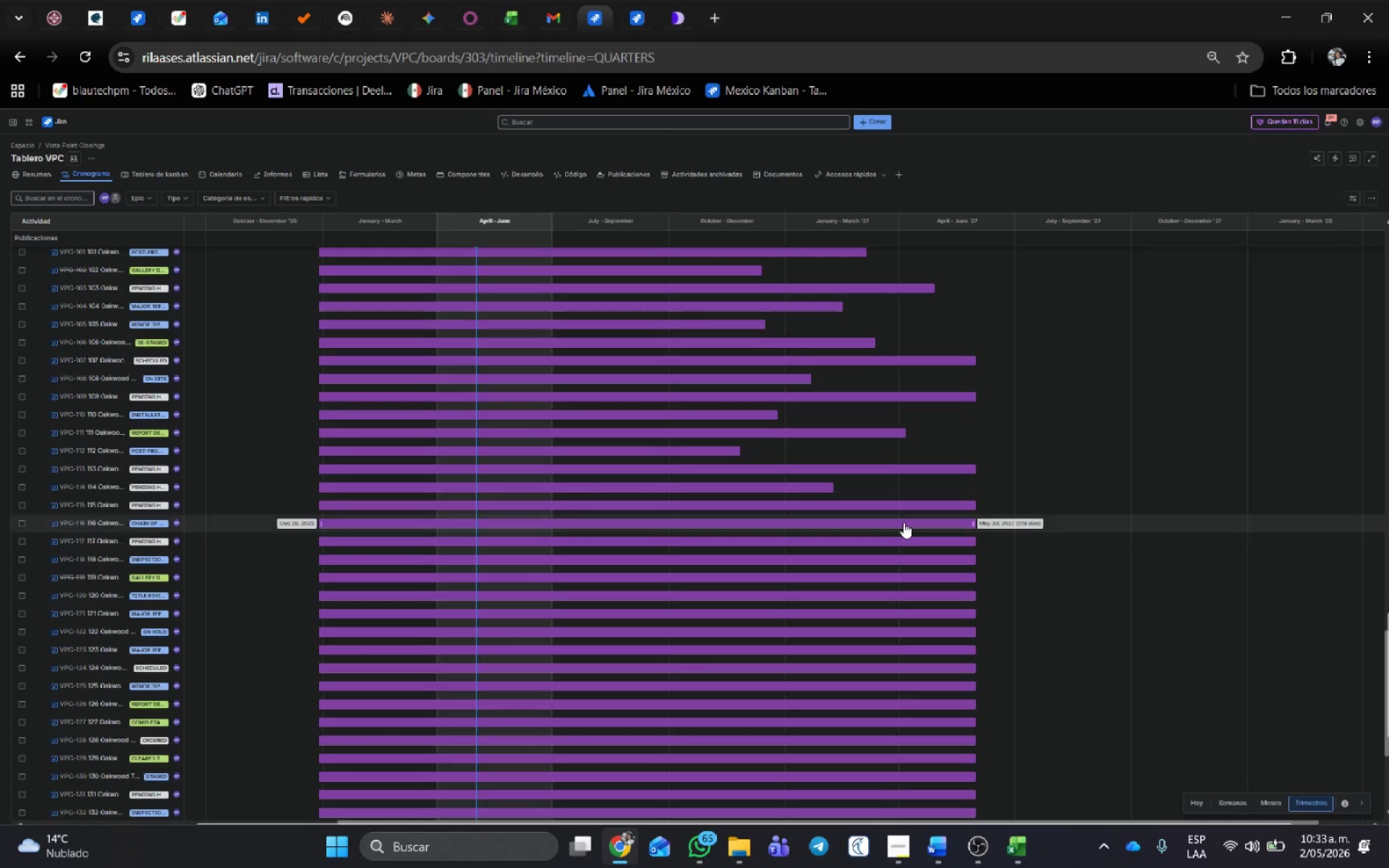 
scroll: coordinate [904, 522], scroll_direction: down, amount: 1.0
 